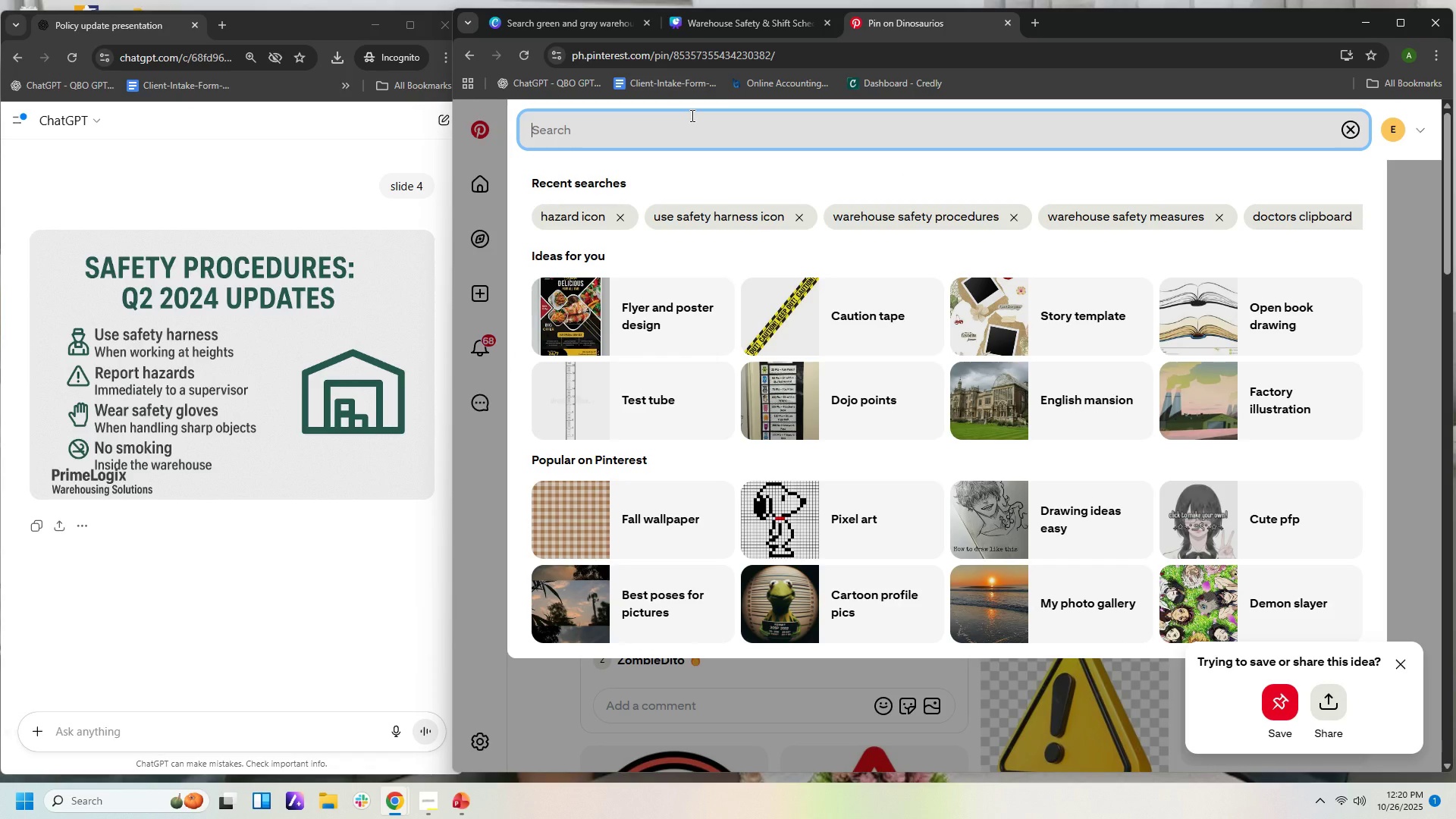 
type(safty )
key(Backspace)
key(Backspace)
key(Backspace)
type(ety gloves icon)
 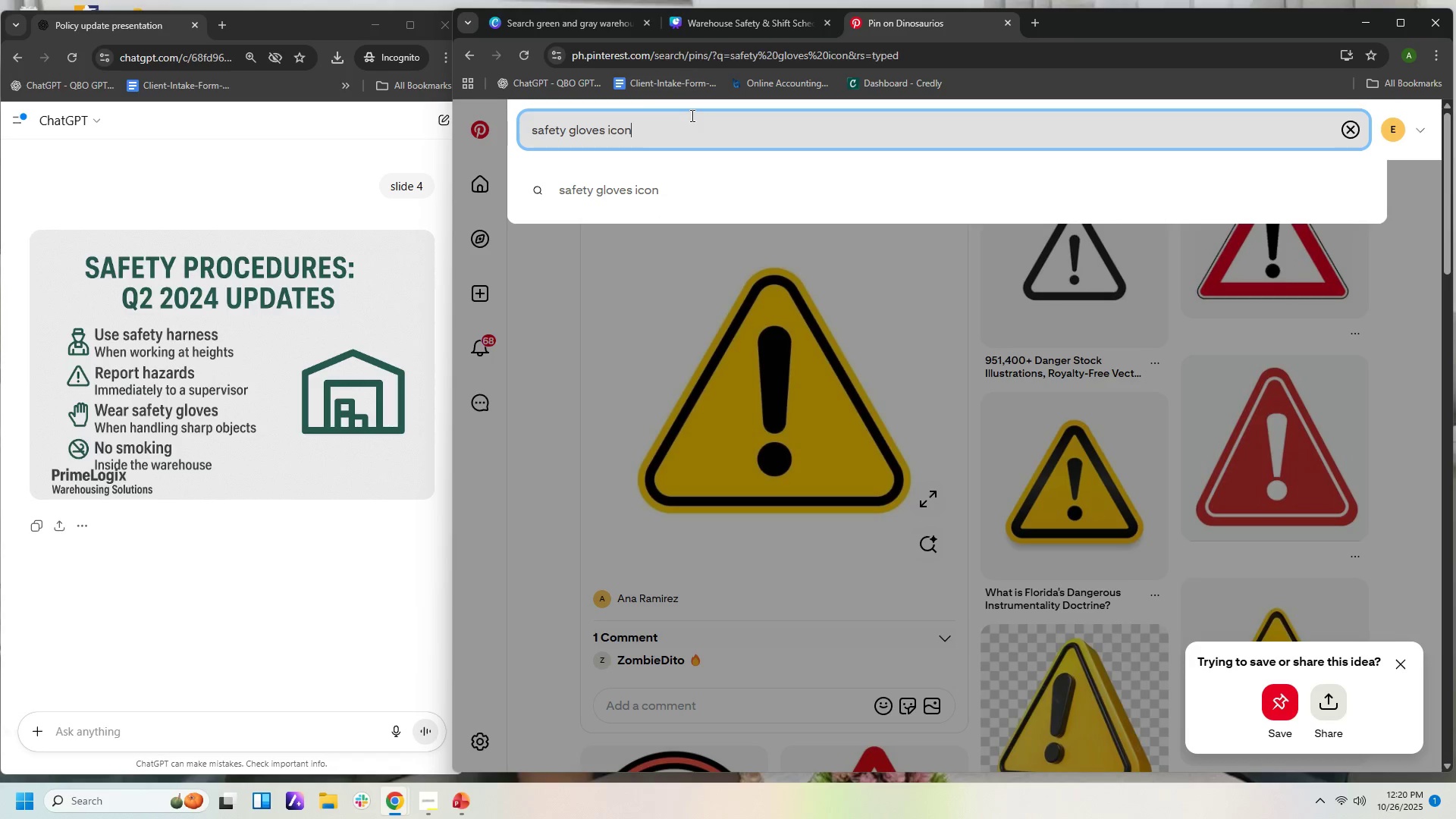 
key(Enter)
 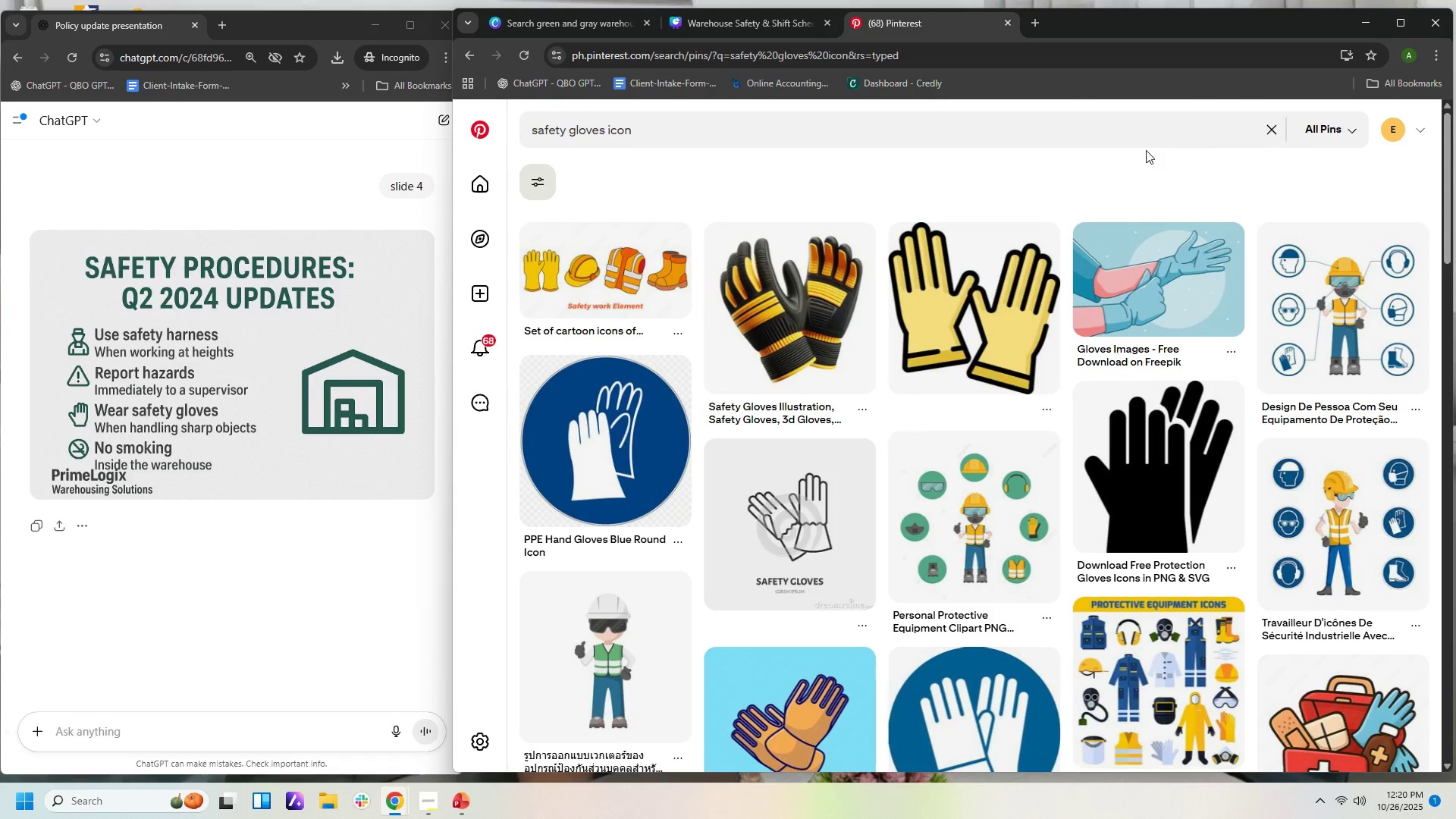 
wait(7.38)
 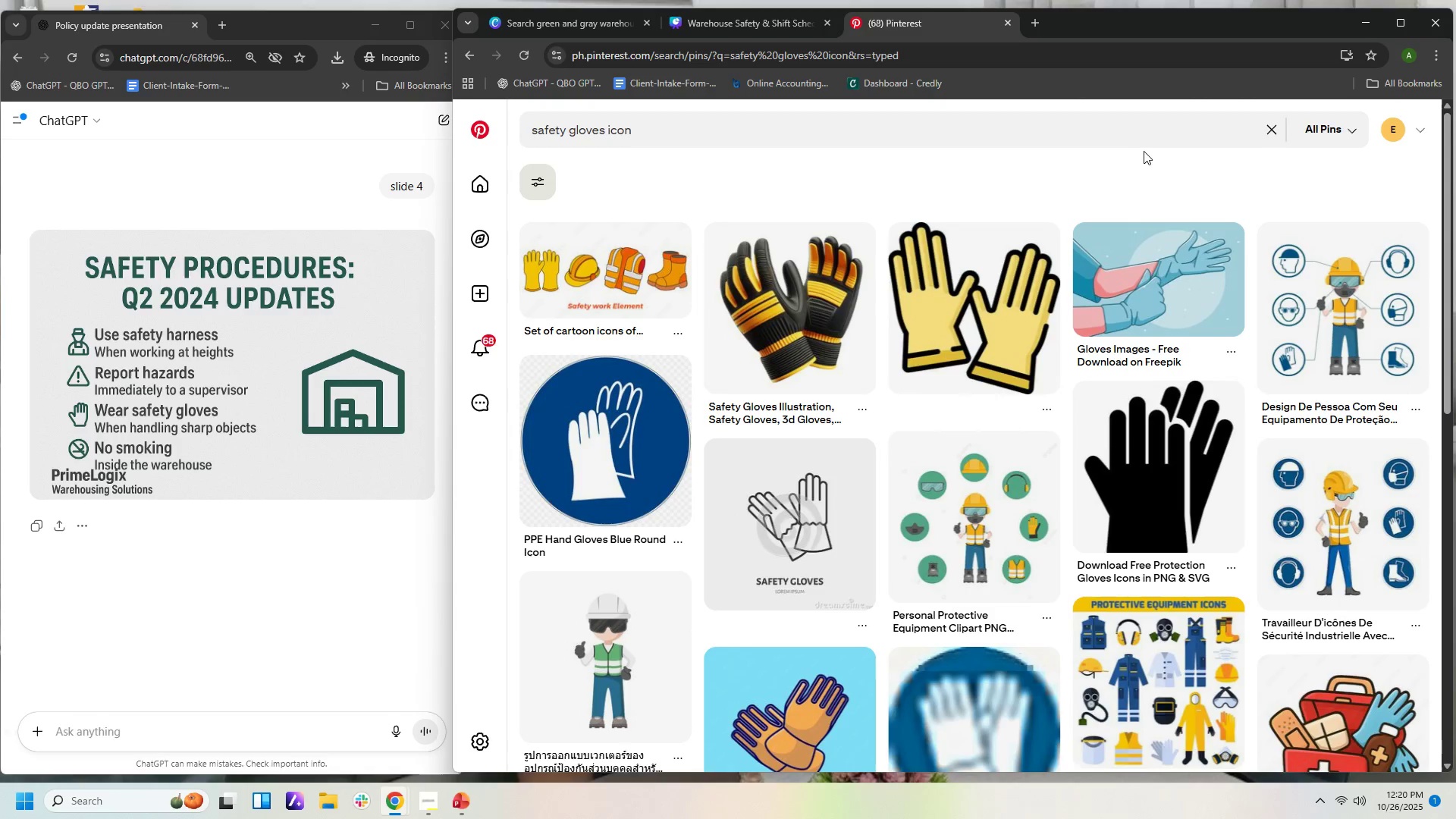 
left_click([984, 282])
 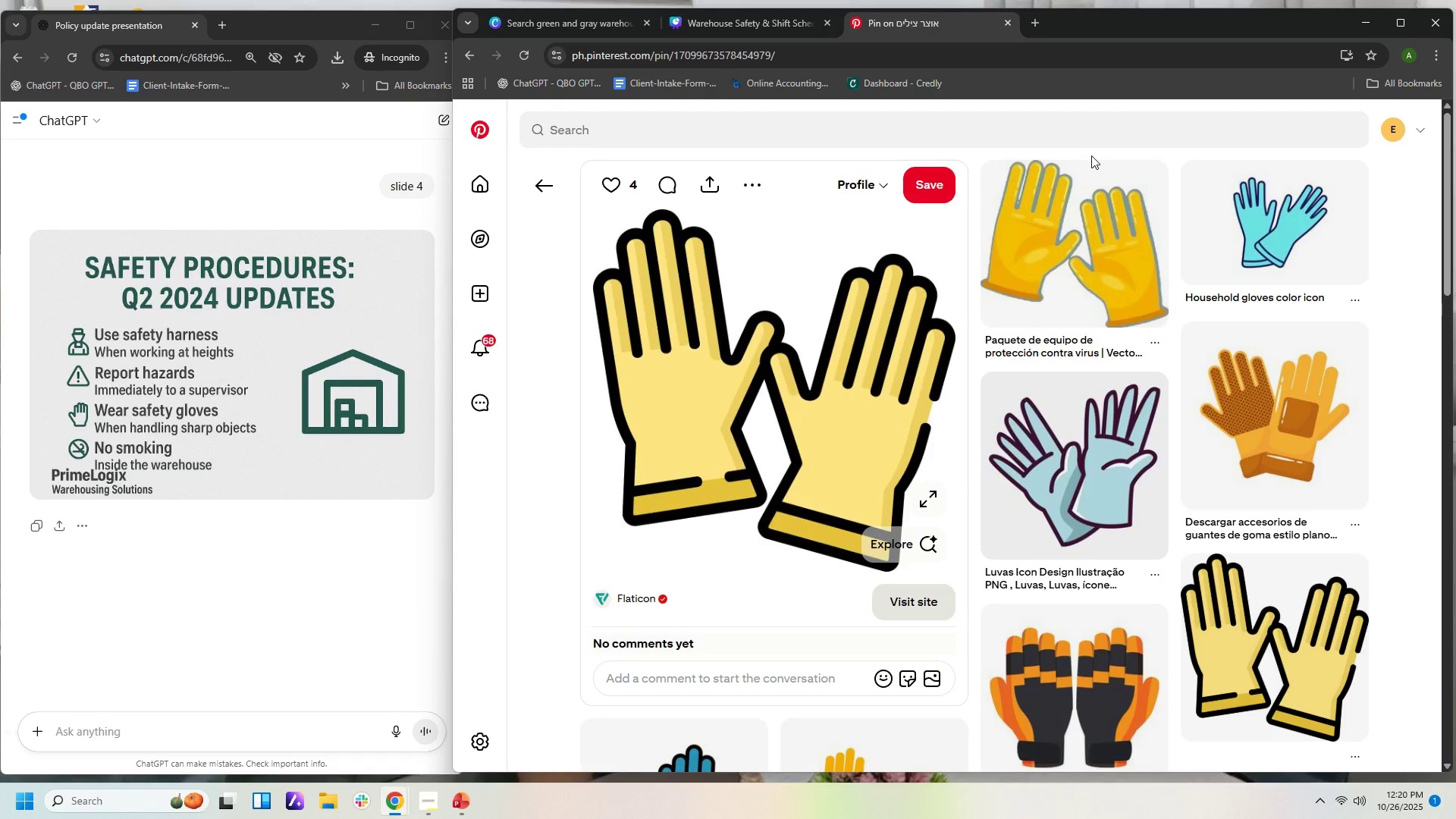 
left_click([1304, 431])
 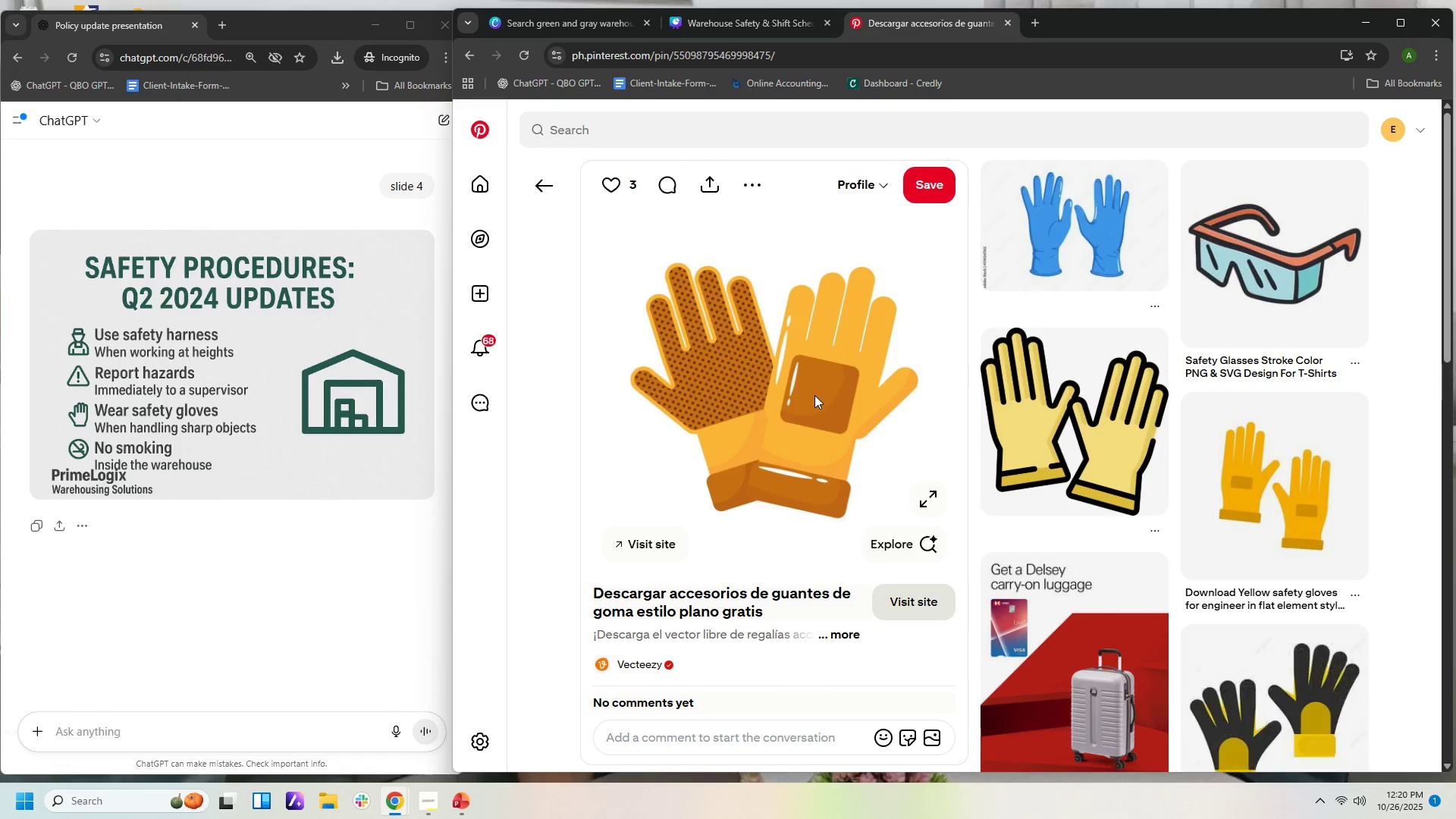 
right_click([812, 381])
 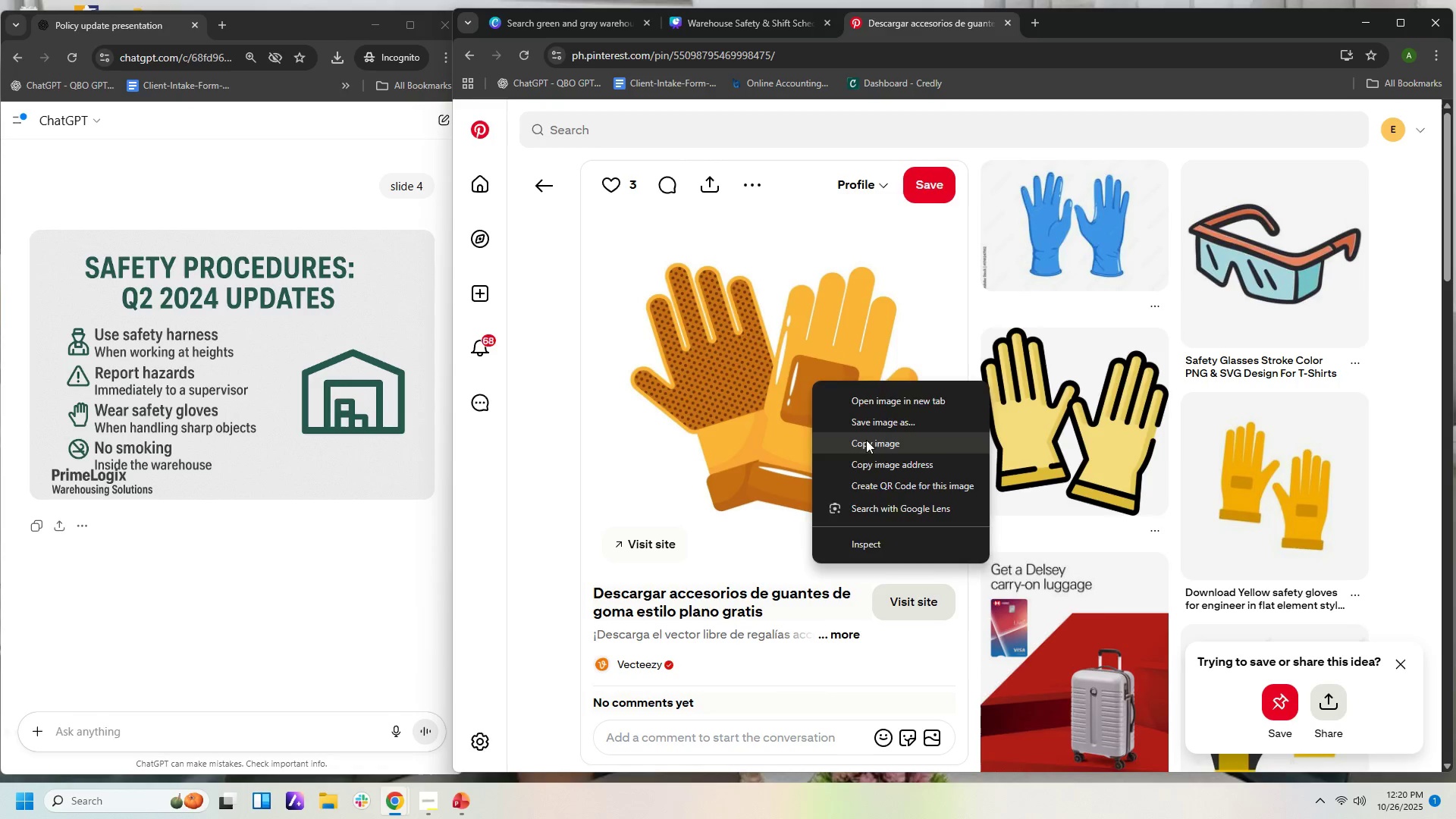 
left_click([866, 440])
 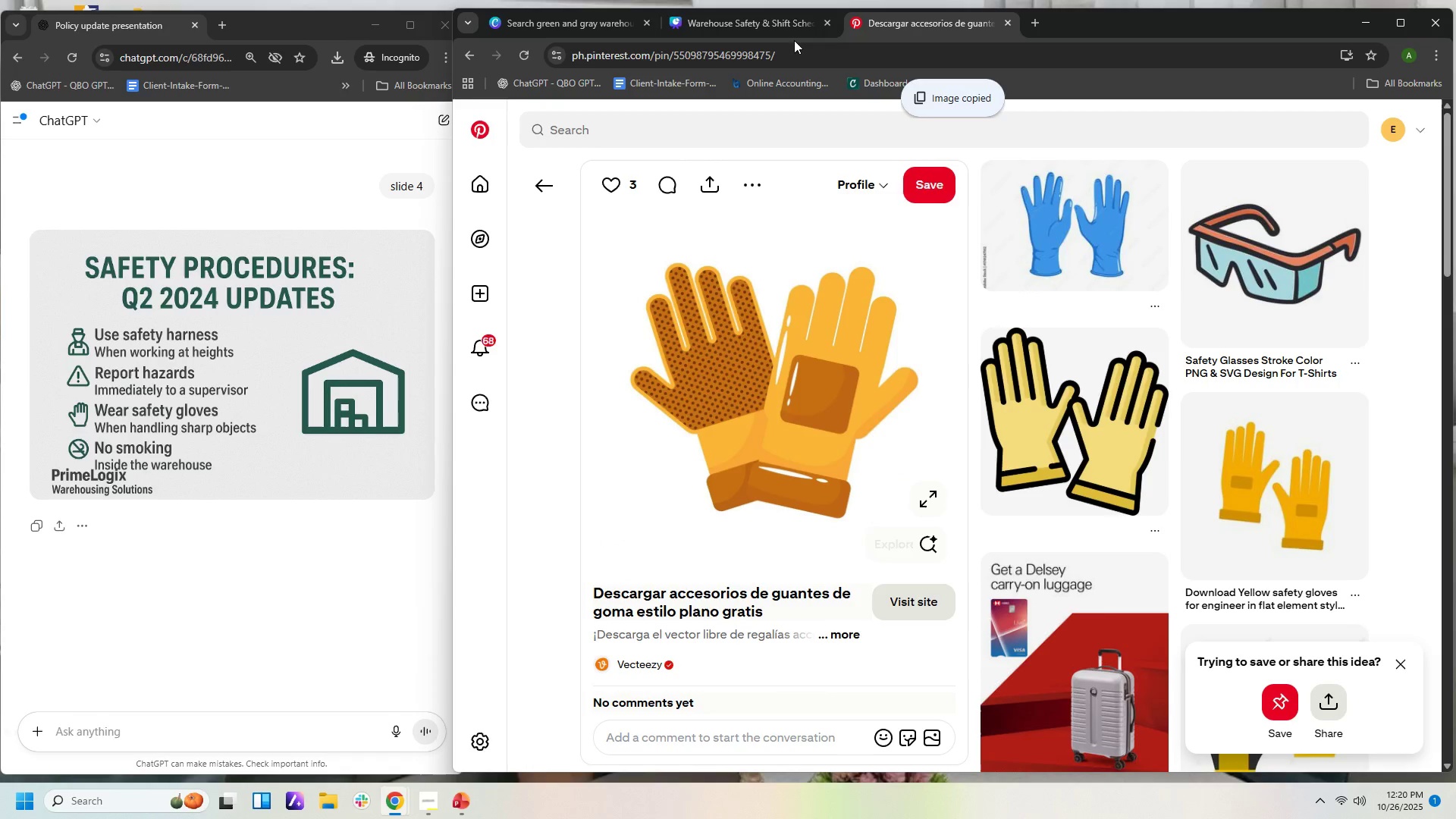 
left_click([783, 19])
 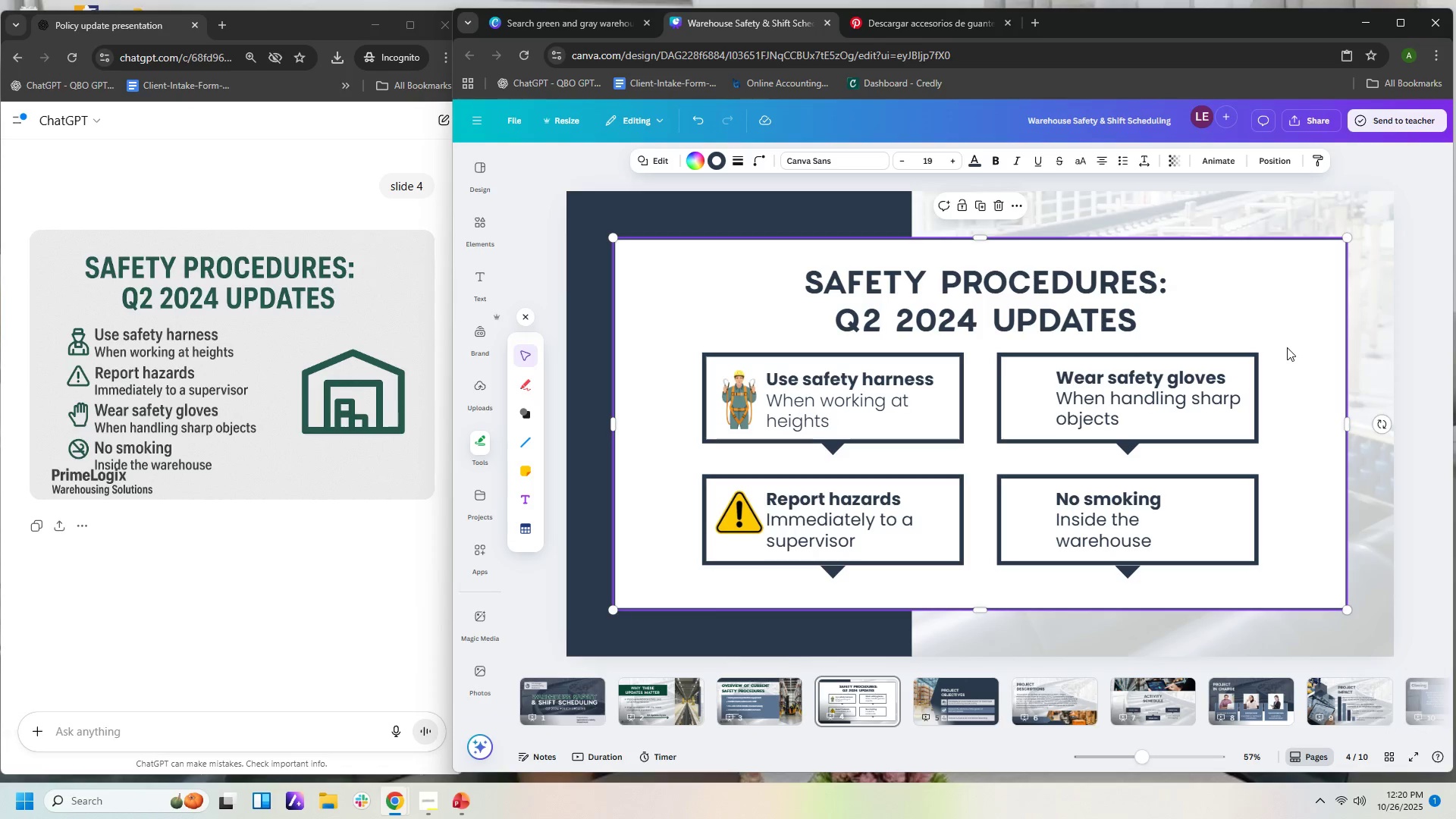 
right_click([1287, 347])
 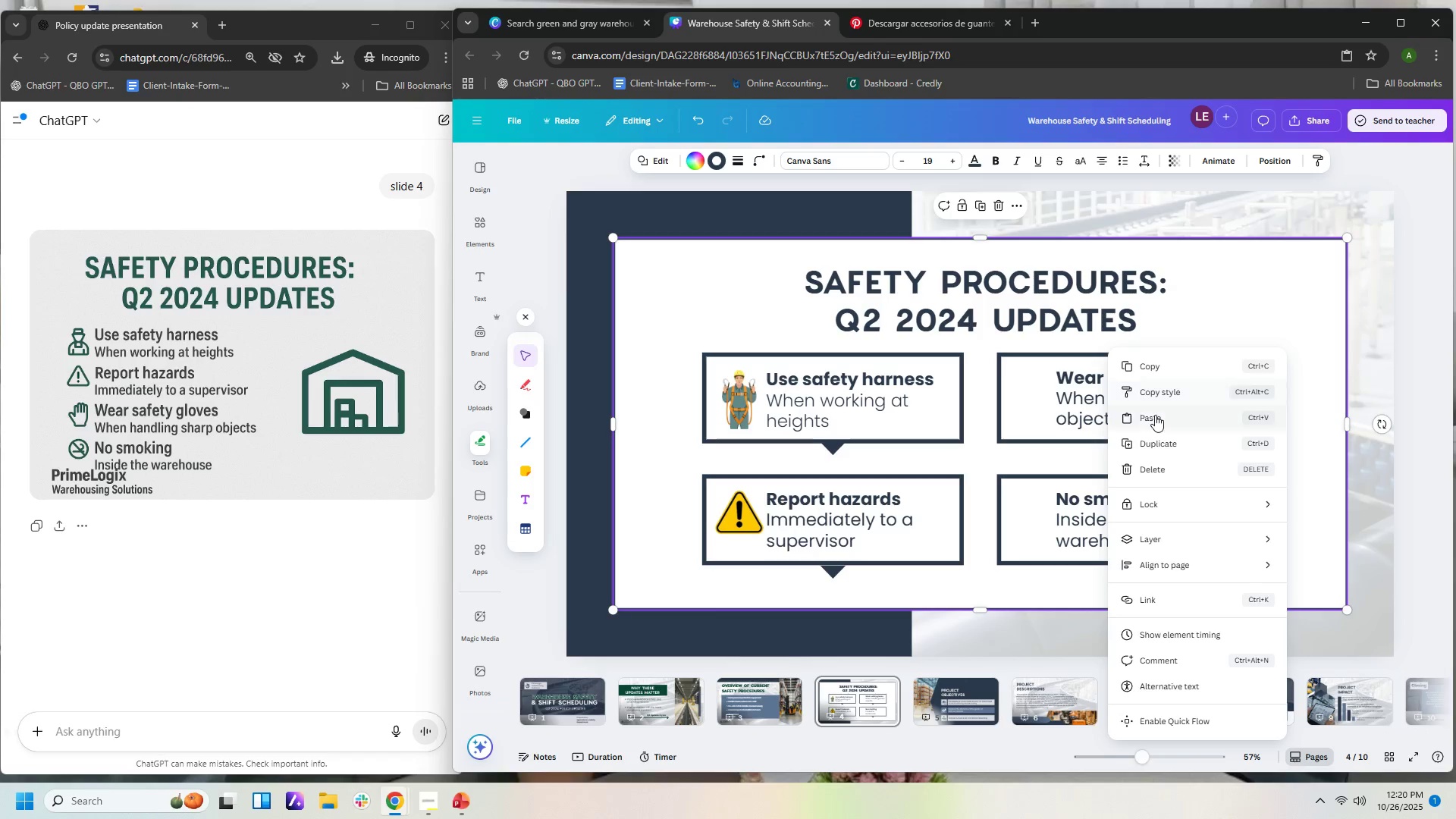 
left_click([1155, 416])
 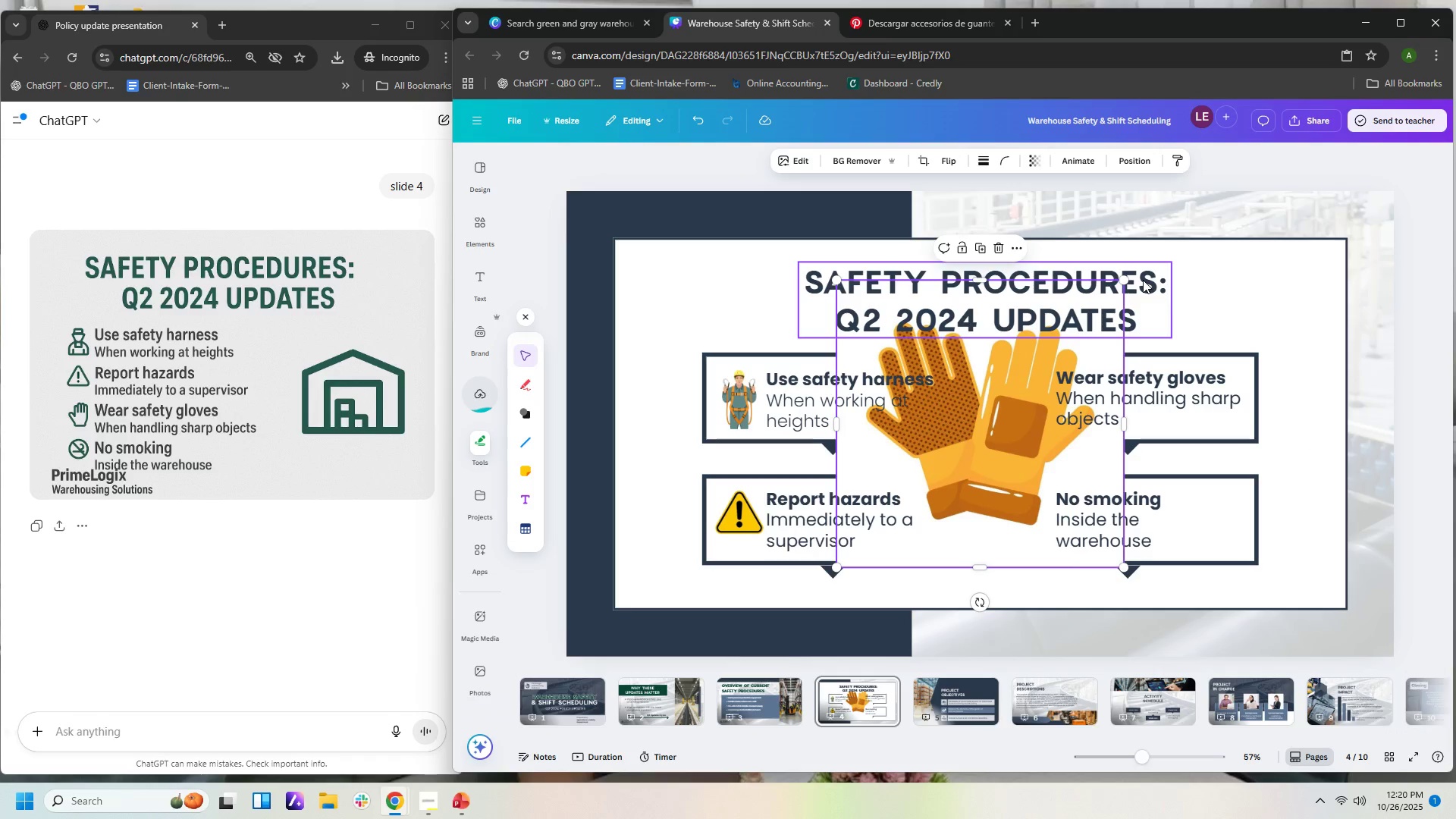 
left_click_drag(start_coordinate=[1123, 279], to_coordinate=[1004, 406])
 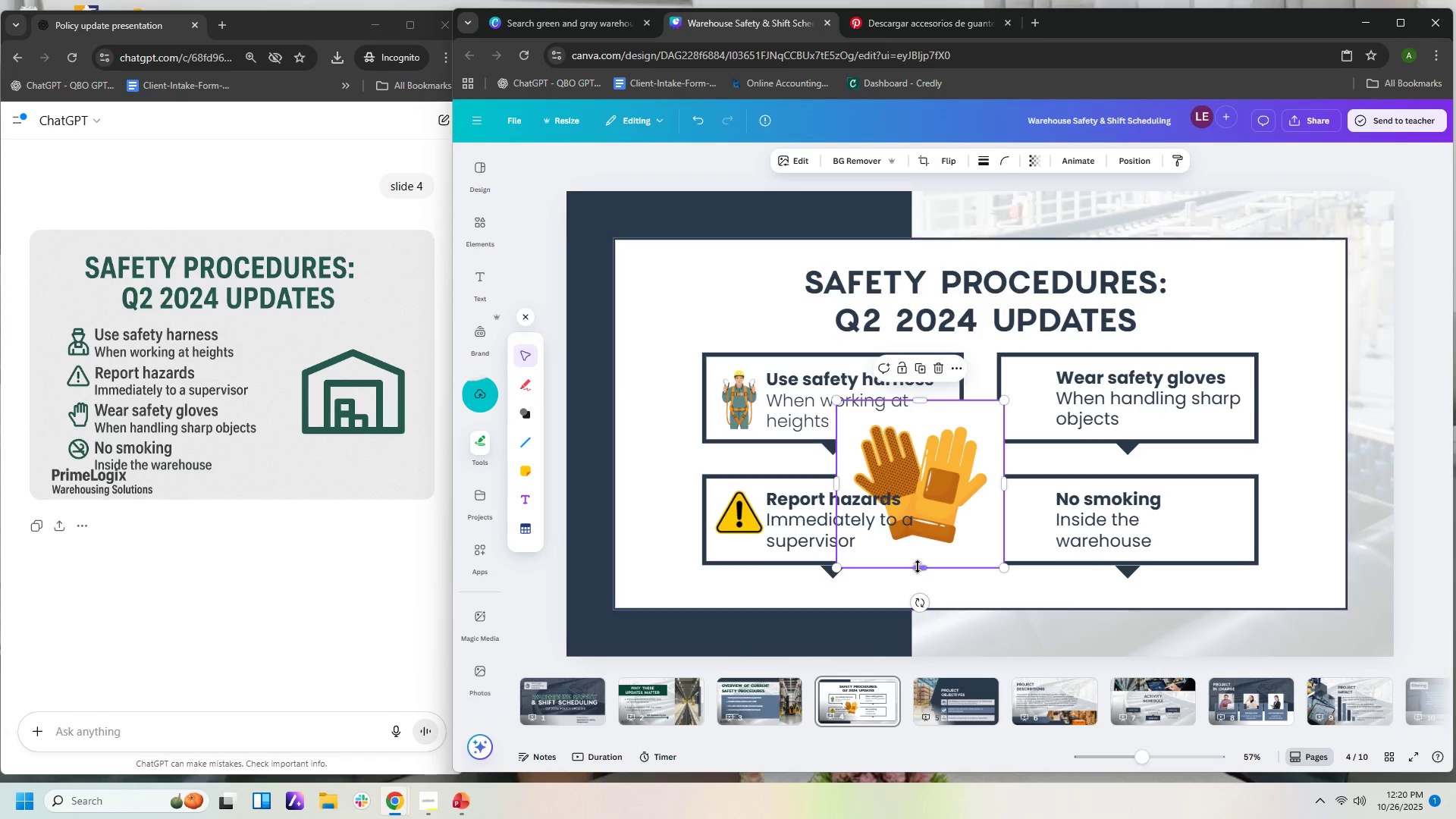 
left_click_drag(start_coordinate=[917, 566], to_coordinate=[916, 551])
 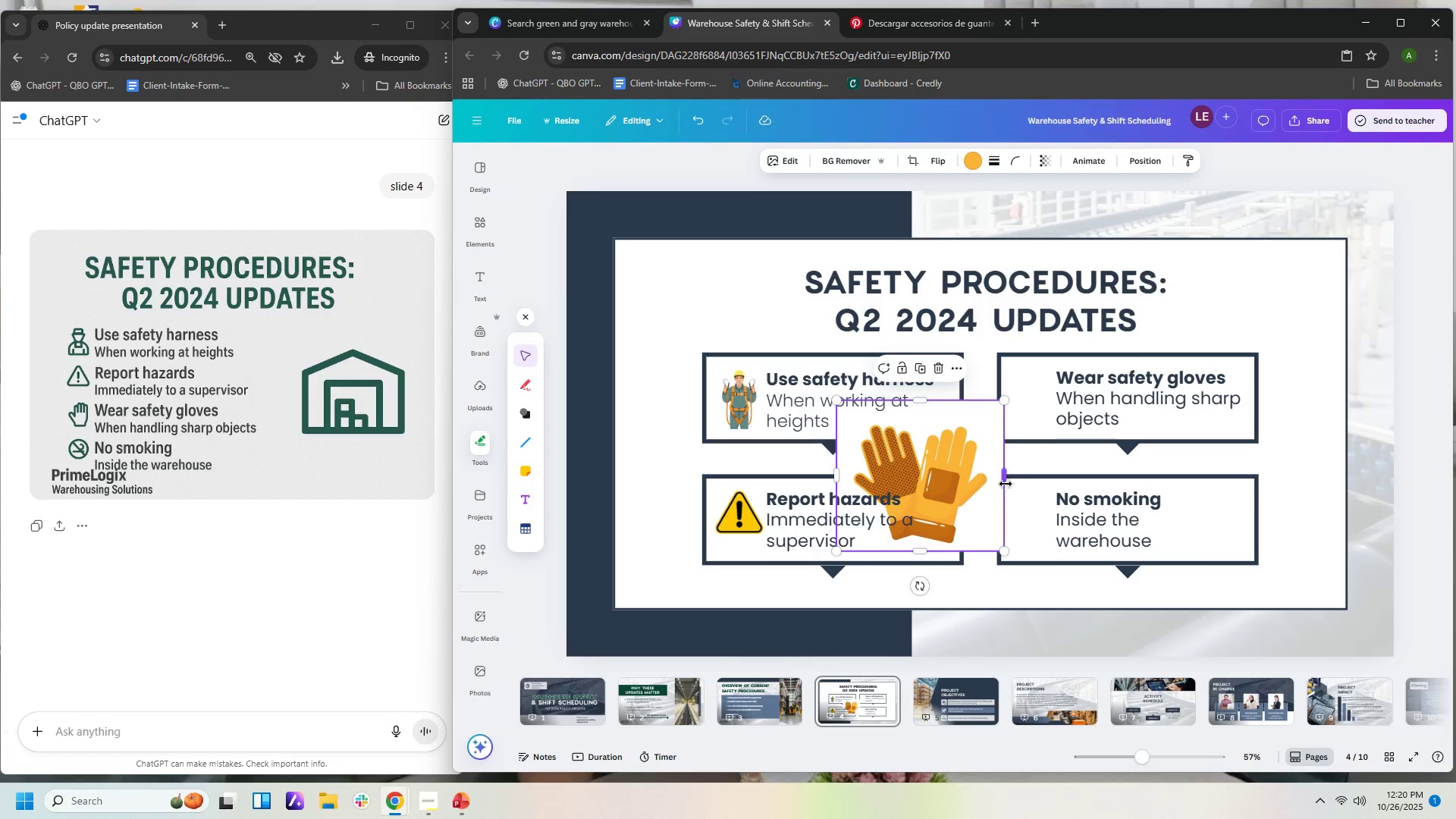 
left_click_drag(start_coordinate=[1006, 483], to_coordinate=[994, 483])
 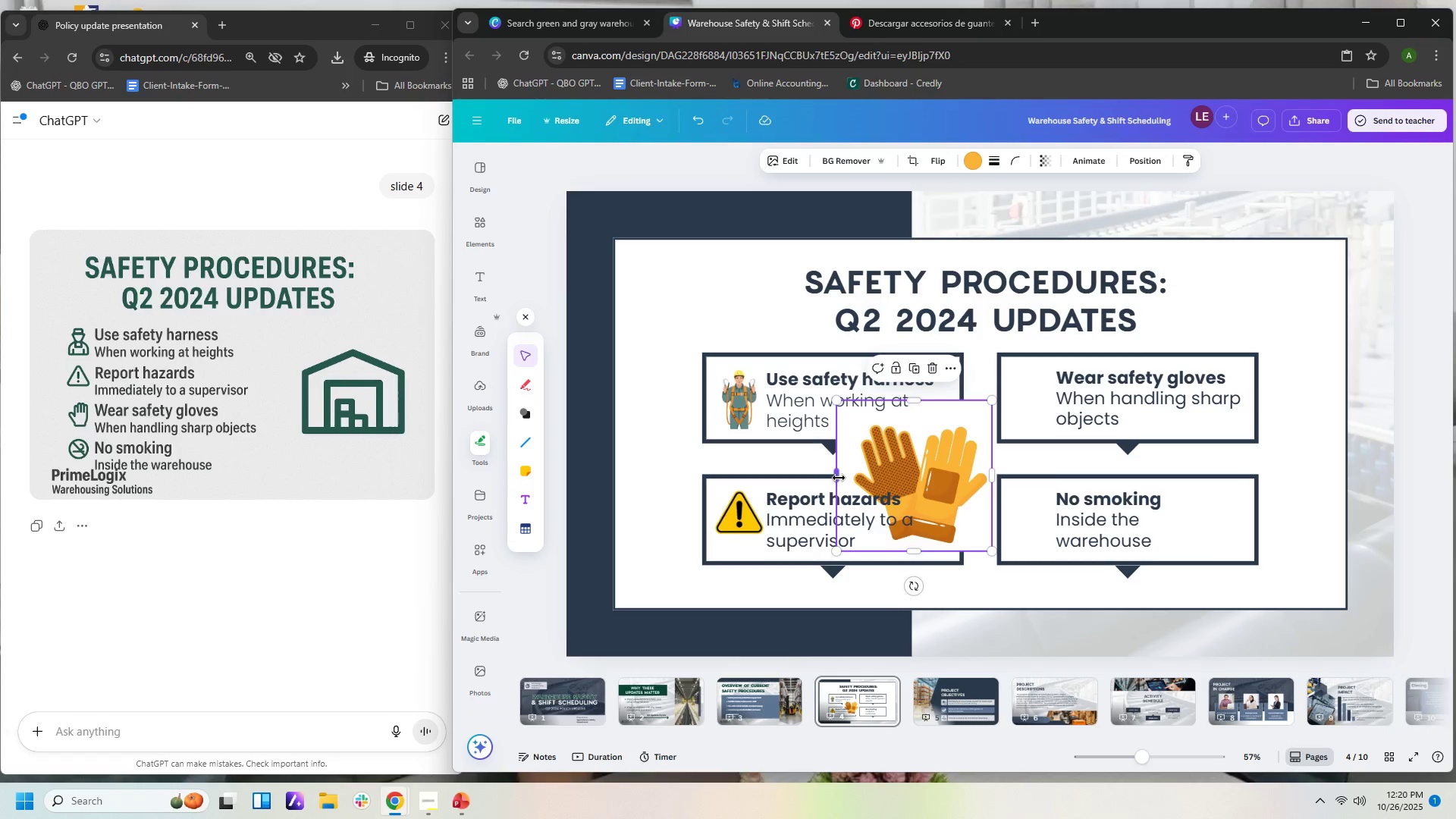 
left_click_drag(start_coordinate=[837, 476], to_coordinate=[852, 475])
 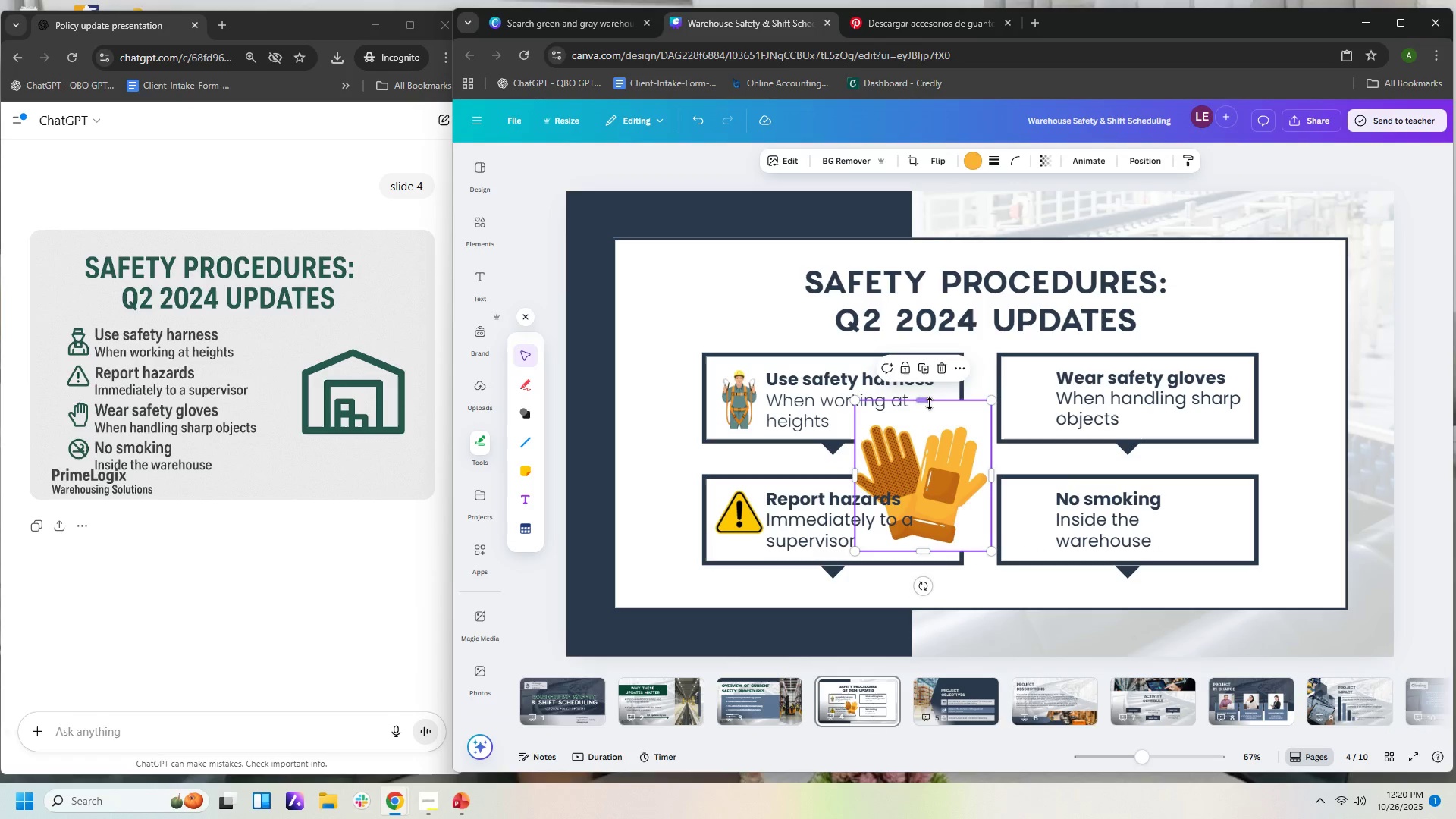 
left_click_drag(start_coordinate=[924, 400], to_coordinate=[924, 419])
 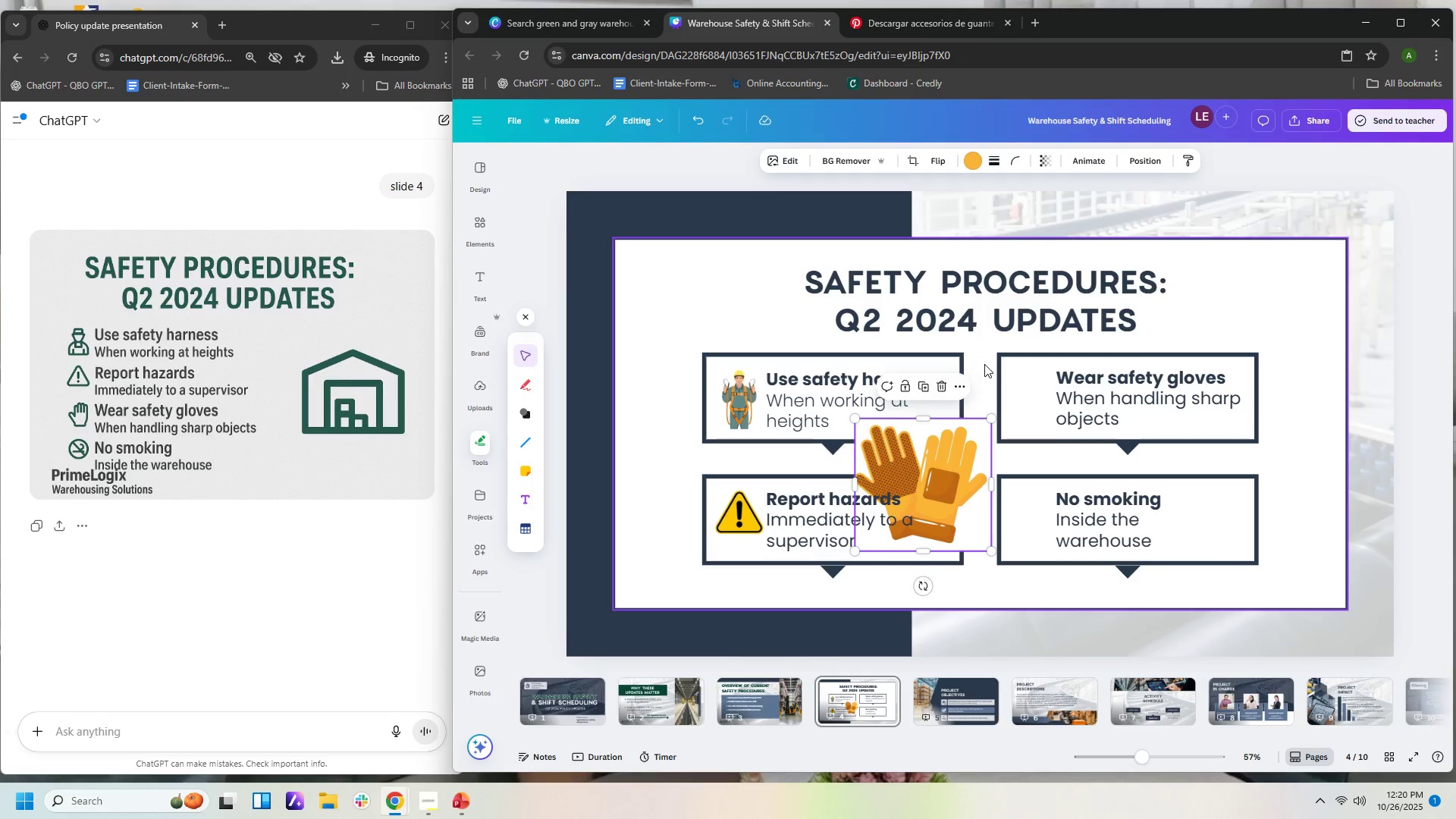 
left_click([984, 364])
 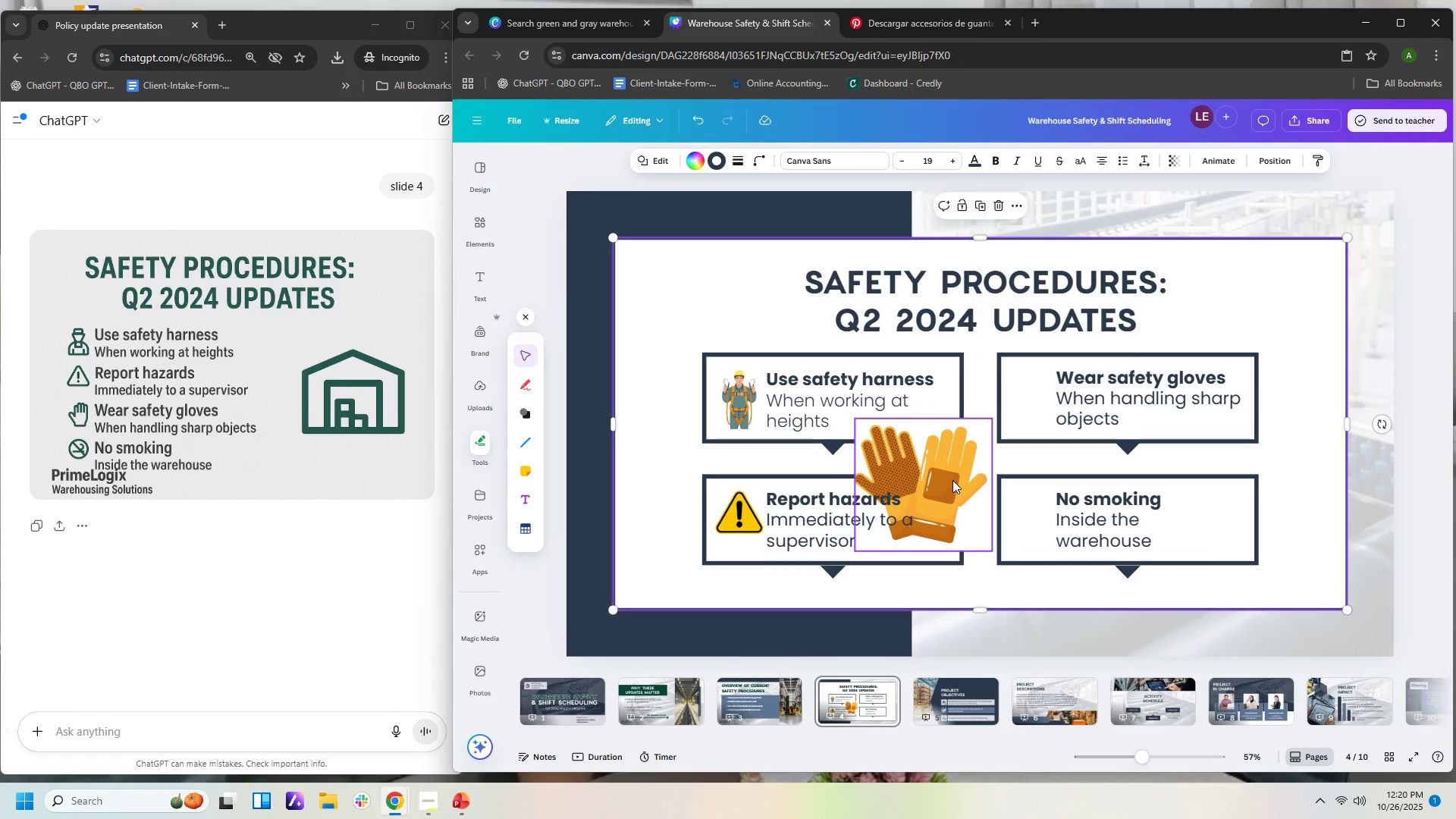 
left_click([952, 480])
 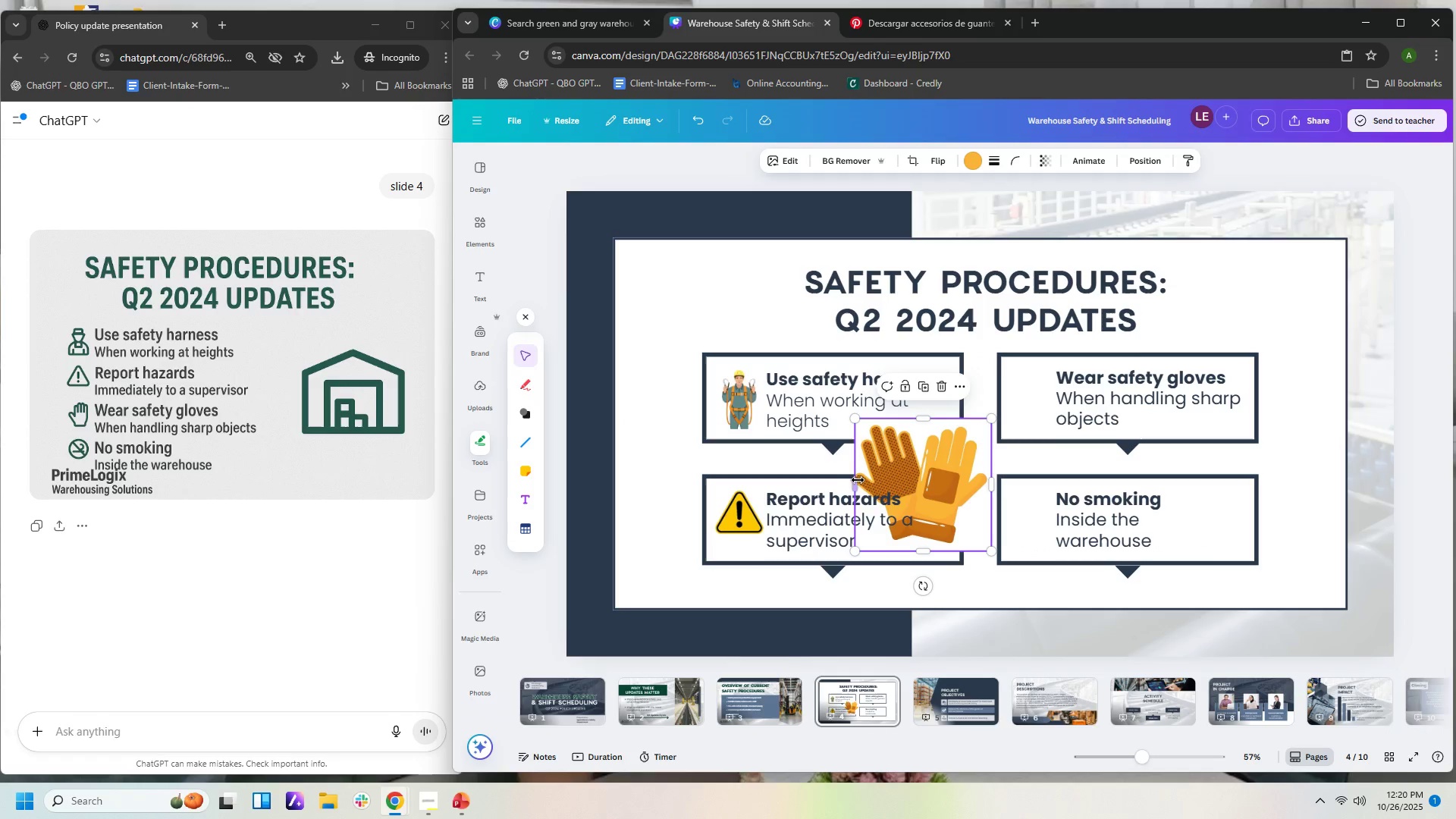 
left_click_drag(start_coordinate=[855, 480], to_coordinate=[851, 480])
 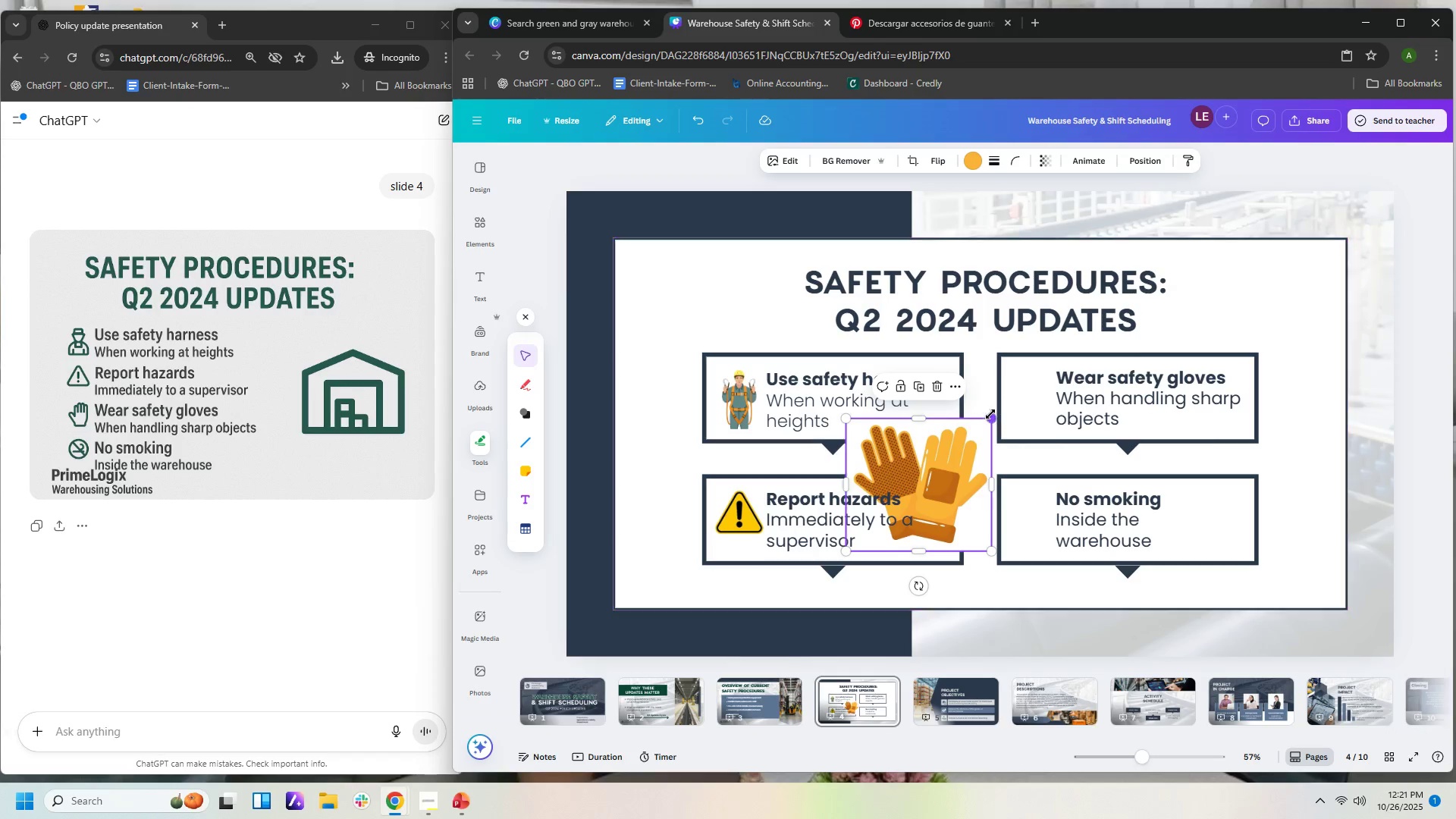 
left_click_drag(start_coordinate=[990, 414], to_coordinate=[953, 490])
 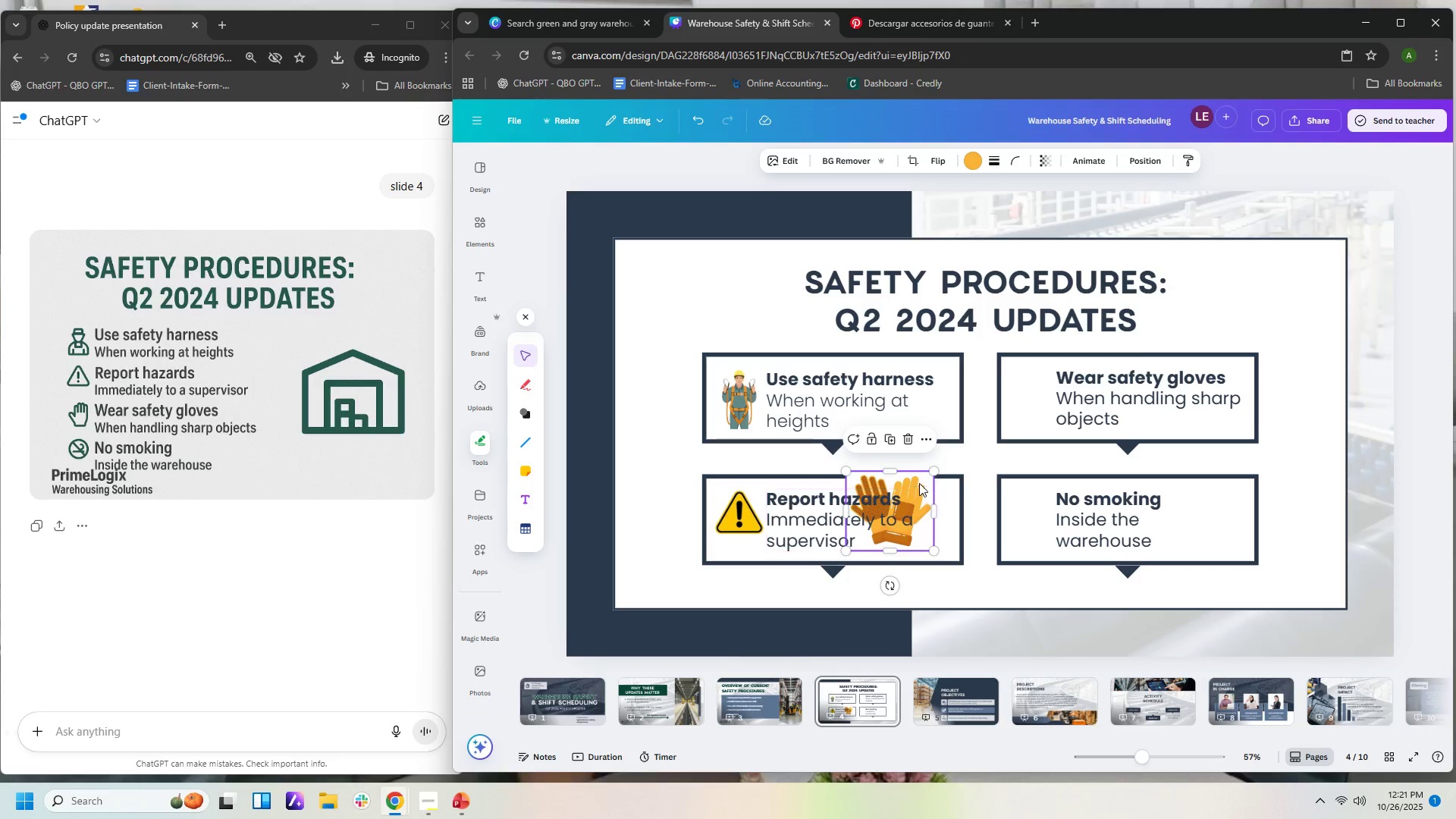 
left_click_drag(start_coordinate=[919, 482], to_coordinate=[1076, 369])
 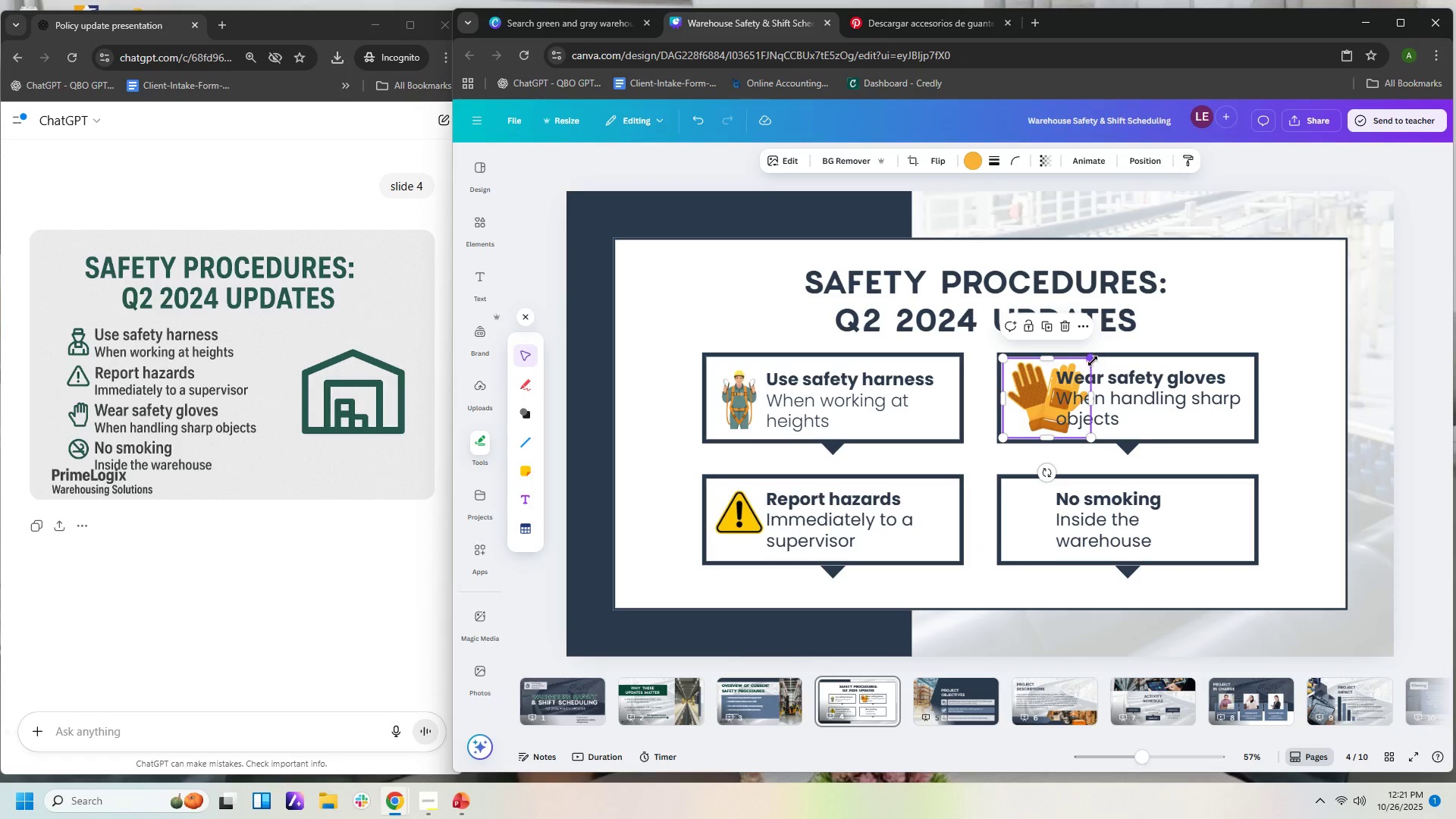 
left_click_drag(start_coordinate=[1093, 361], to_coordinate=[1072, 369])
 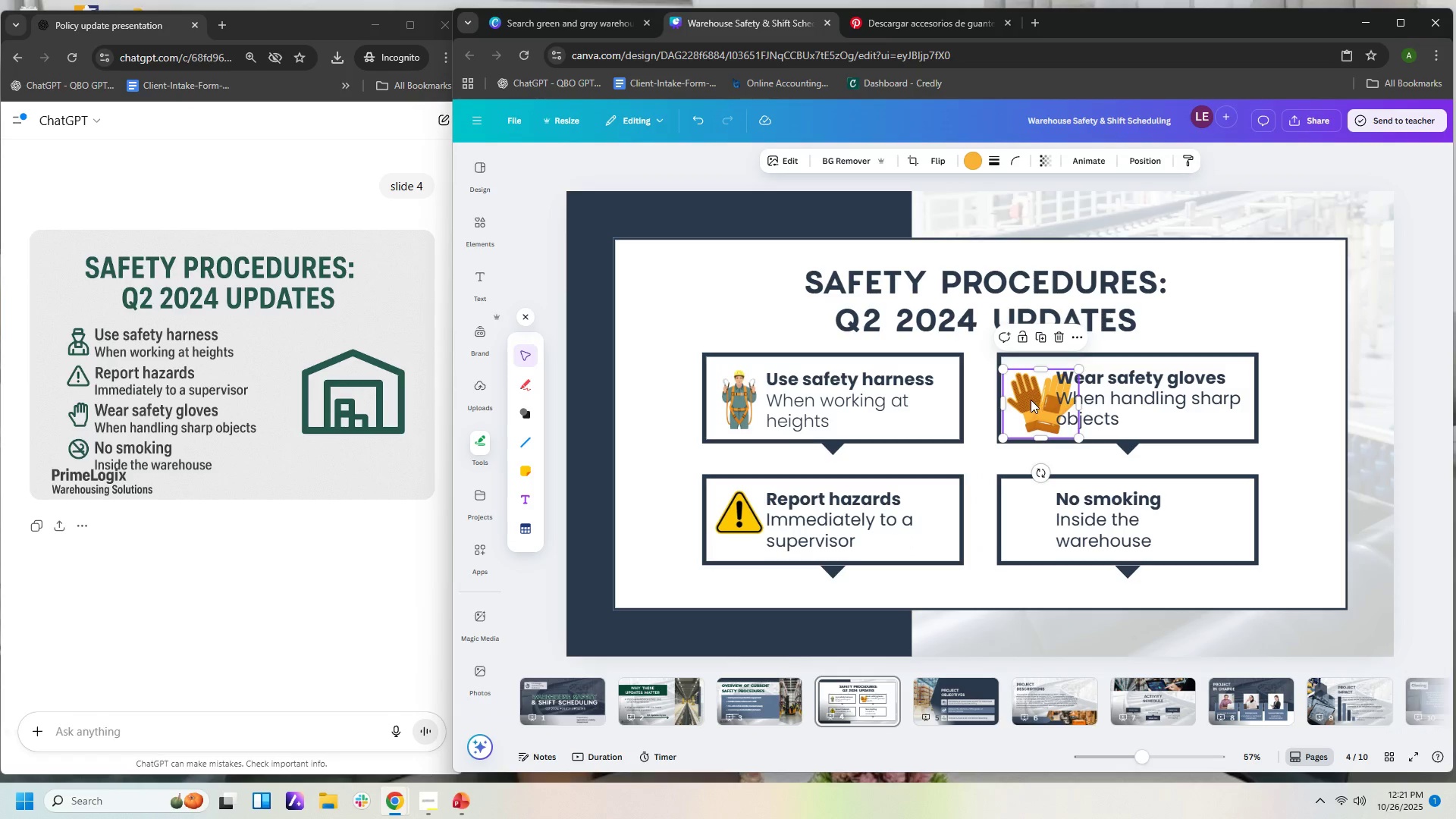 
left_click_drag(start_coordinate=[1031, 400], to_coordinate=[1031, 392])
 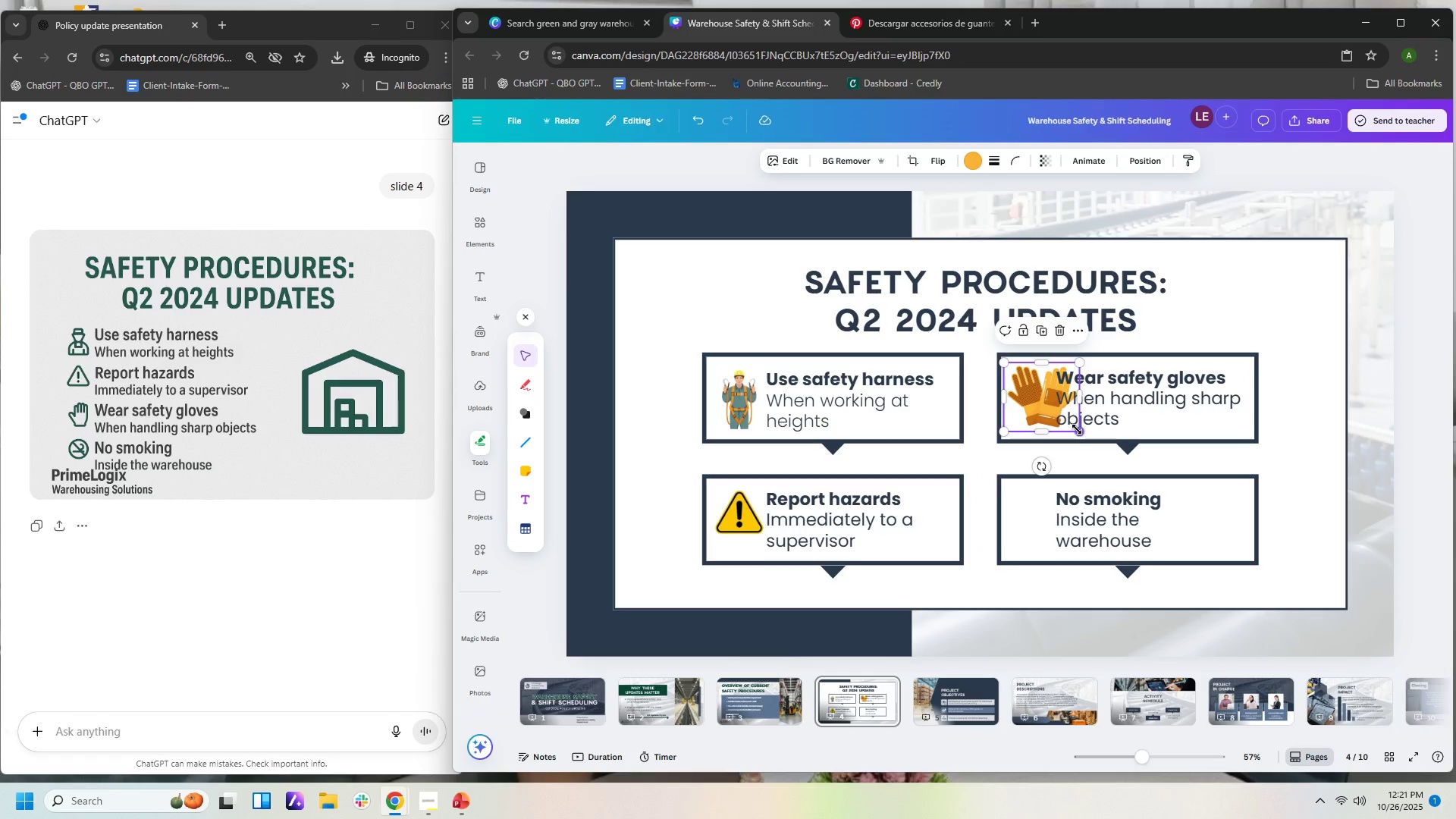 
left_click_drag(start_coordinate=[1078, 430], to_coordinate=[1061, 421])
 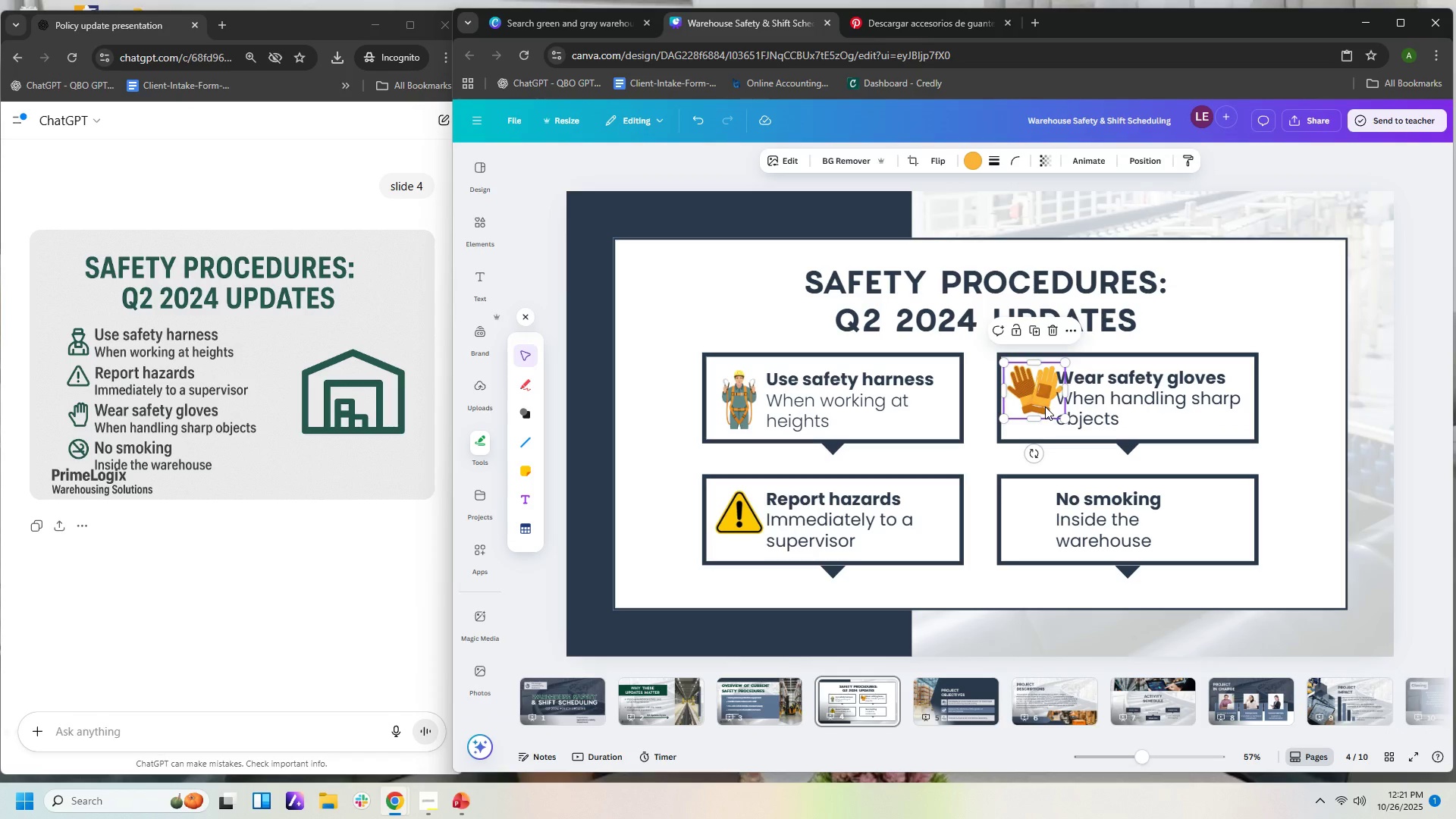 
left_click_drag(start_coordinate=[1045, 406], to_coordinate=[1045, 416])
 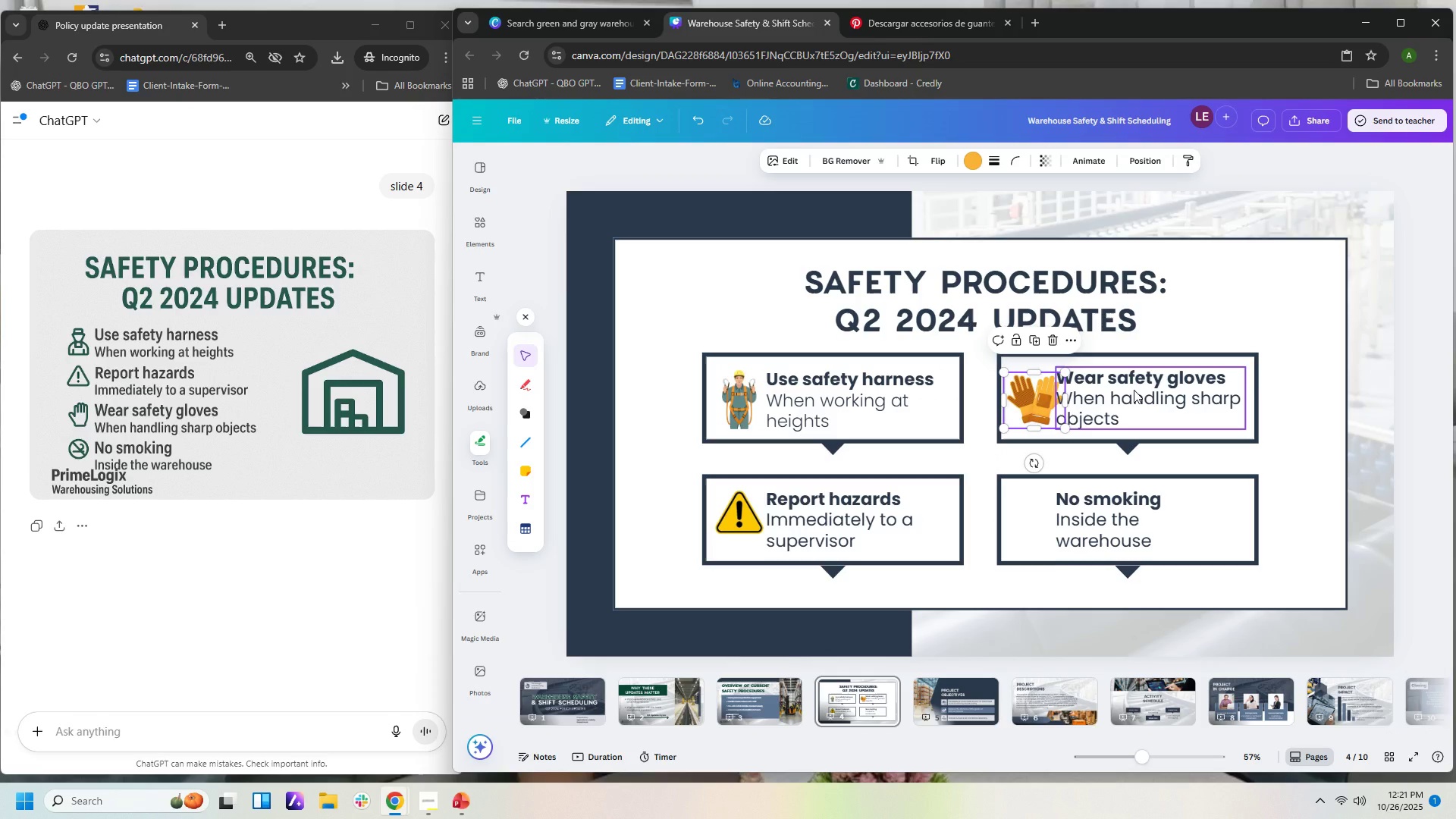 
left_click([1134, 390])
 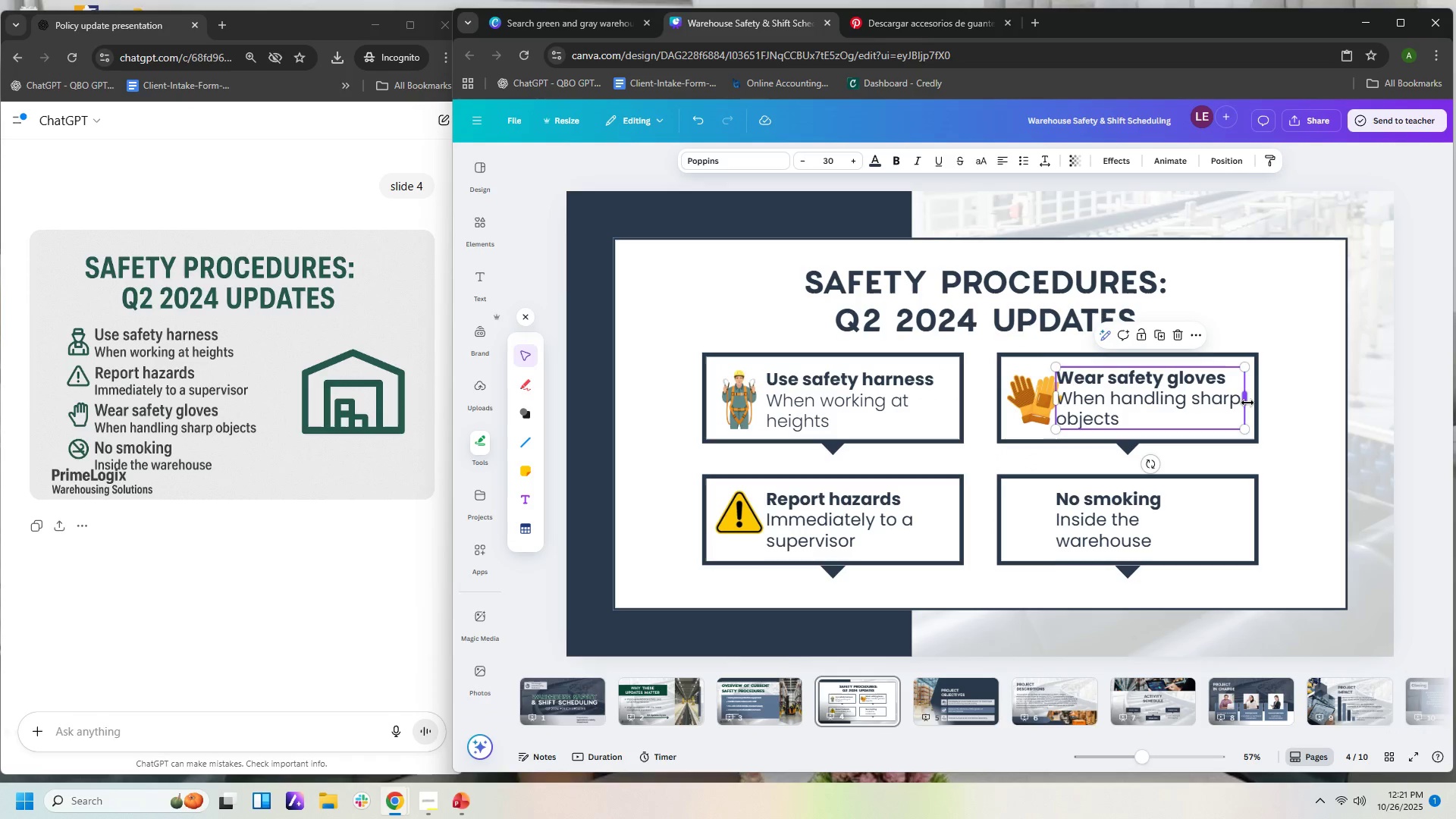 
left_click_drag(start_coordinate=[1247, 403], to_coordinate=[1238, 404])
 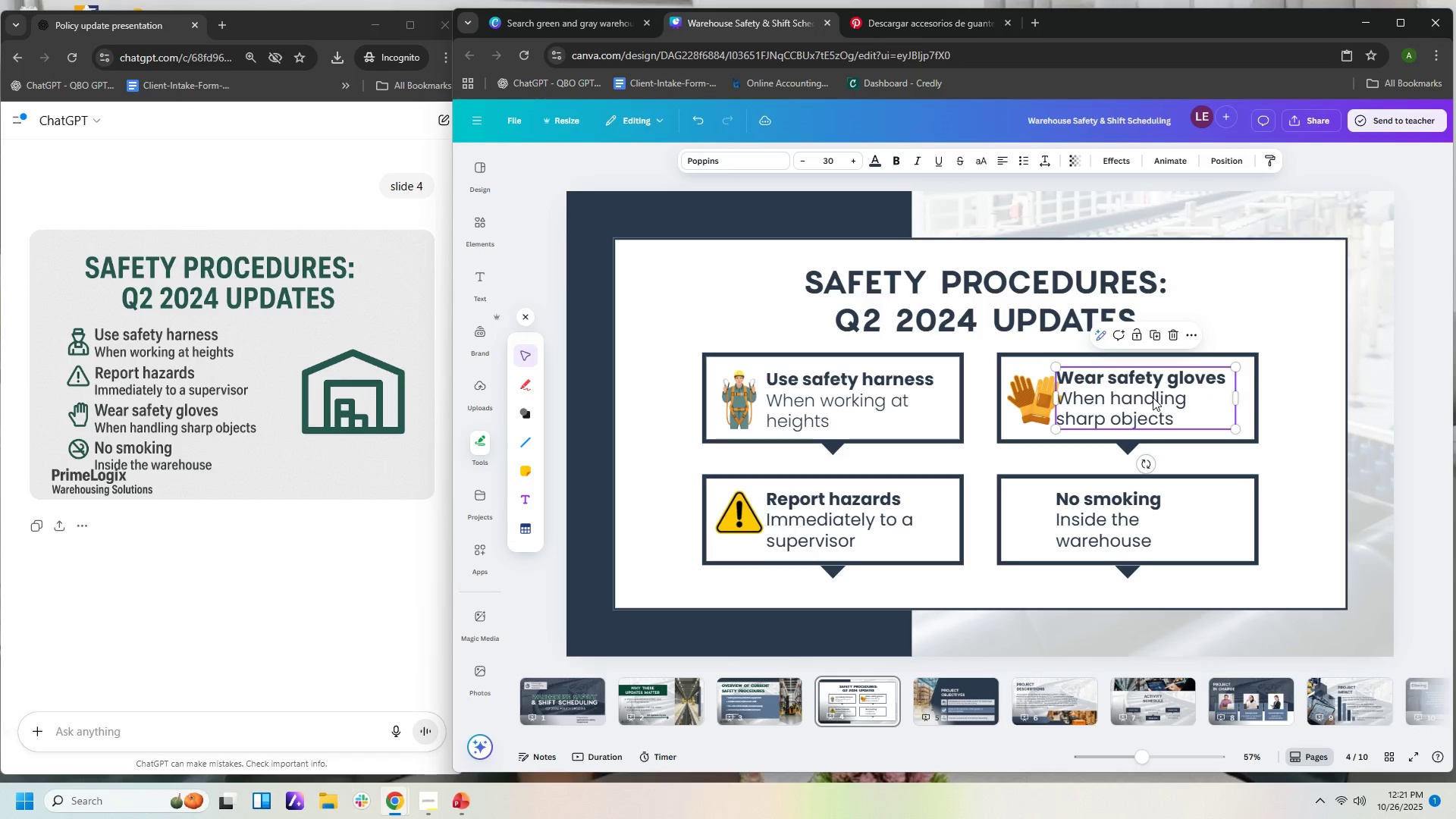 
left_click([1153, 397])
 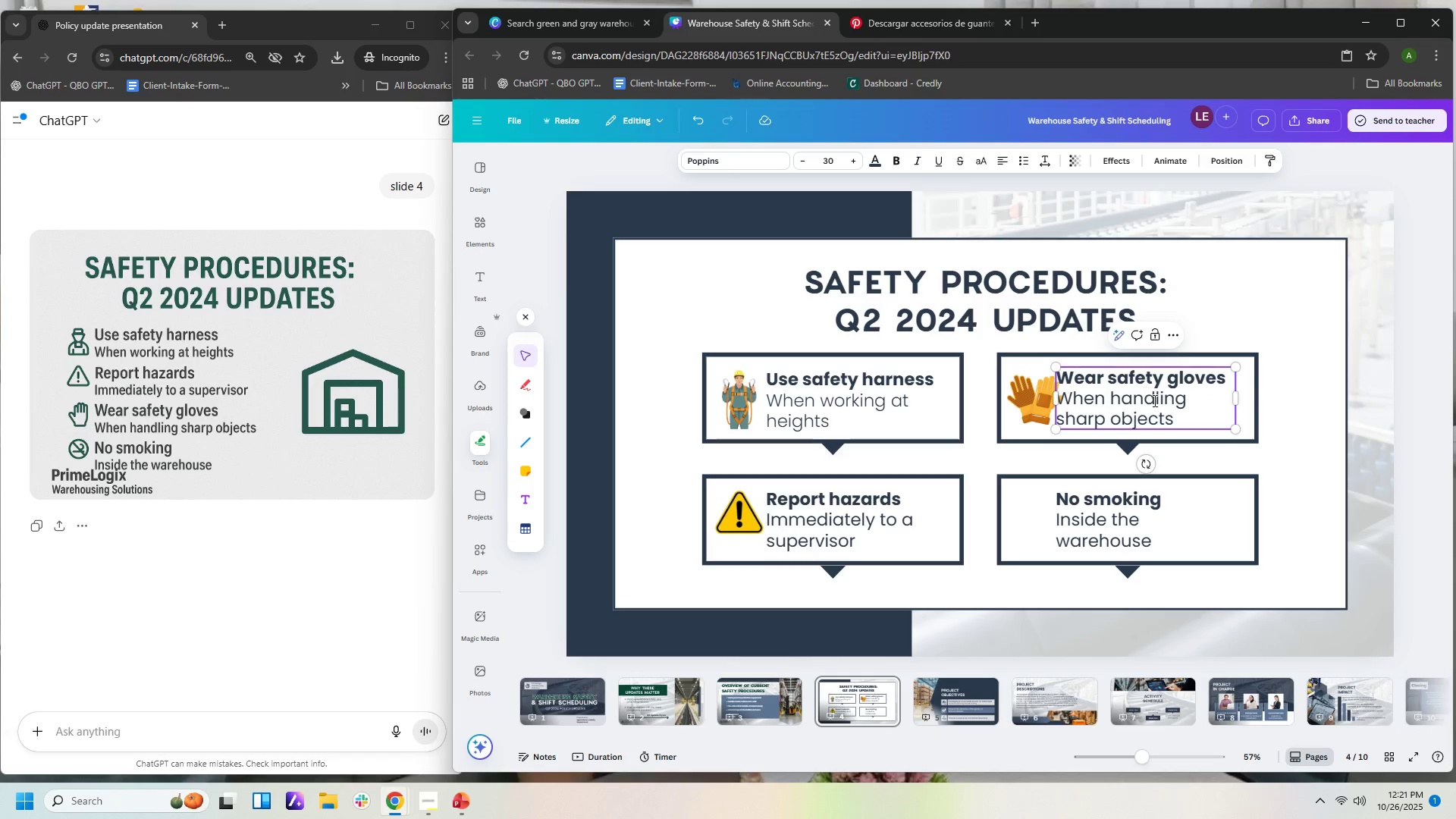 
left_click([1288, 416])
 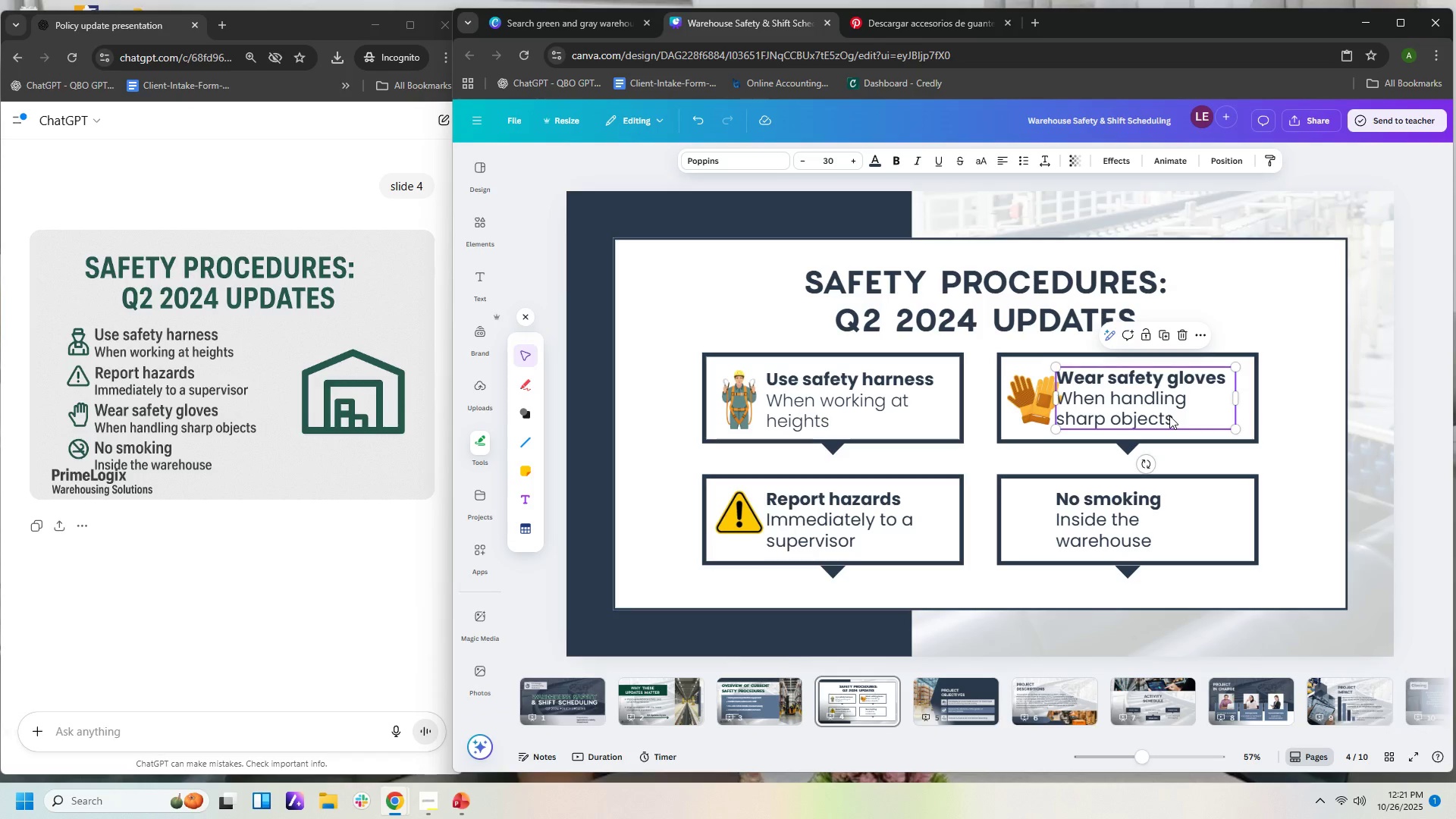 
double_click([1169, 416])
 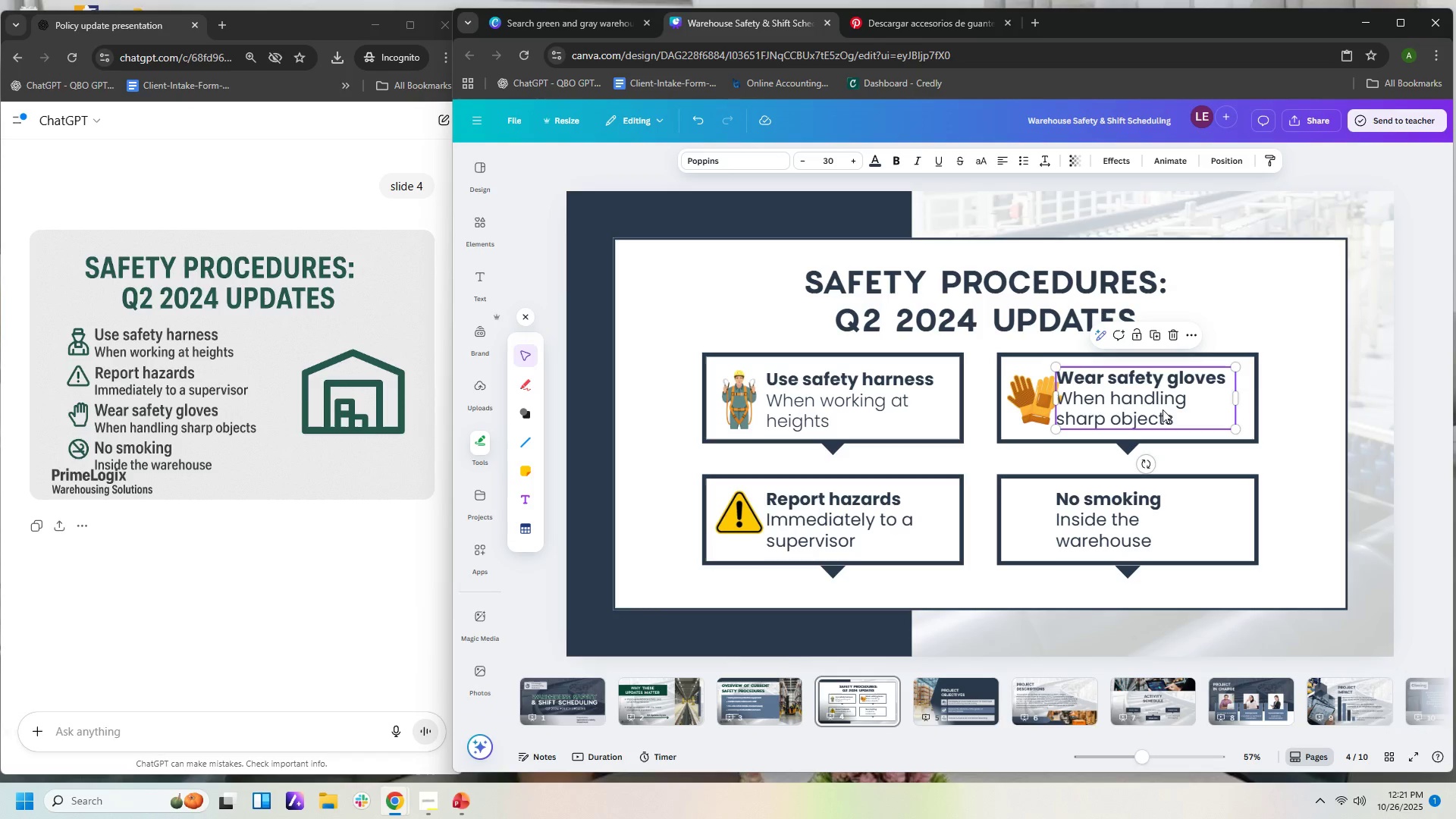 
left_click_drag(start_coordinate=[1162, 410], to_coordinate=[1172, 409])
 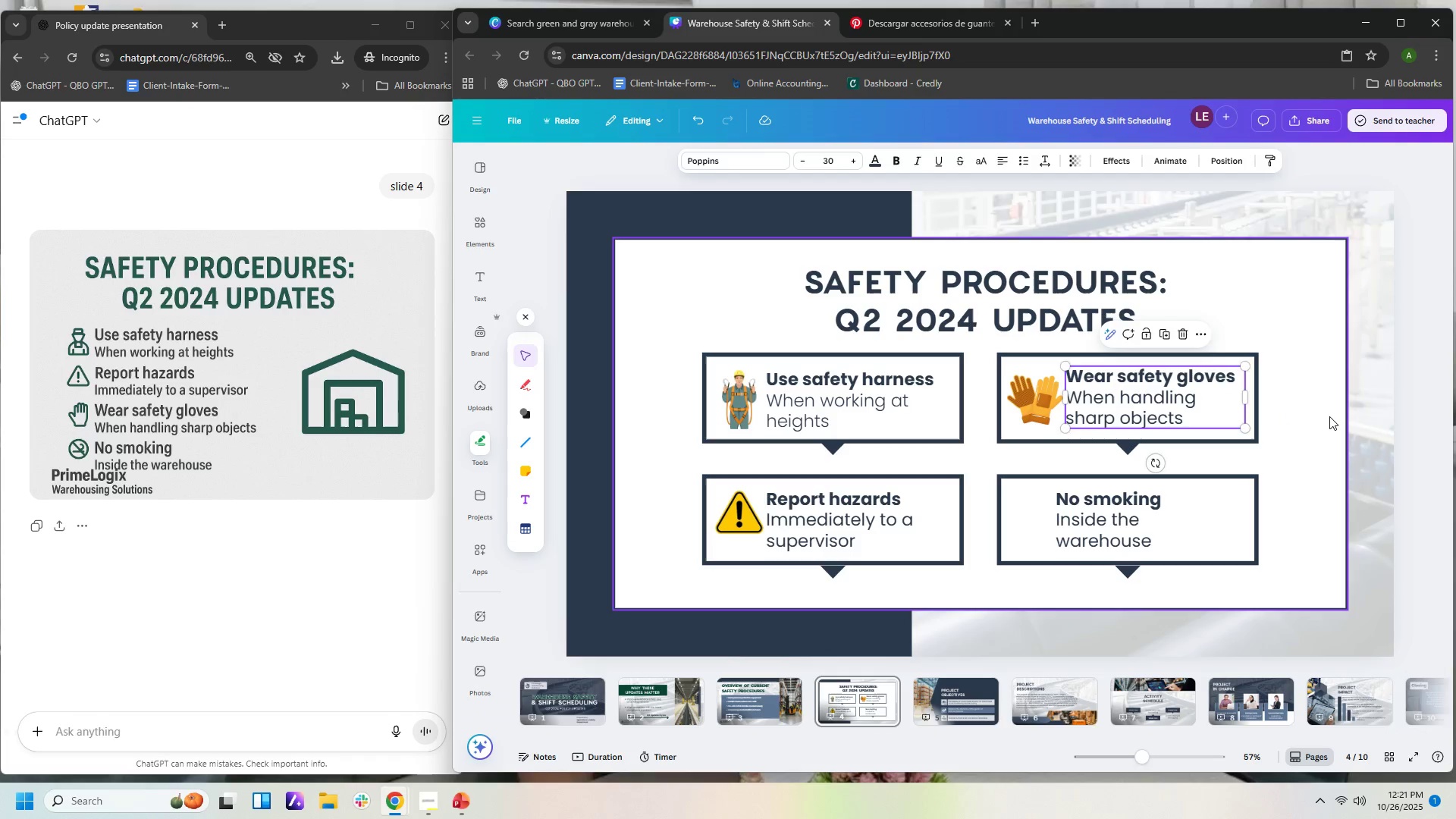 
left_click([1329, 416])
 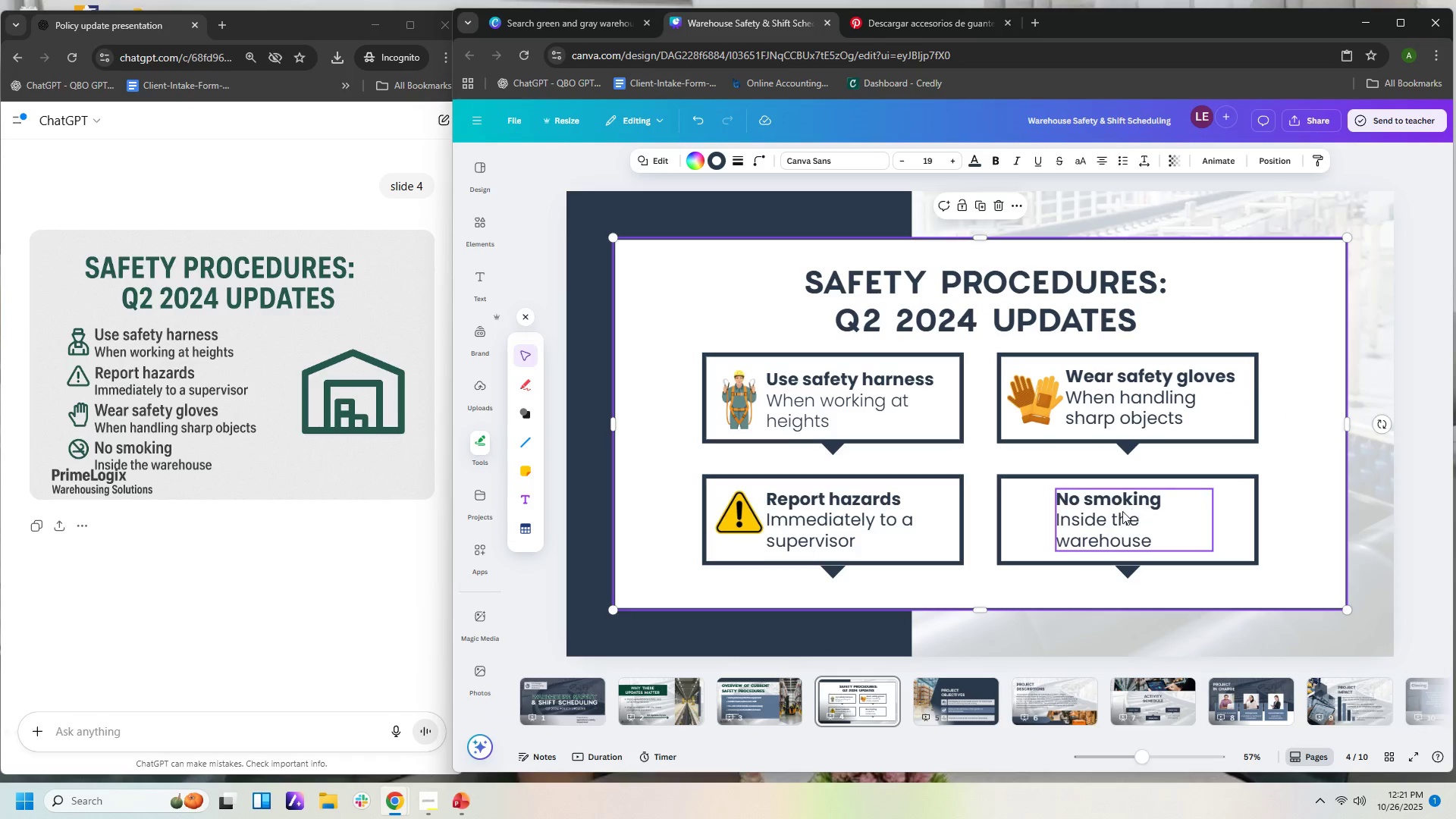 
left_click([1121, 511])
 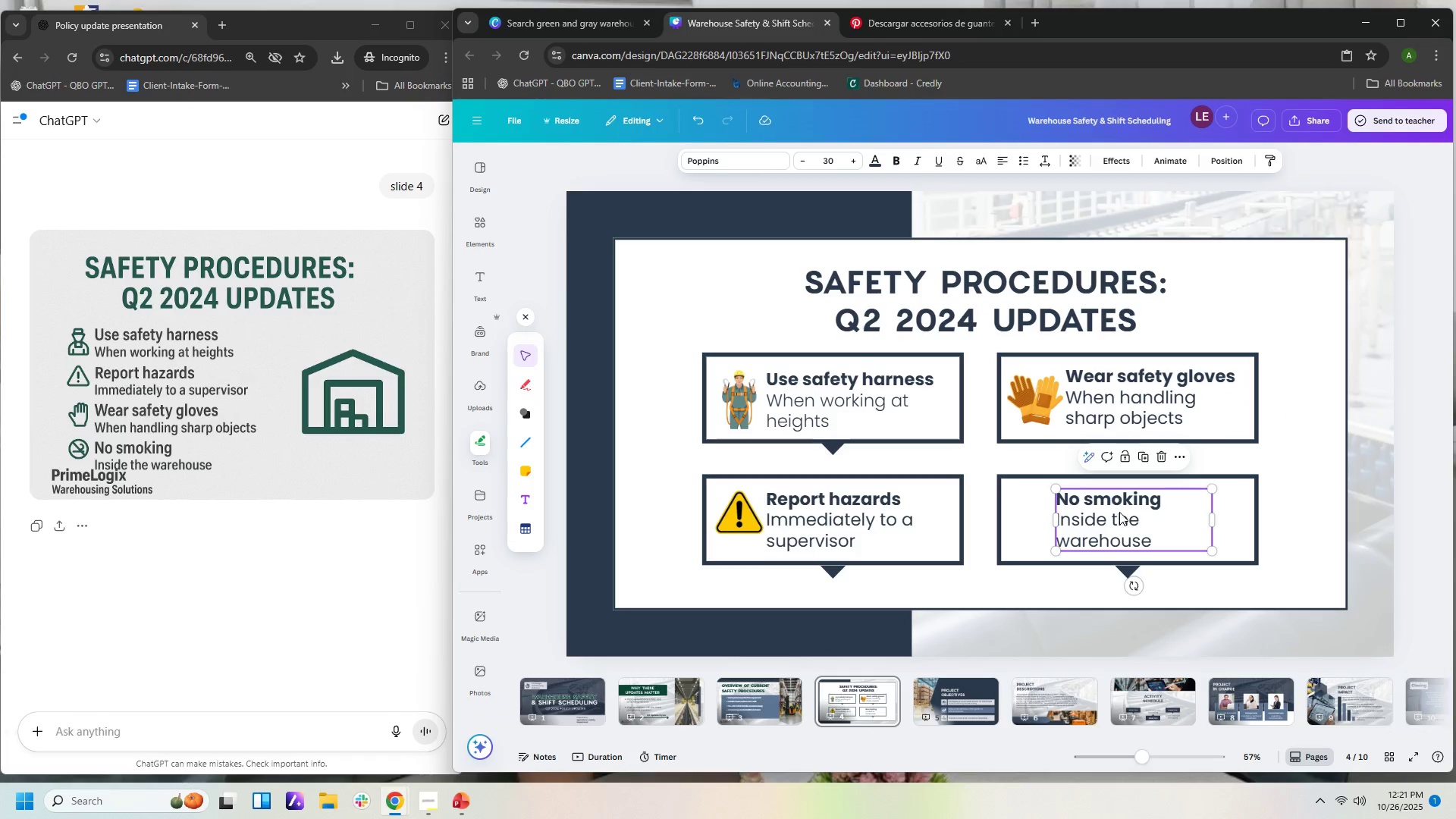 
left_click_drag(start_coordinate=[1119, 512], to_coordinate=[1128, 512])
 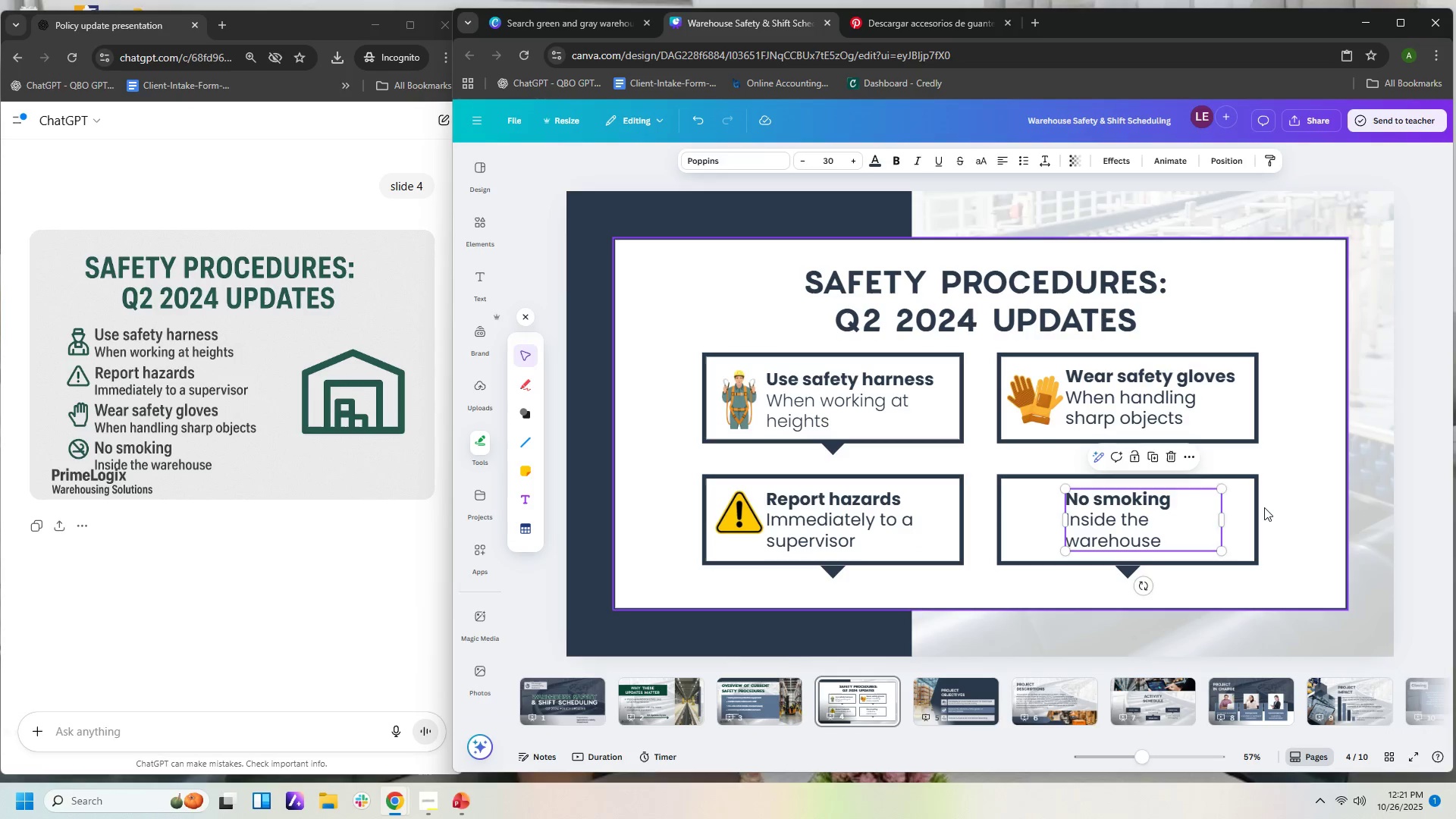 
left_click([1264, 507])
 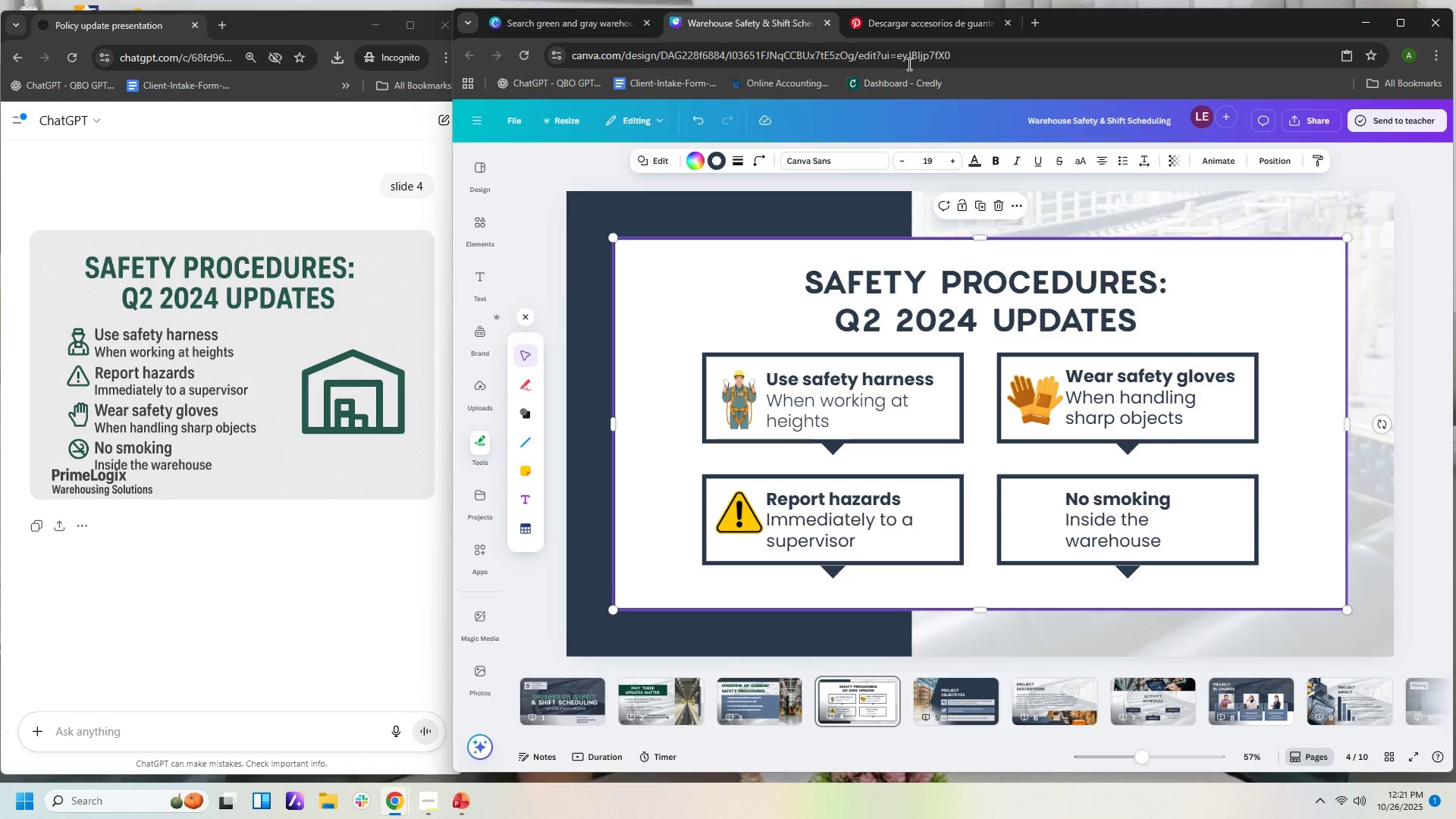 
left_click([908, 37])
 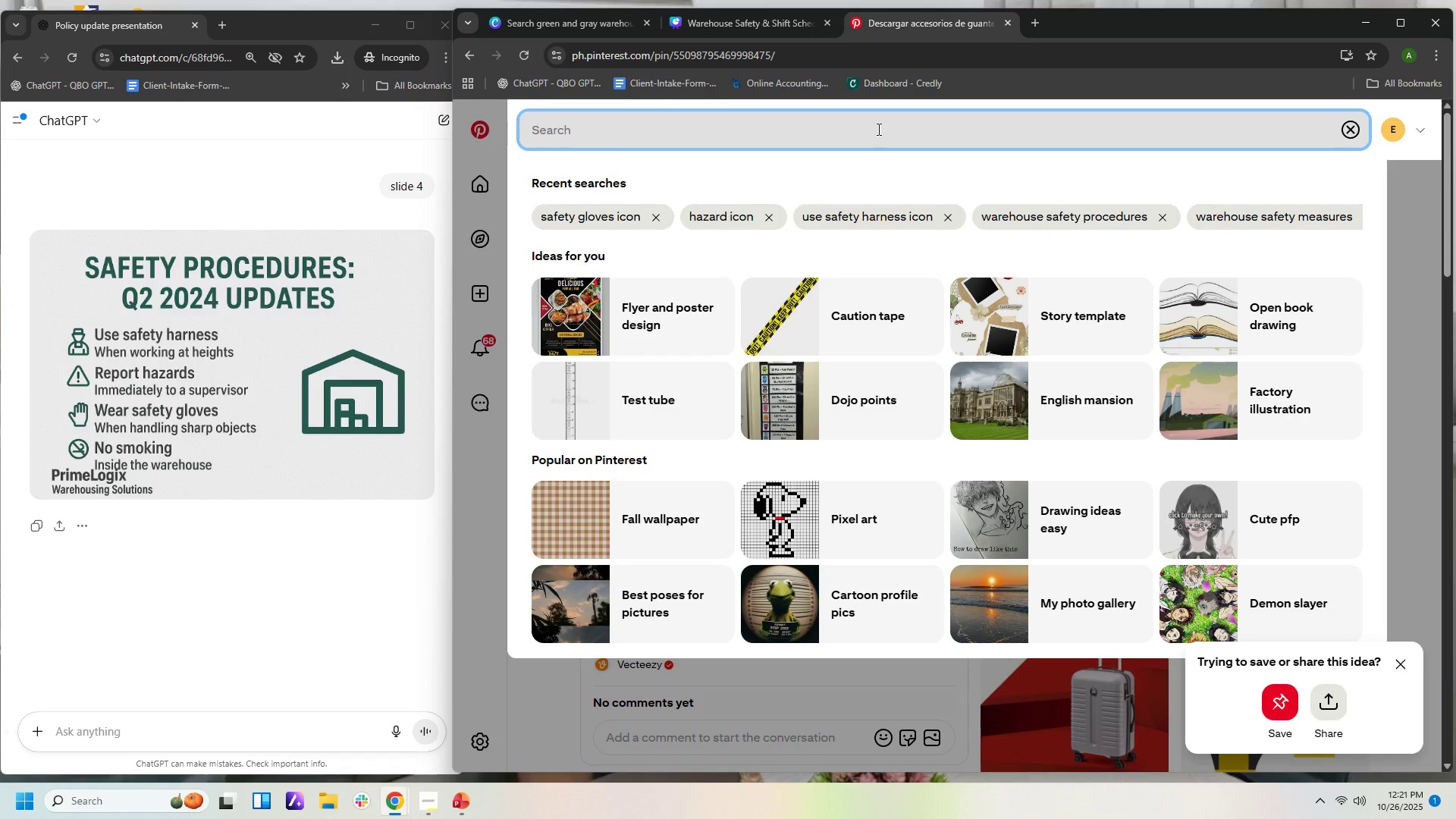 
type(no smoking si)
key(Backspace)
key(Backspace)
type(od)
key(Backspace)
key(Backspace)
type(icon)
 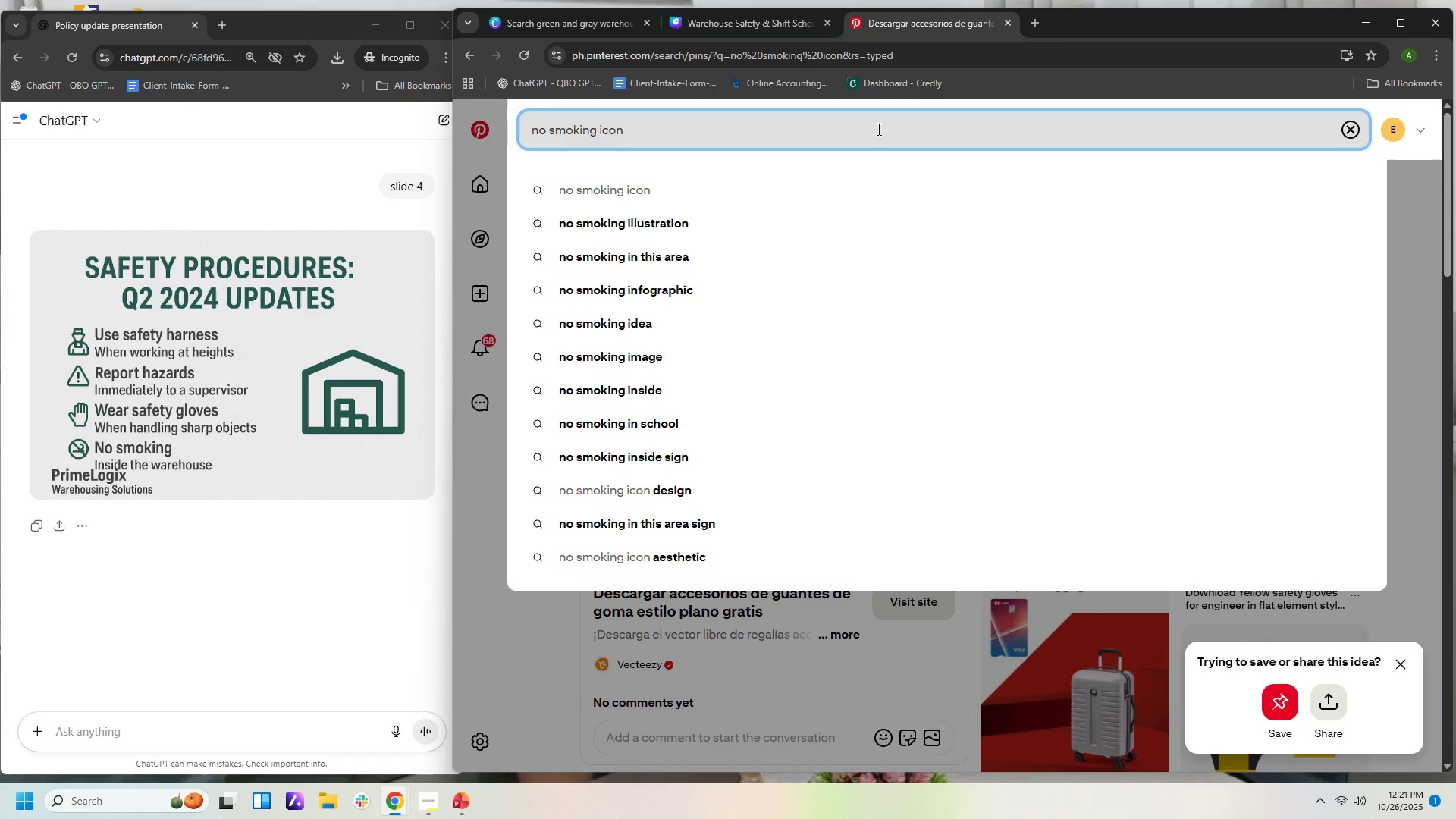 
key(Enter)
 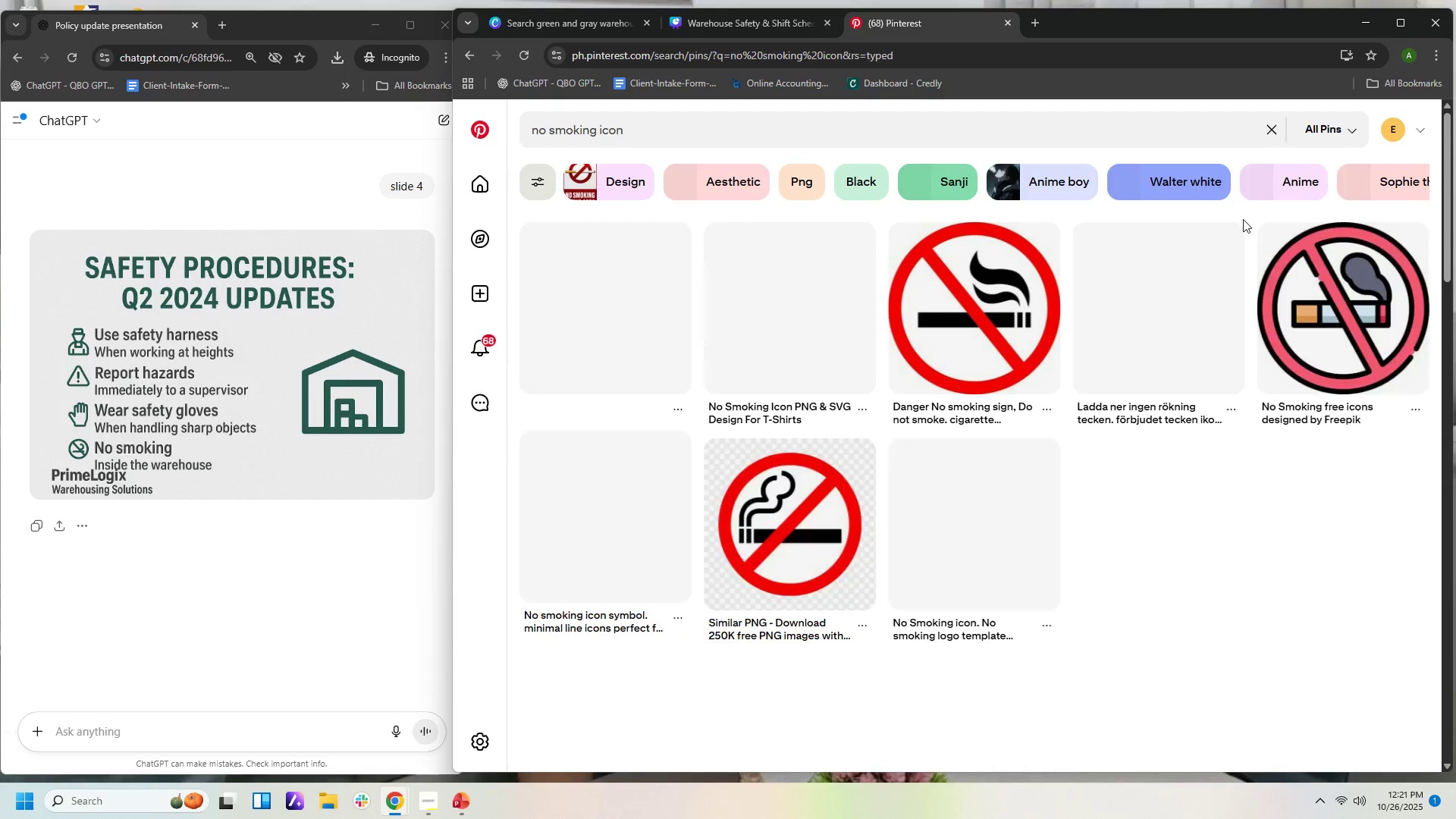 
mouse_move([1243, 261])
 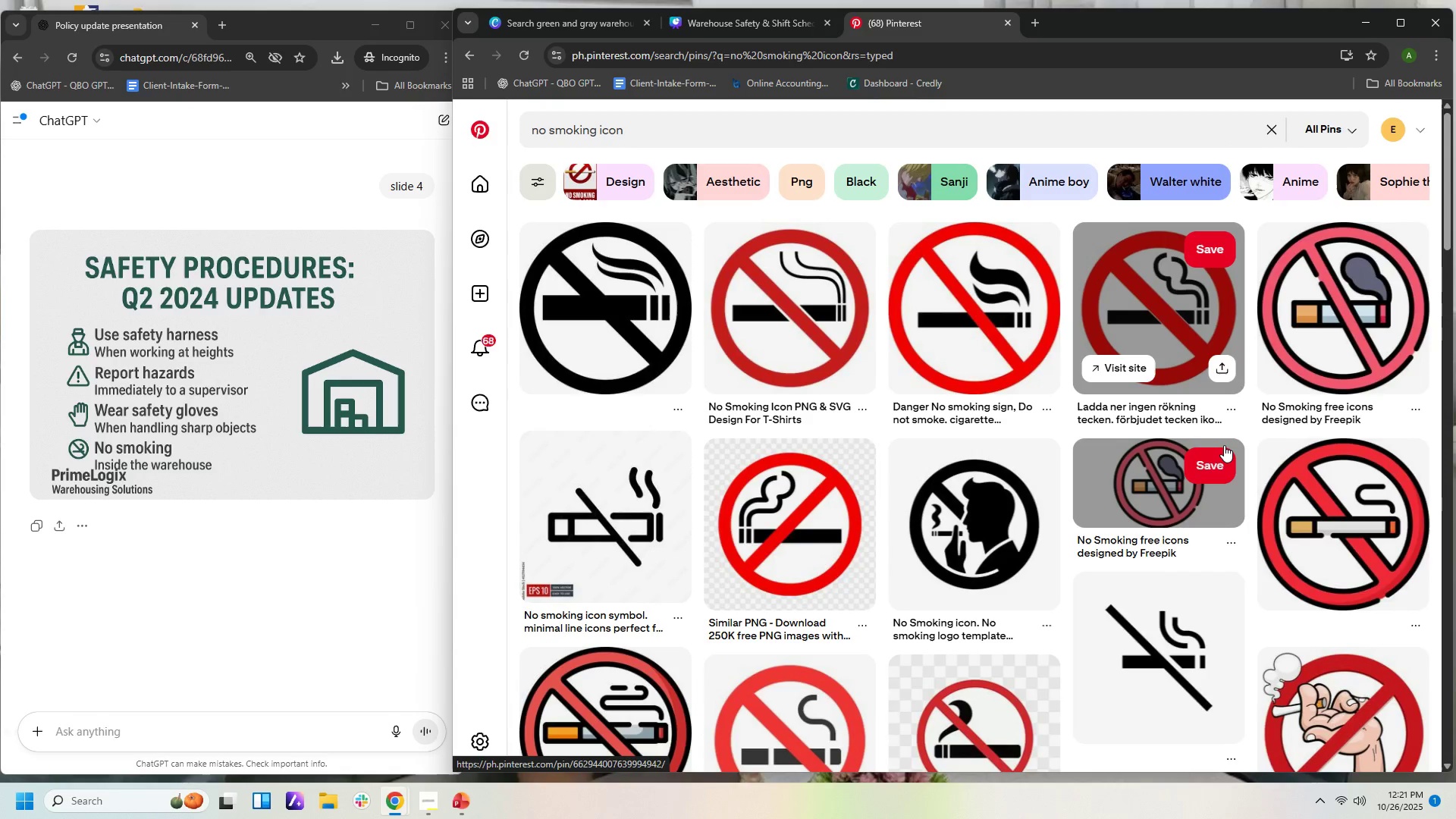 
scroll: coordinate [1225, 445], scroll_direction: down, amount: 2.0
 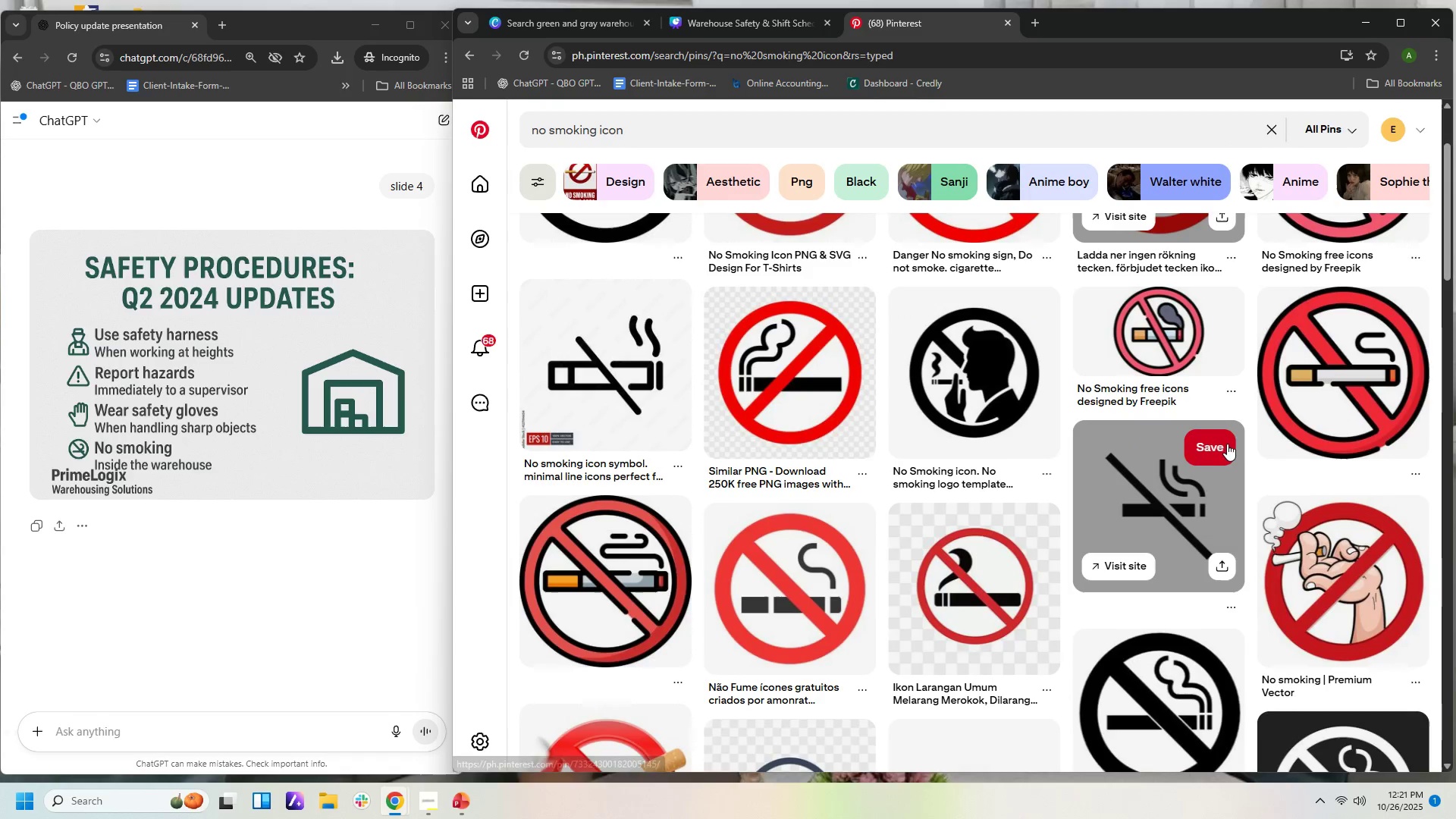 
scroll: coordinate [1229, 443], scroll_direction: up, amount: 2.0
 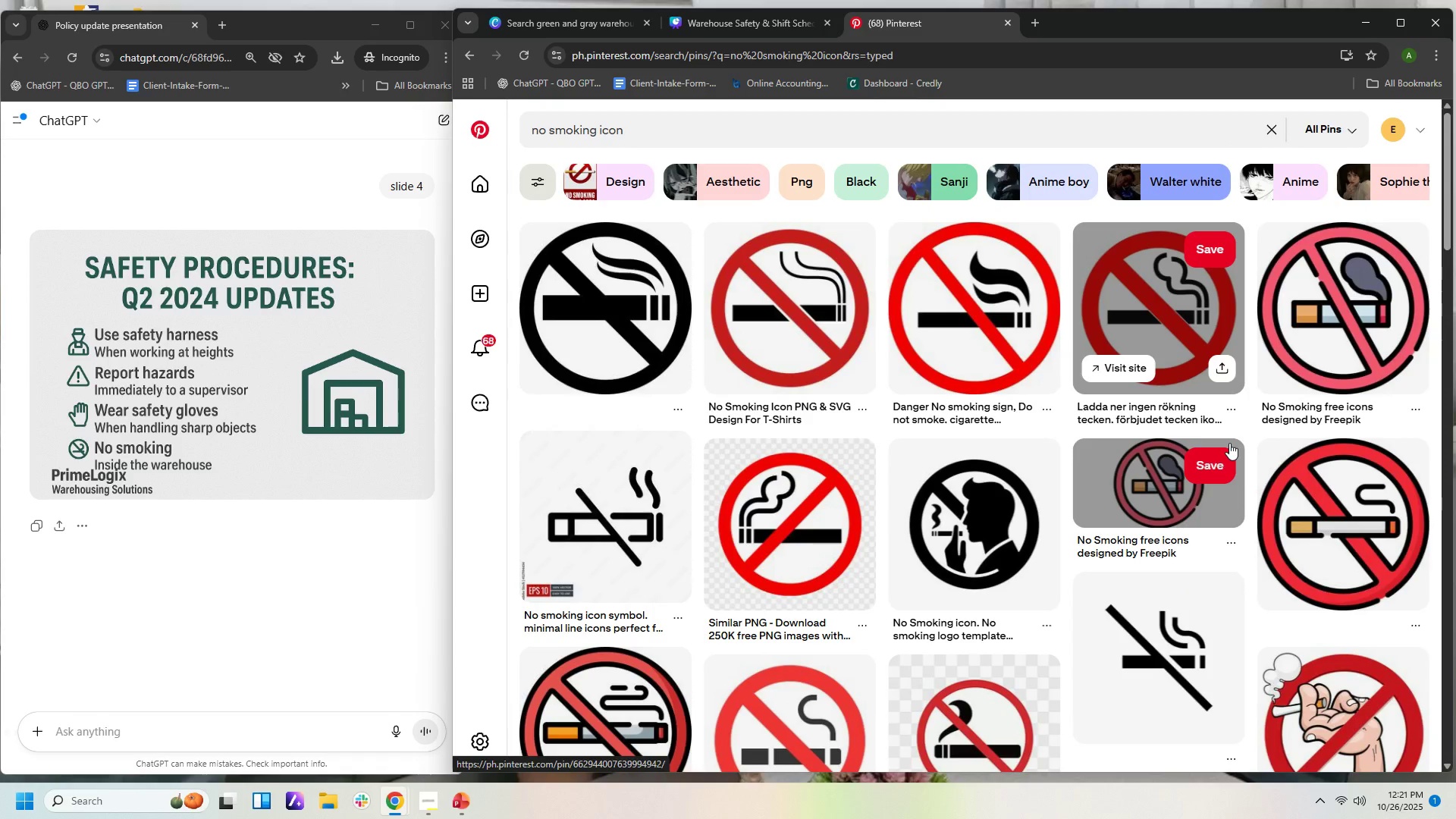 
scroll: coordinate [1231, 439], scroll_direction: down, amount: 2.0
 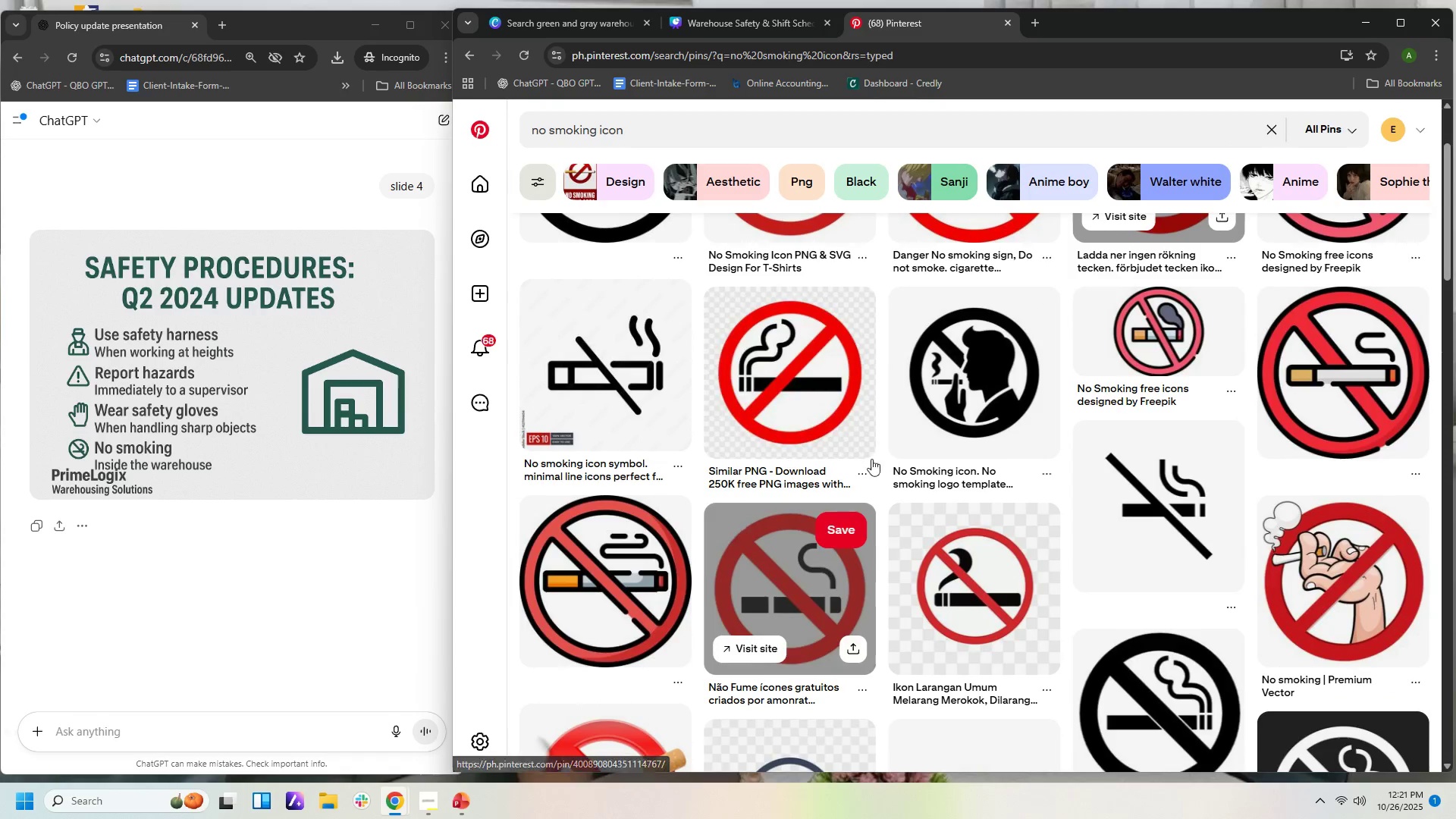 
scroll: coordinate [1220, 378], scroll_direction: up, amount: 3.0
 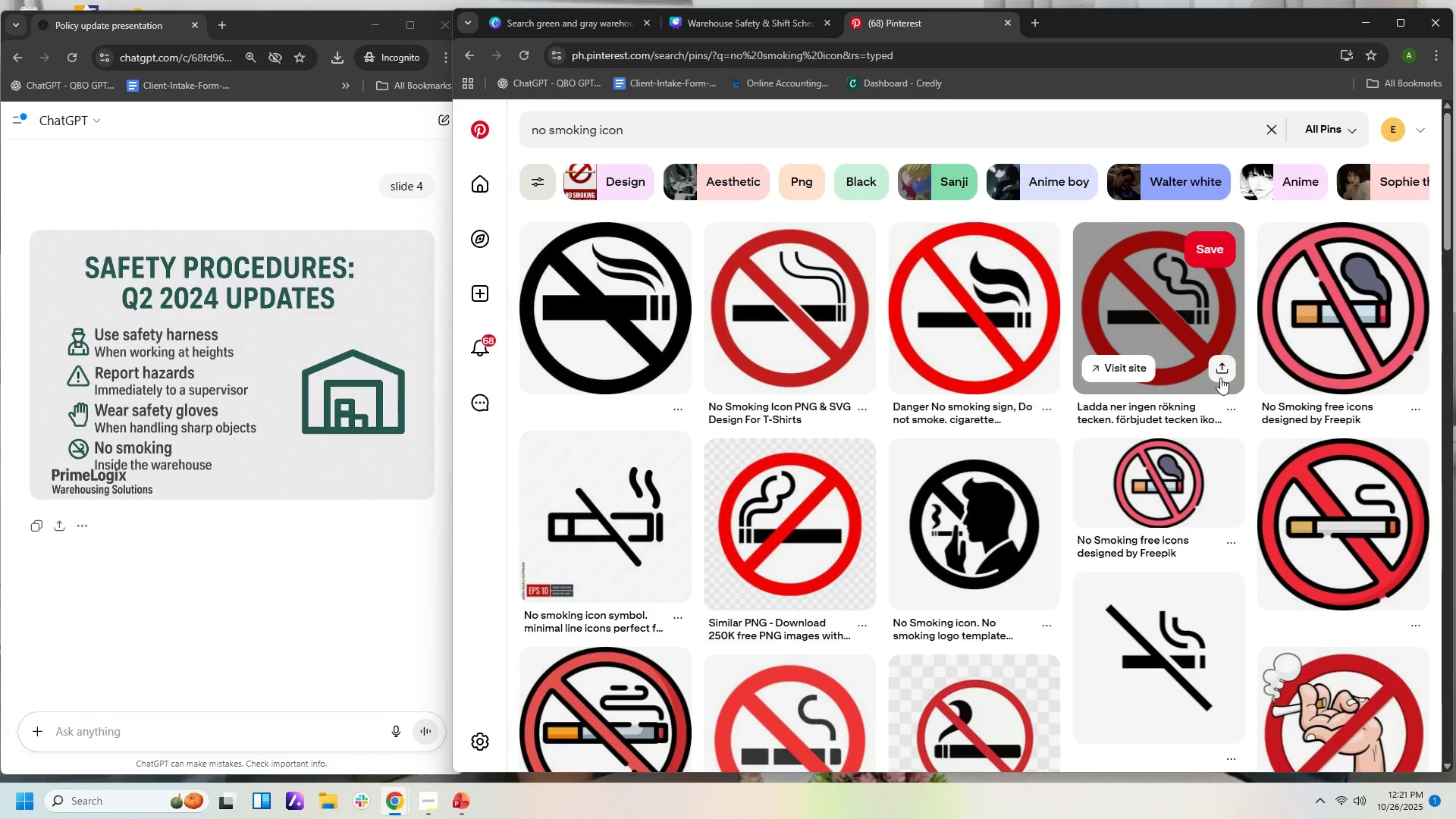 
scroll: coordinate [1220, 378], scroll_direction: down, amount: 3.0
 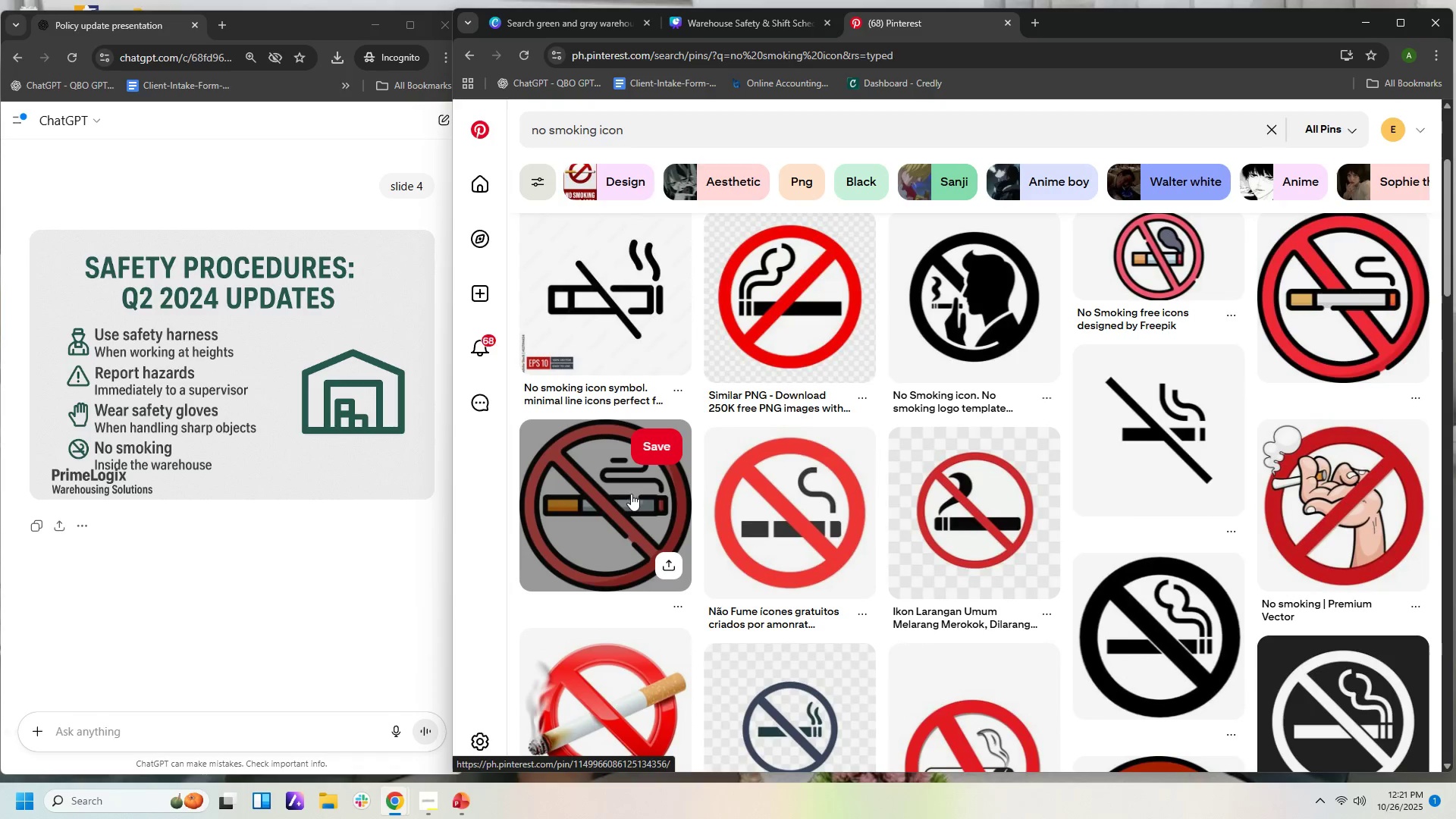 
left_click([631, 494])
 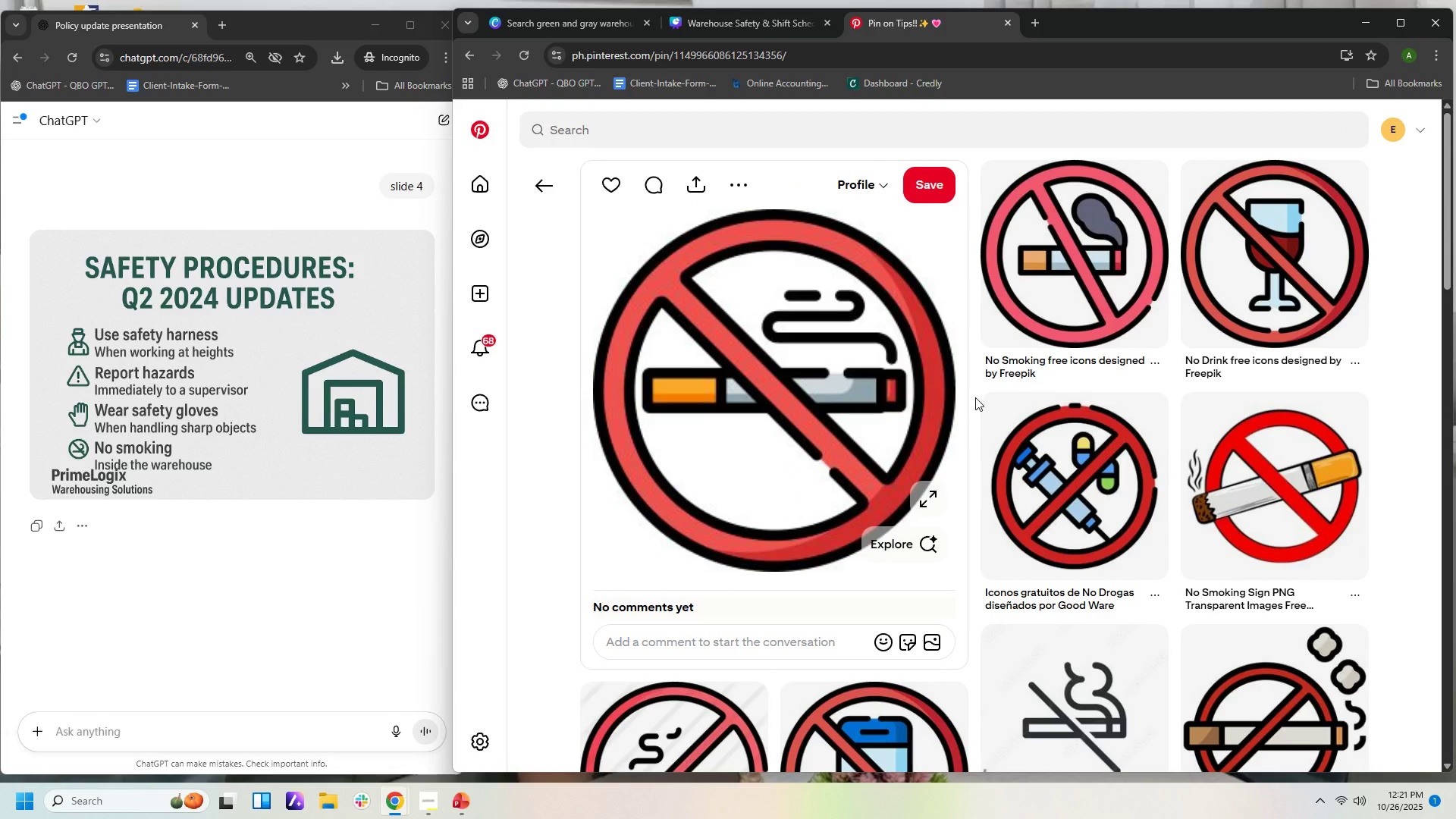 
scroll: coordinate [974, 397], scroll_direction: down, amount: 2.0
 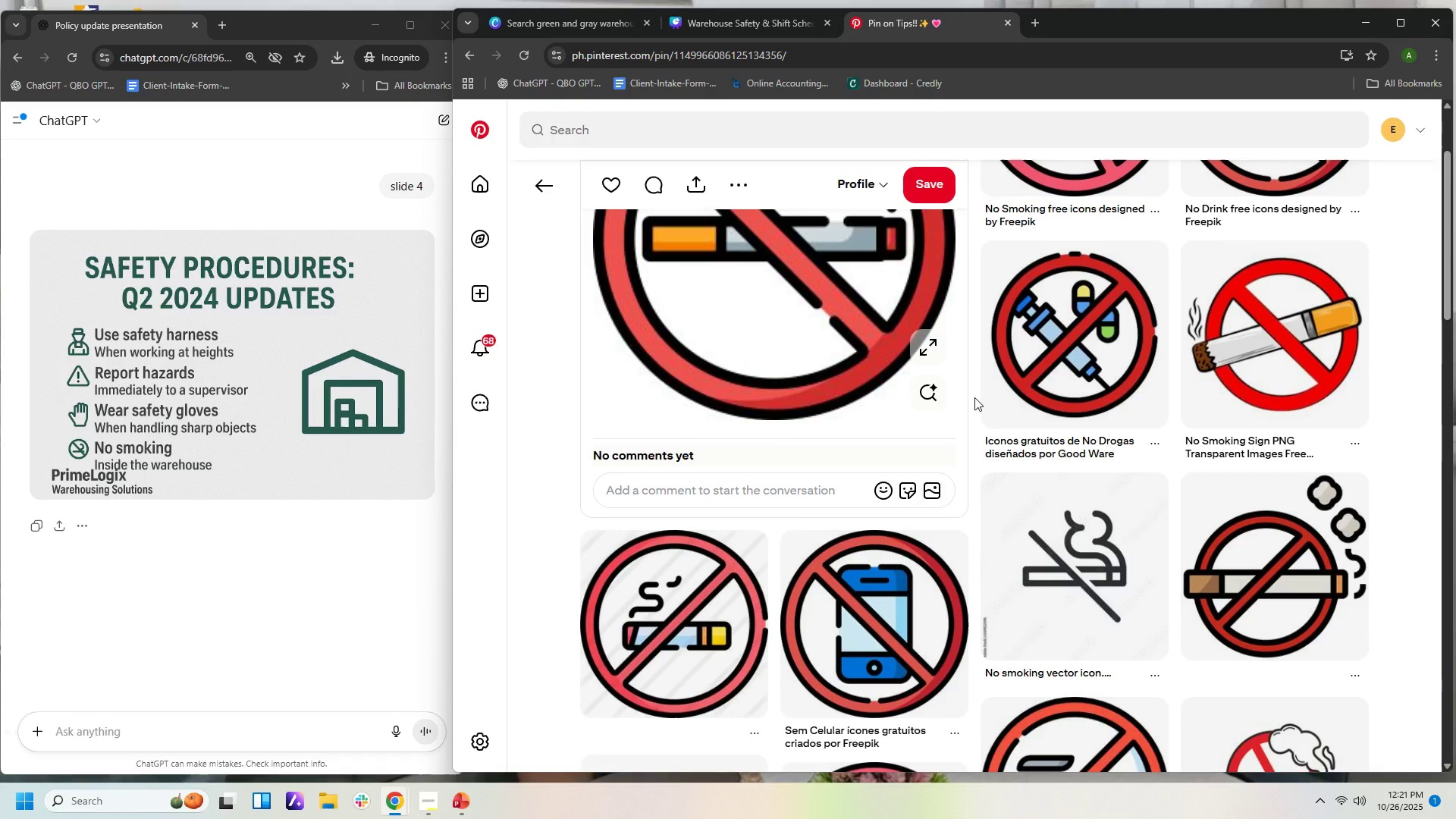 
scroll: coordinate [974, 397], scroll_direction: up, amount: 2.0
 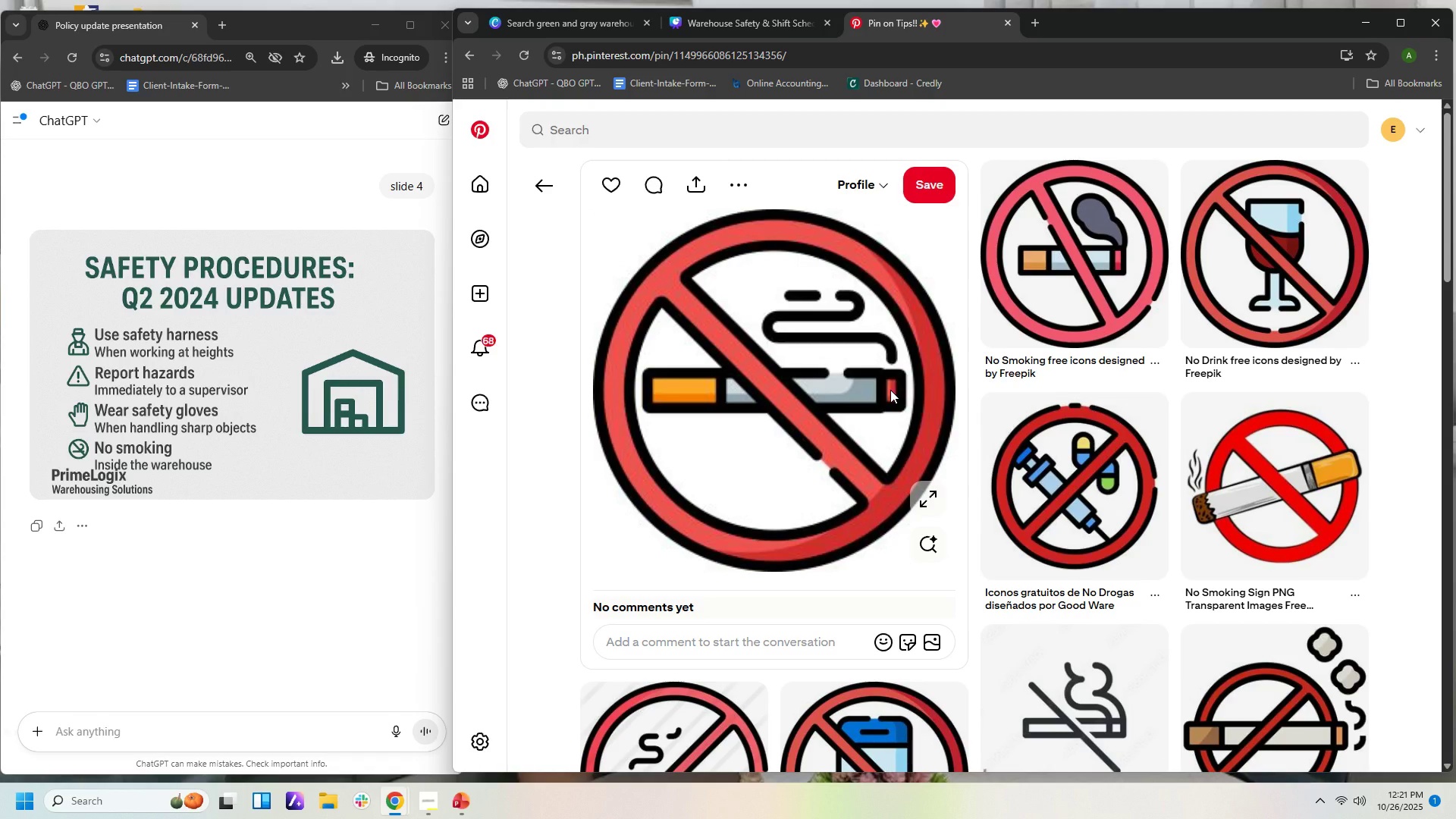 
right_click([890, 390])
 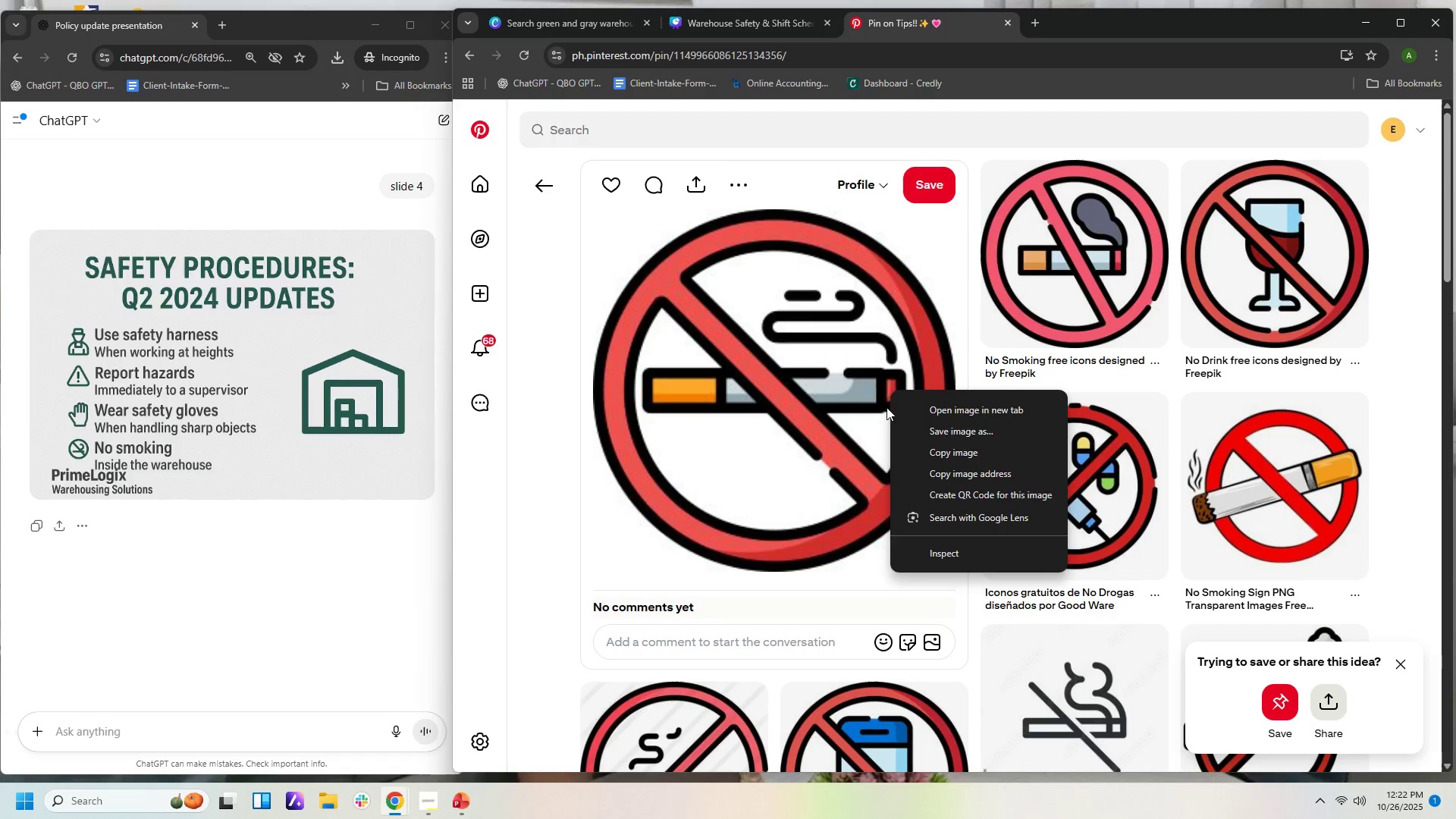 
left_click([1060, 359])
 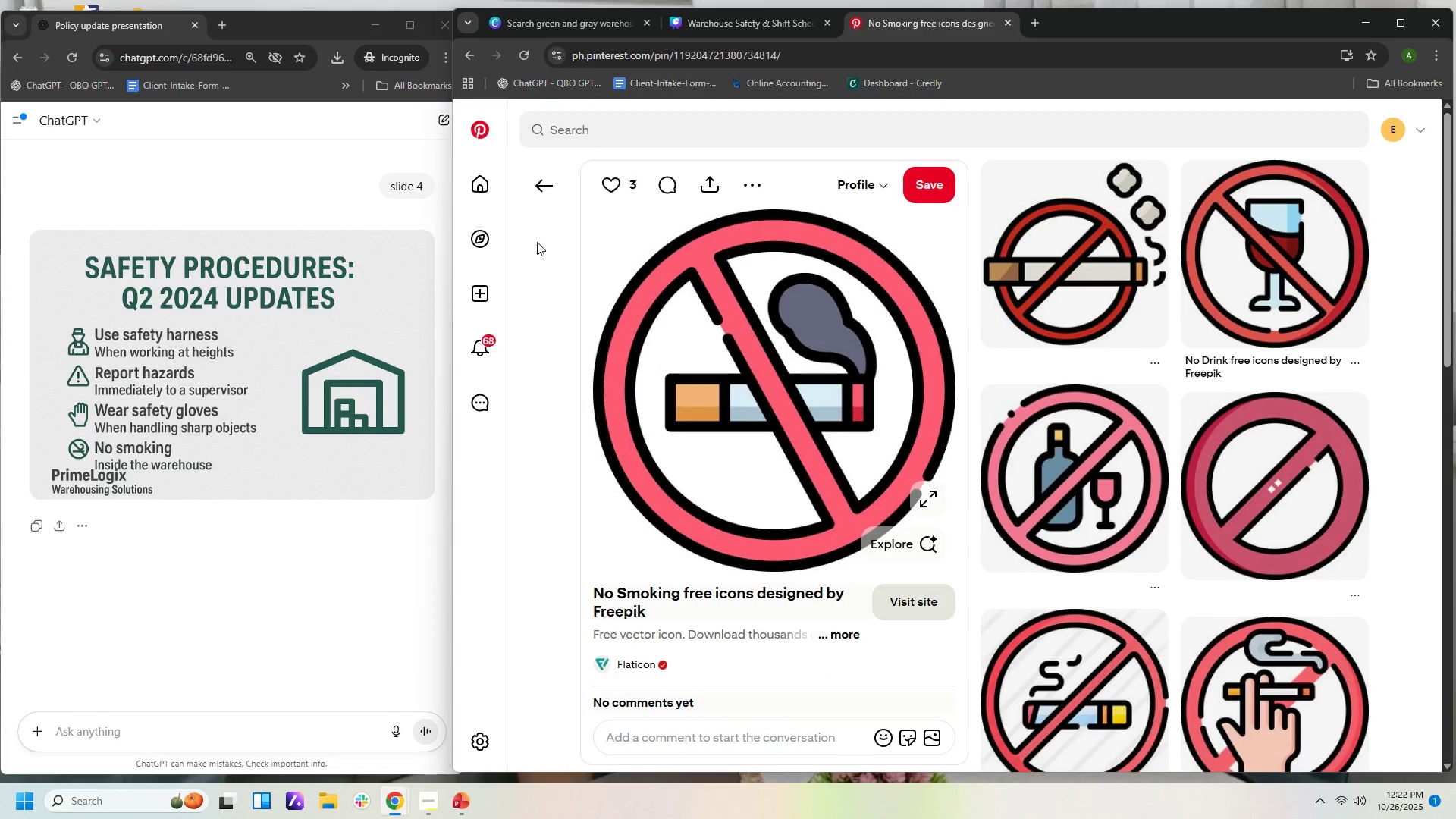 
left_click([538, 185])
 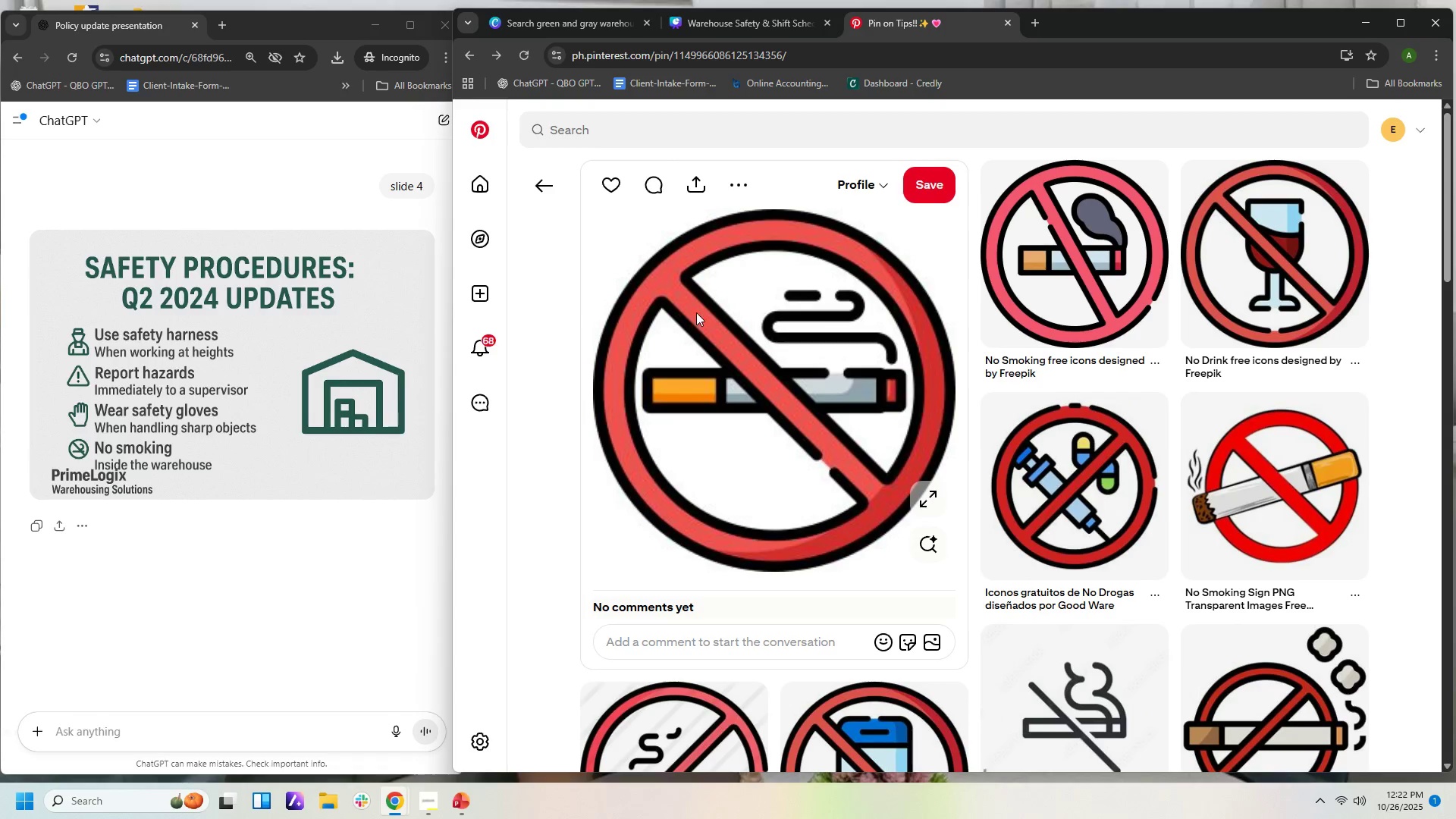 
scroll: coordinate [832, 438], scroll_direction: down, amount: 14.0
 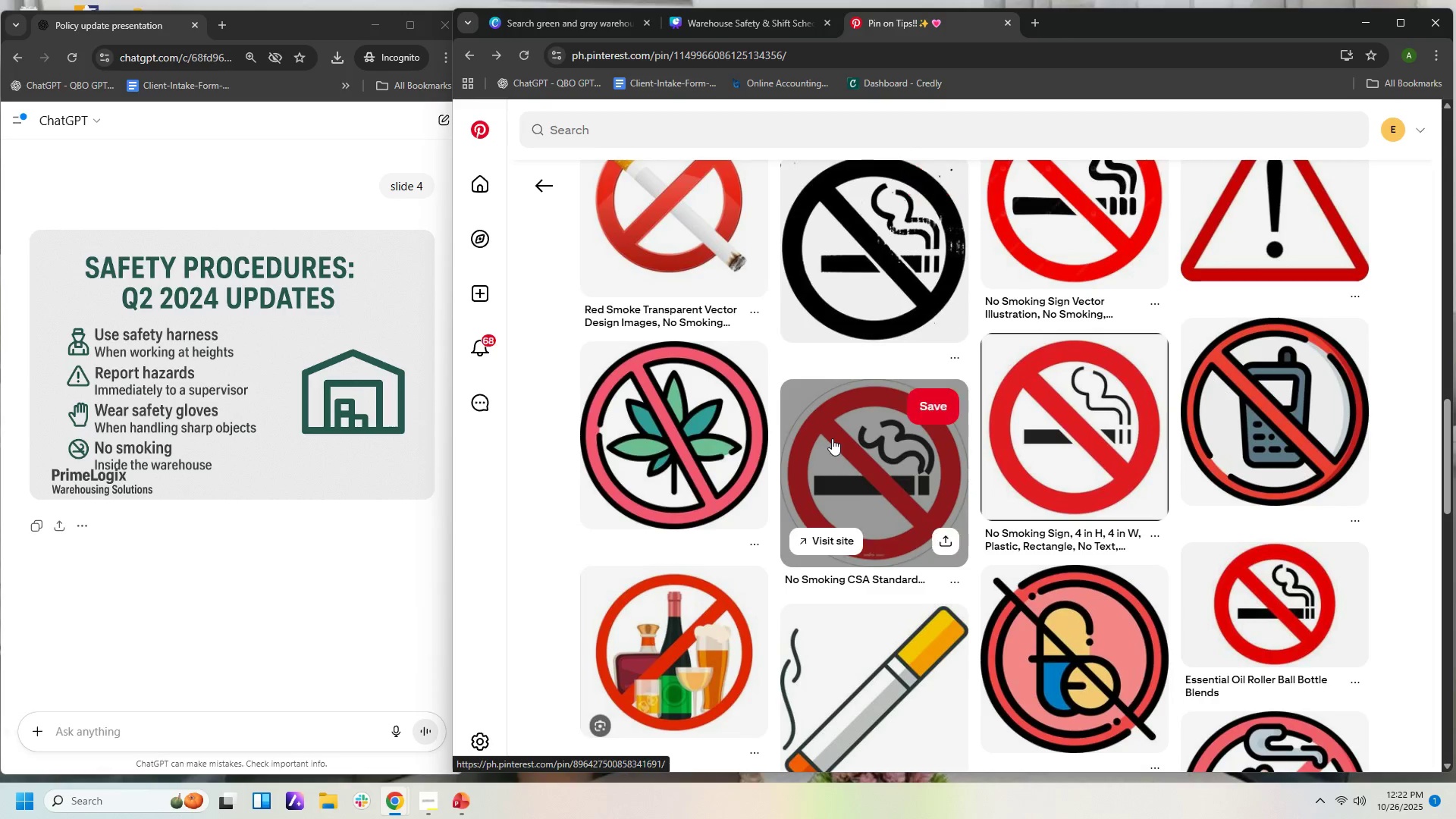 
scroll: coordinate [847, 413], scroll_direction: up, amount: 25.0
 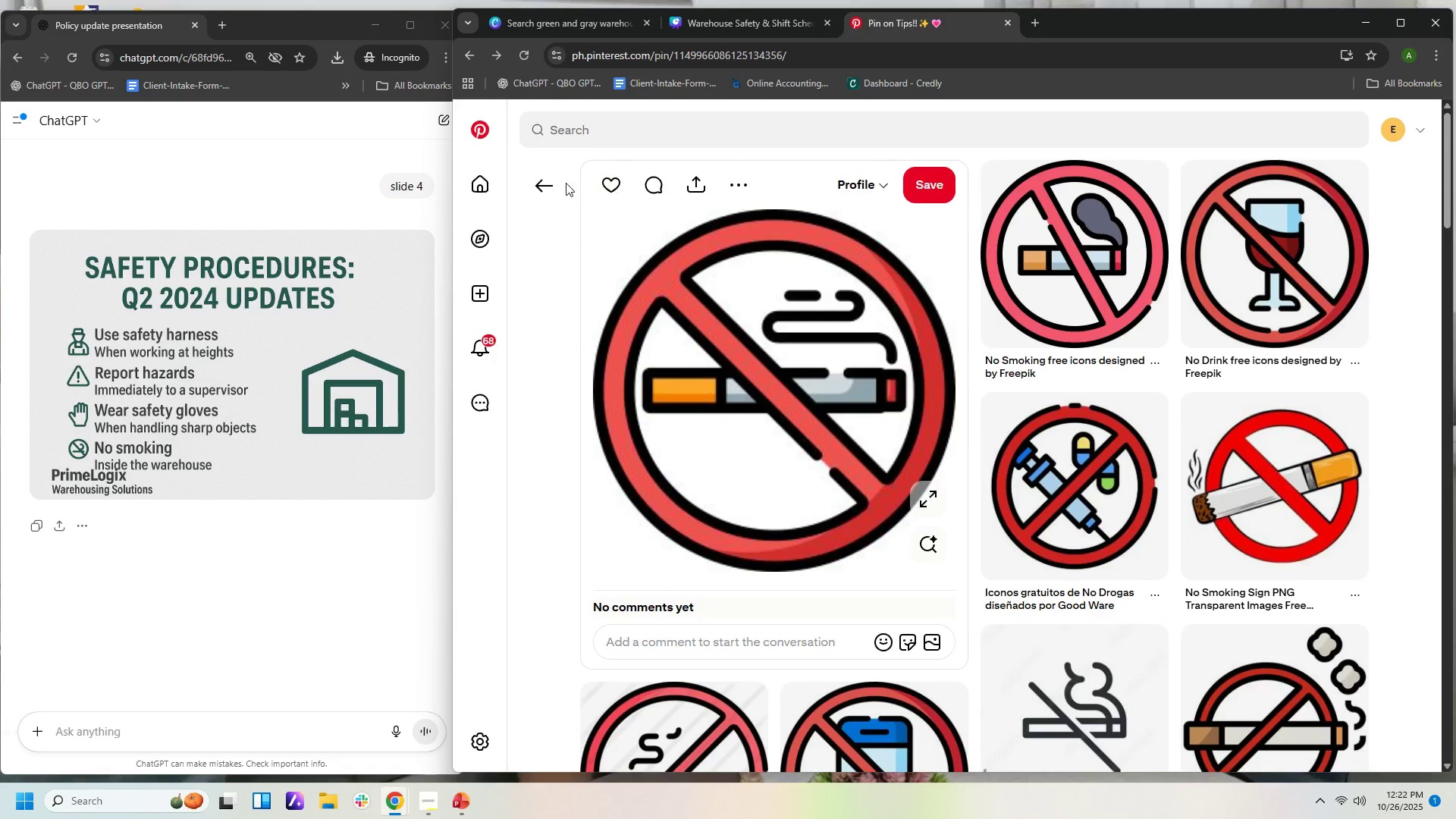 
left_click([529, 181])
 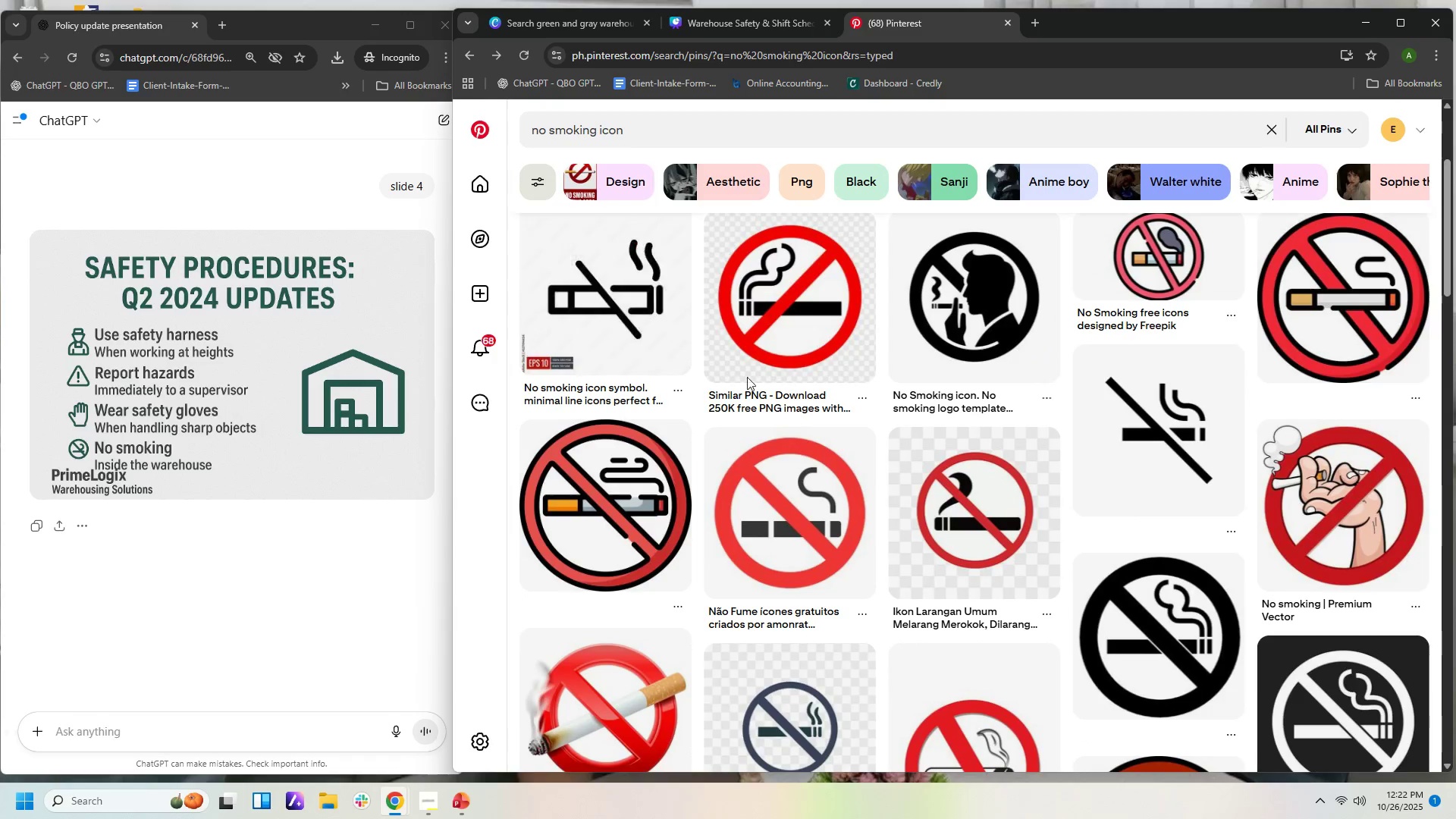 
scroll: coordinate [841, 422], scroll_direction: up, amount: 6.0
 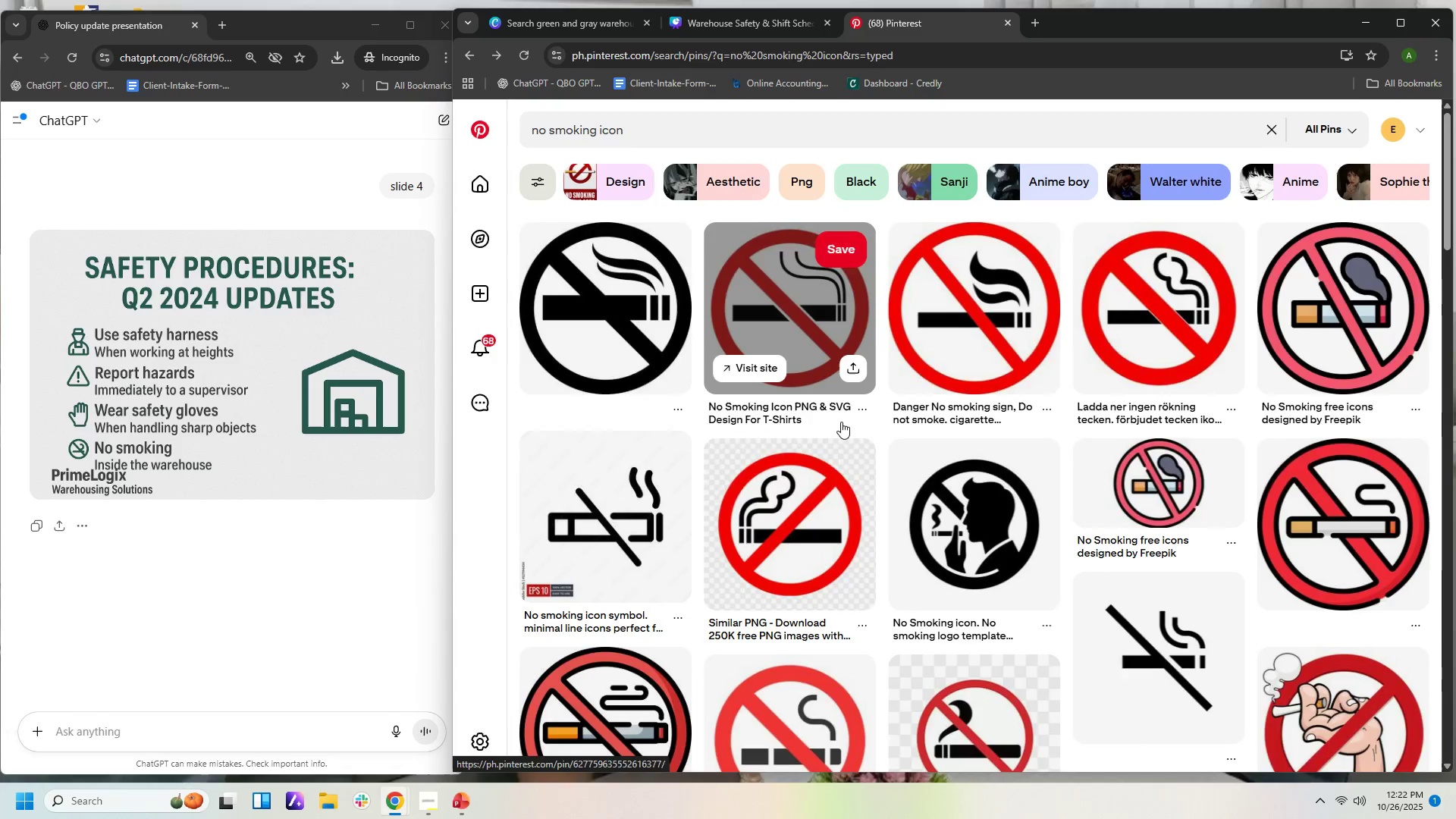 
scroll: coordinate [849, 426], scroll_direction: down, amount: 16.0
 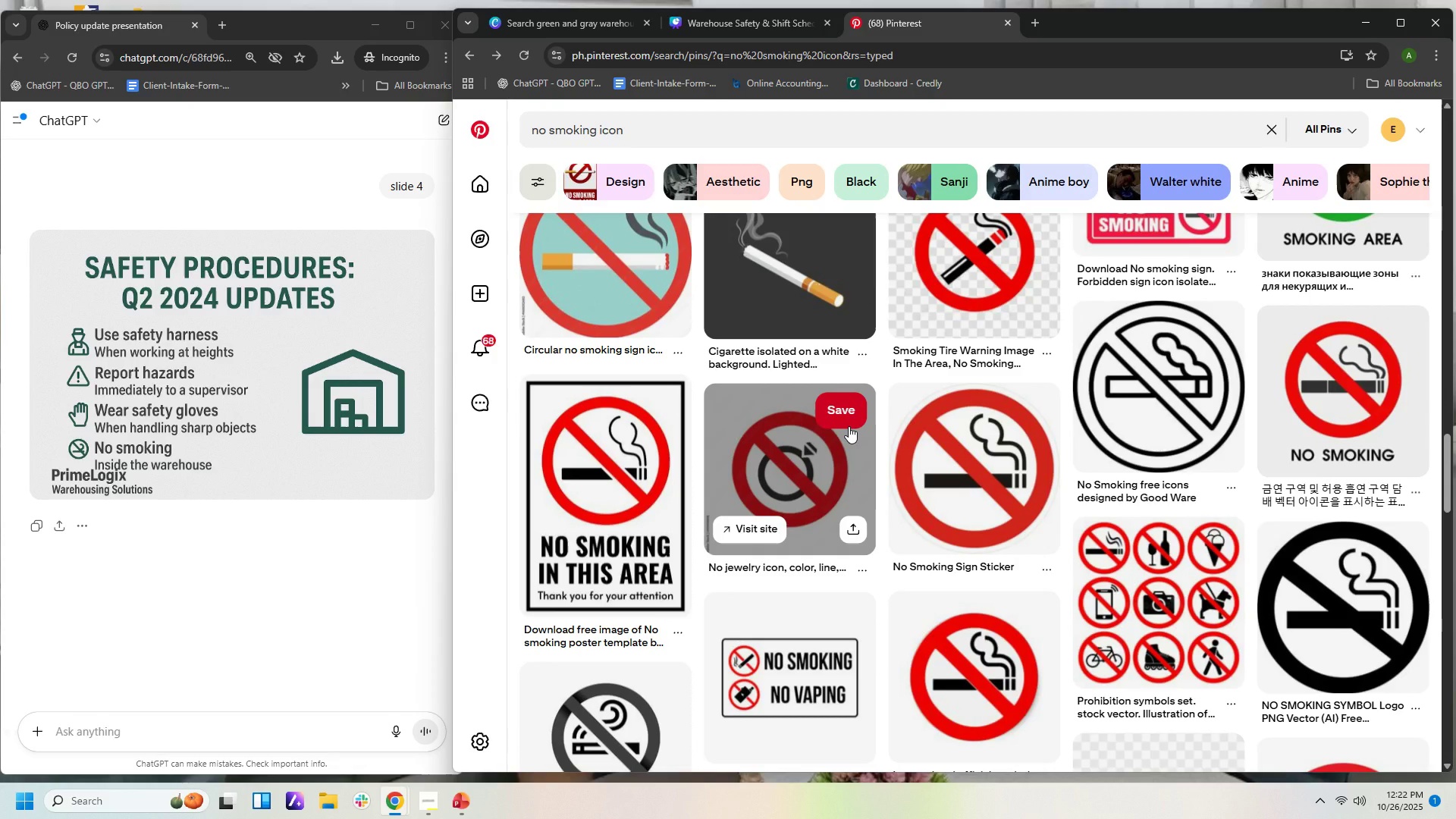 
scroll: coordinate [849, 426], scroll_direction: down, amount: 9.0
 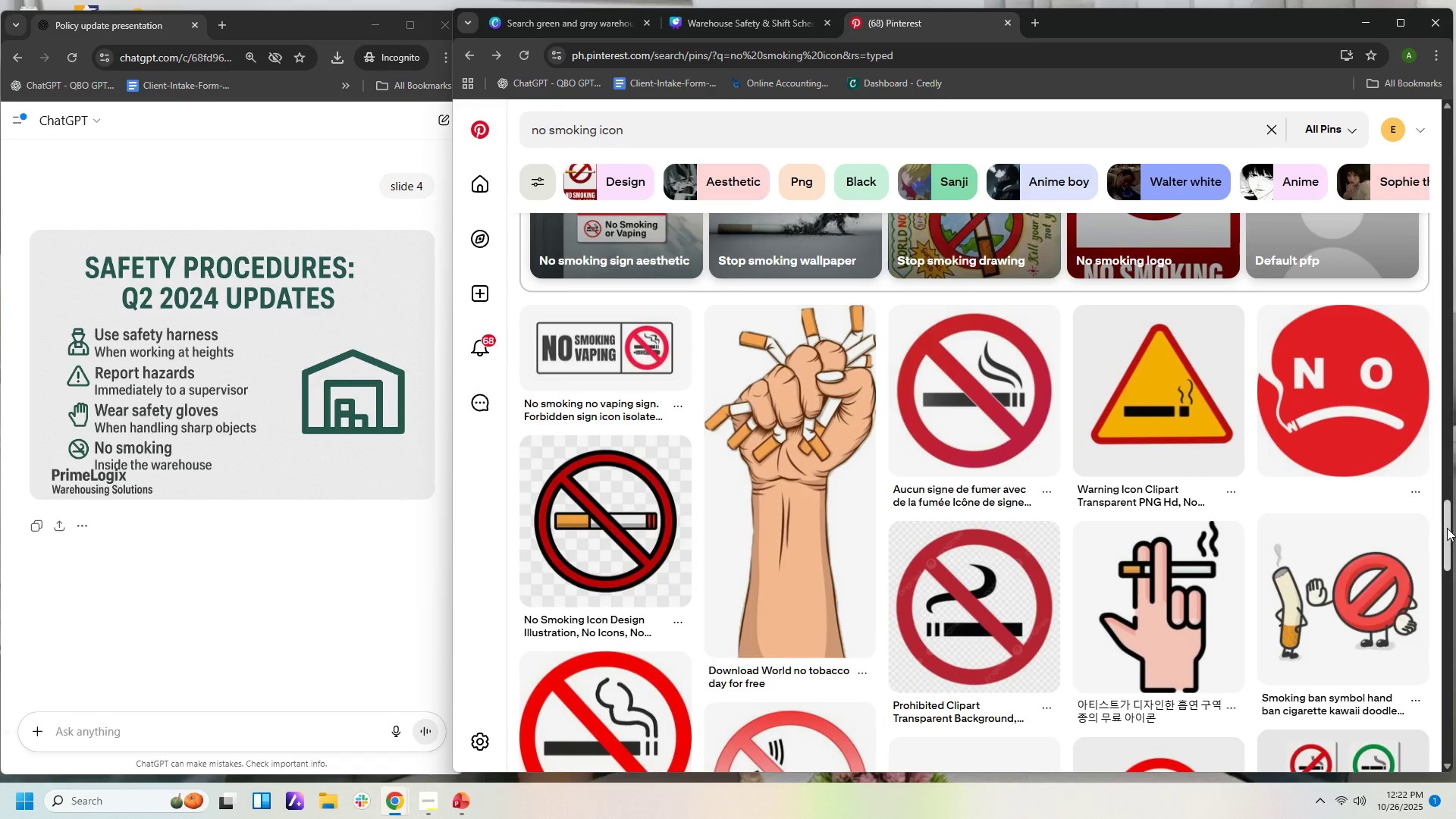 
left_click_drag(start_coordinate=[1446, 531], to_coordinate=[1455, 365])
 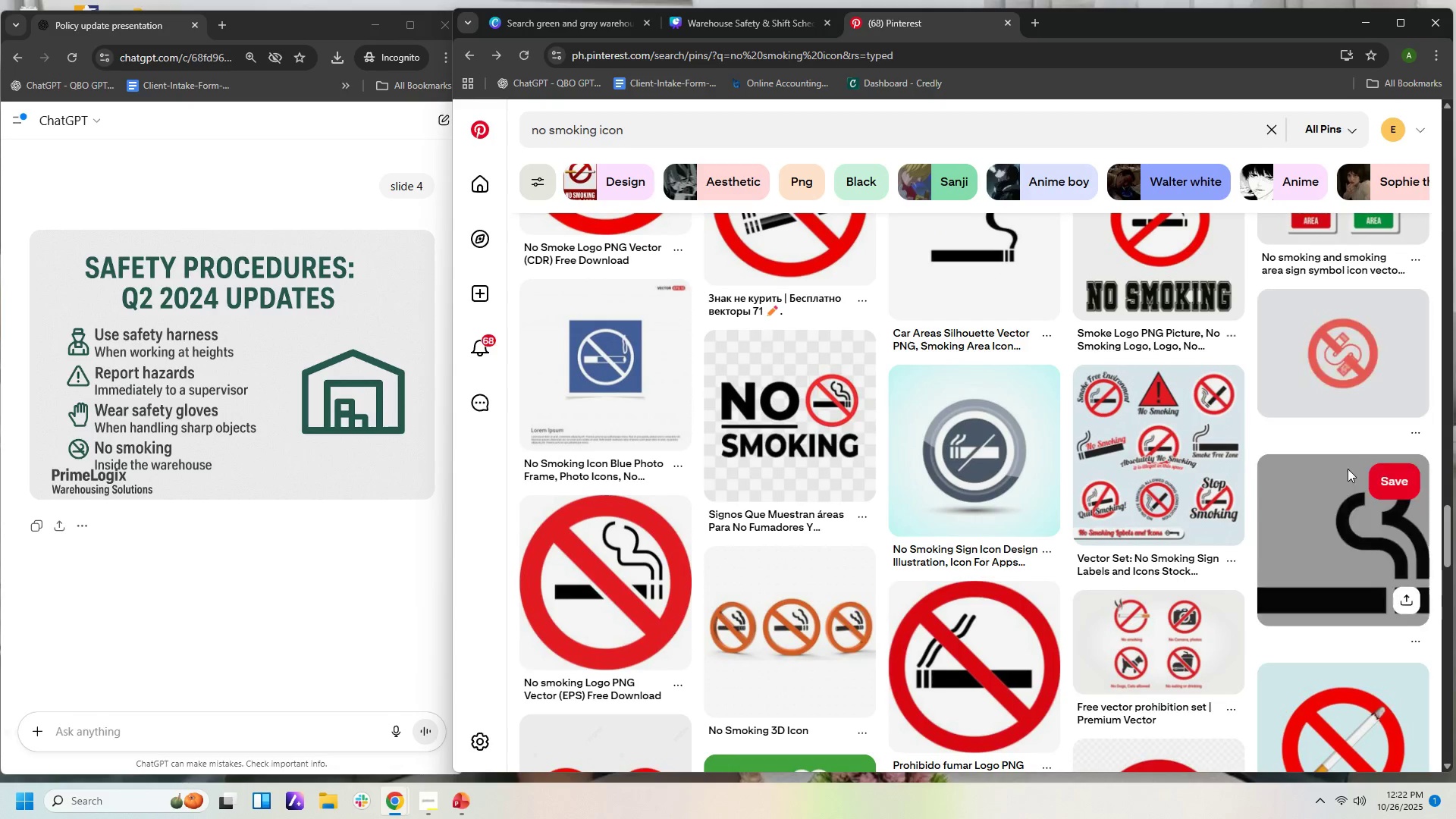 
scroll: coordinate [1347, 467], scroll_direction: up, amount: 2.0
 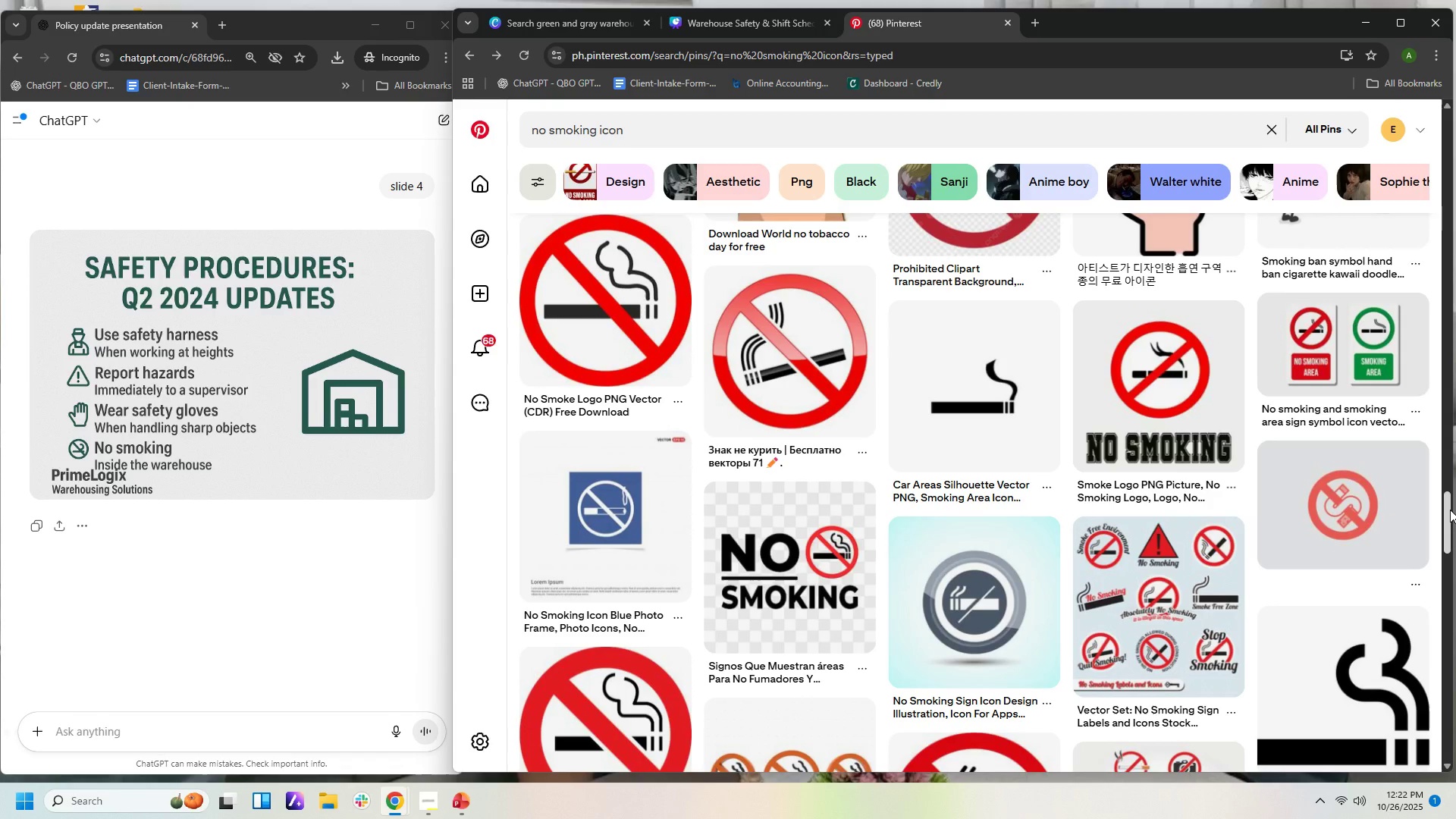 
left_click_drag(start_coordinate=[1449, 510], to_coordinate=[1455, 204])
 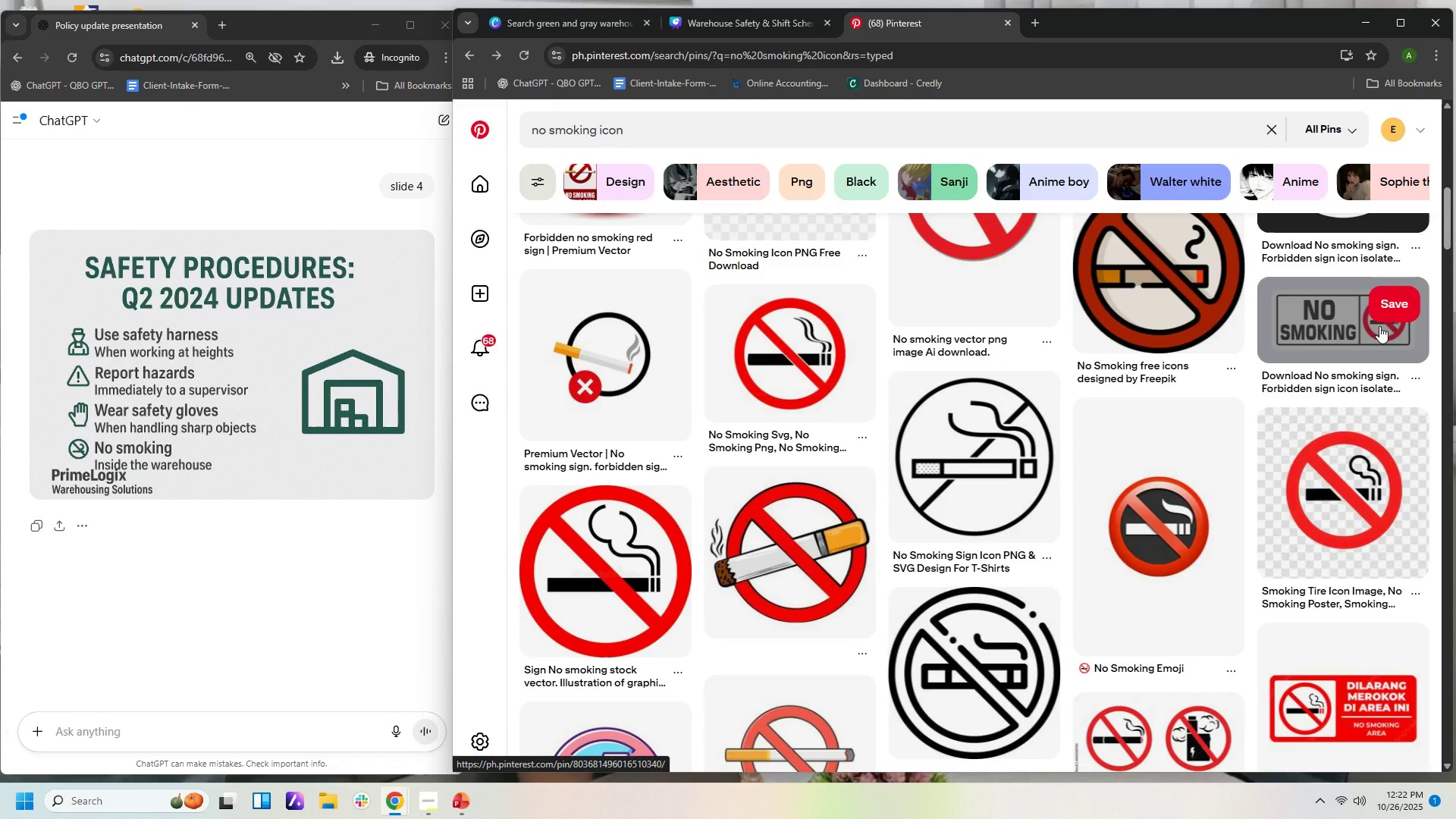 
scroll: coordinate [1378, 328], scroll_direction: up, amount: 7.0
 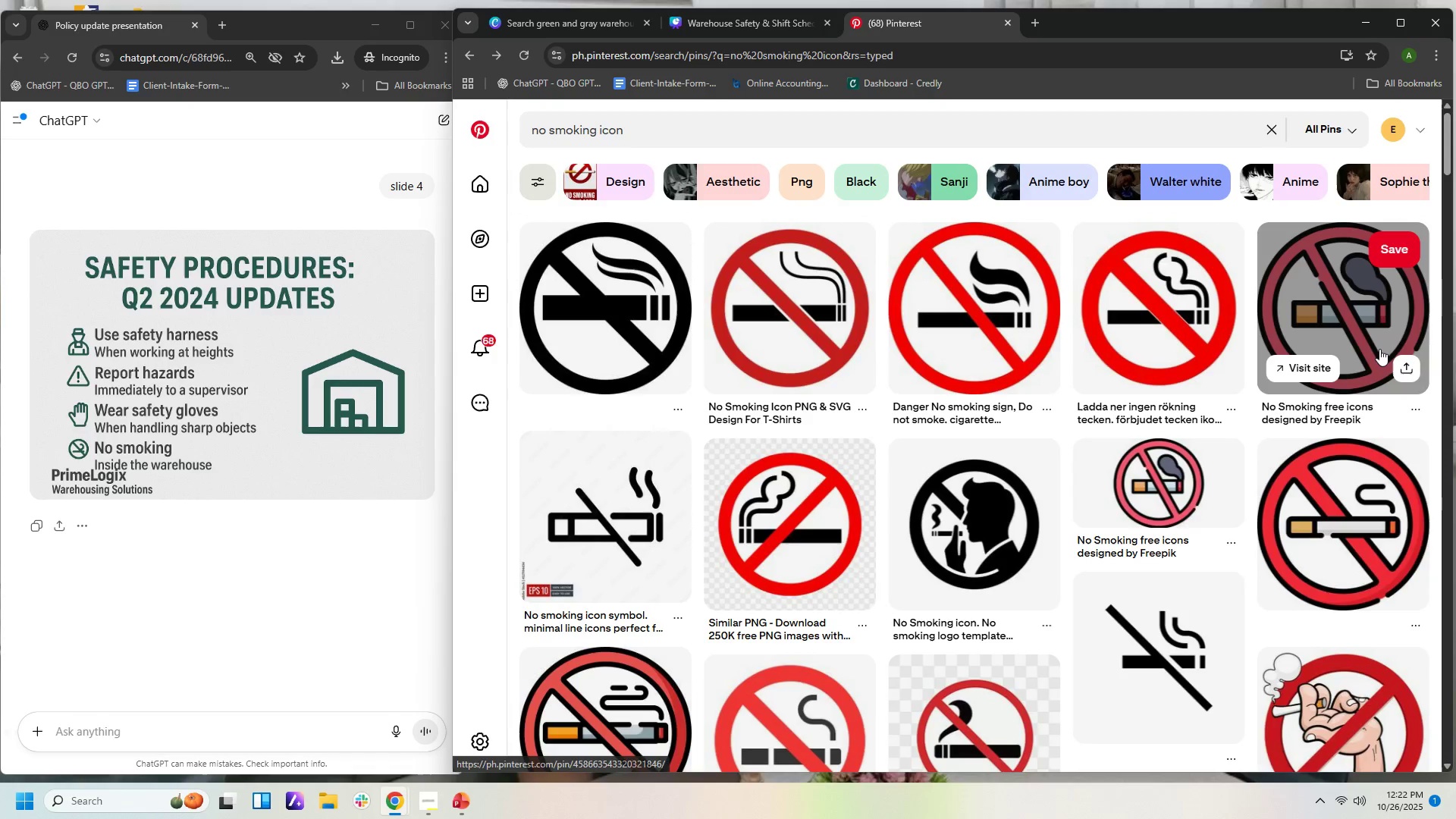 
scroll: coordinate [1043, 462], scroll_direction: down, amount: 3.0
 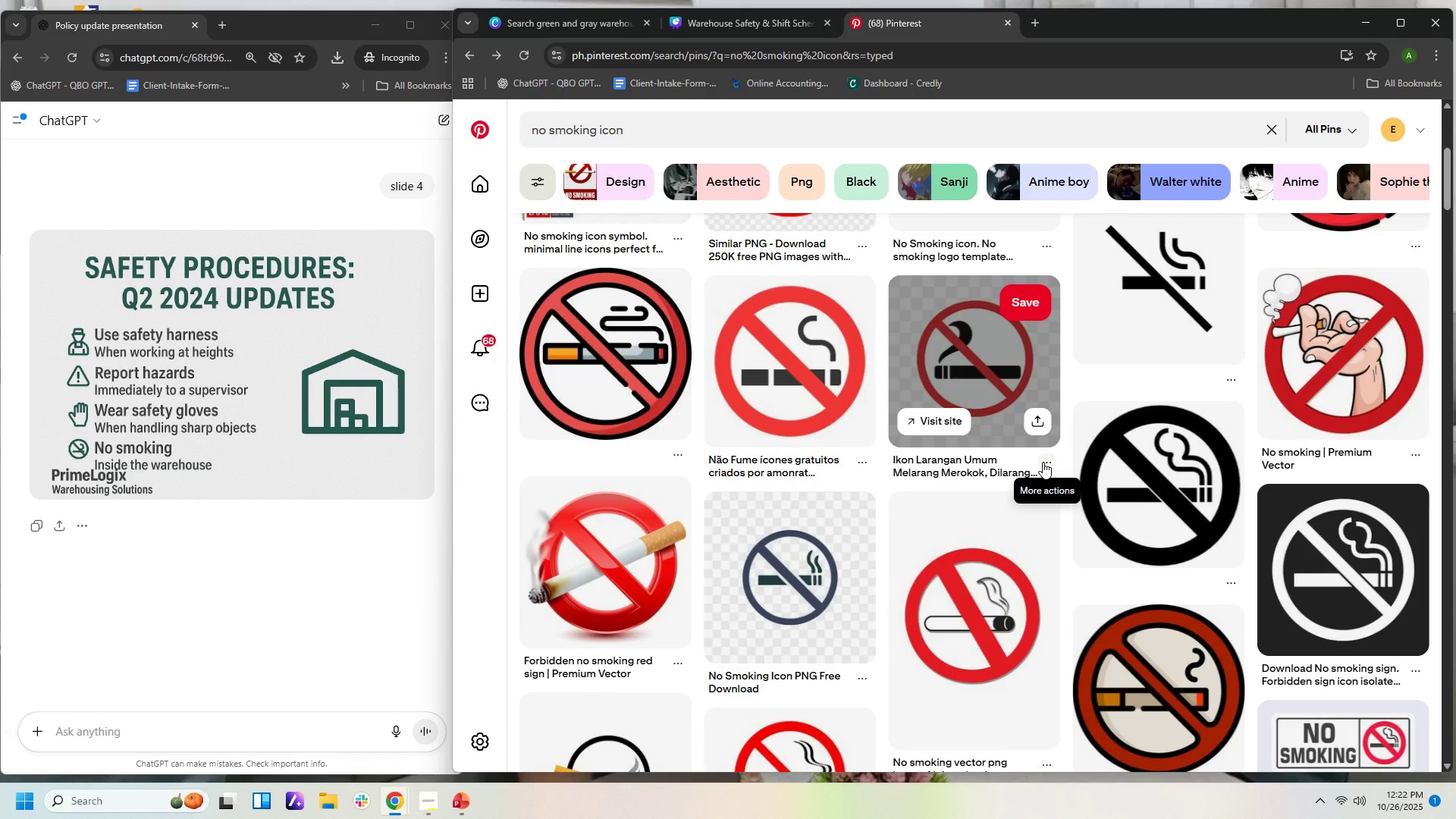 
left_click([588, 388])
 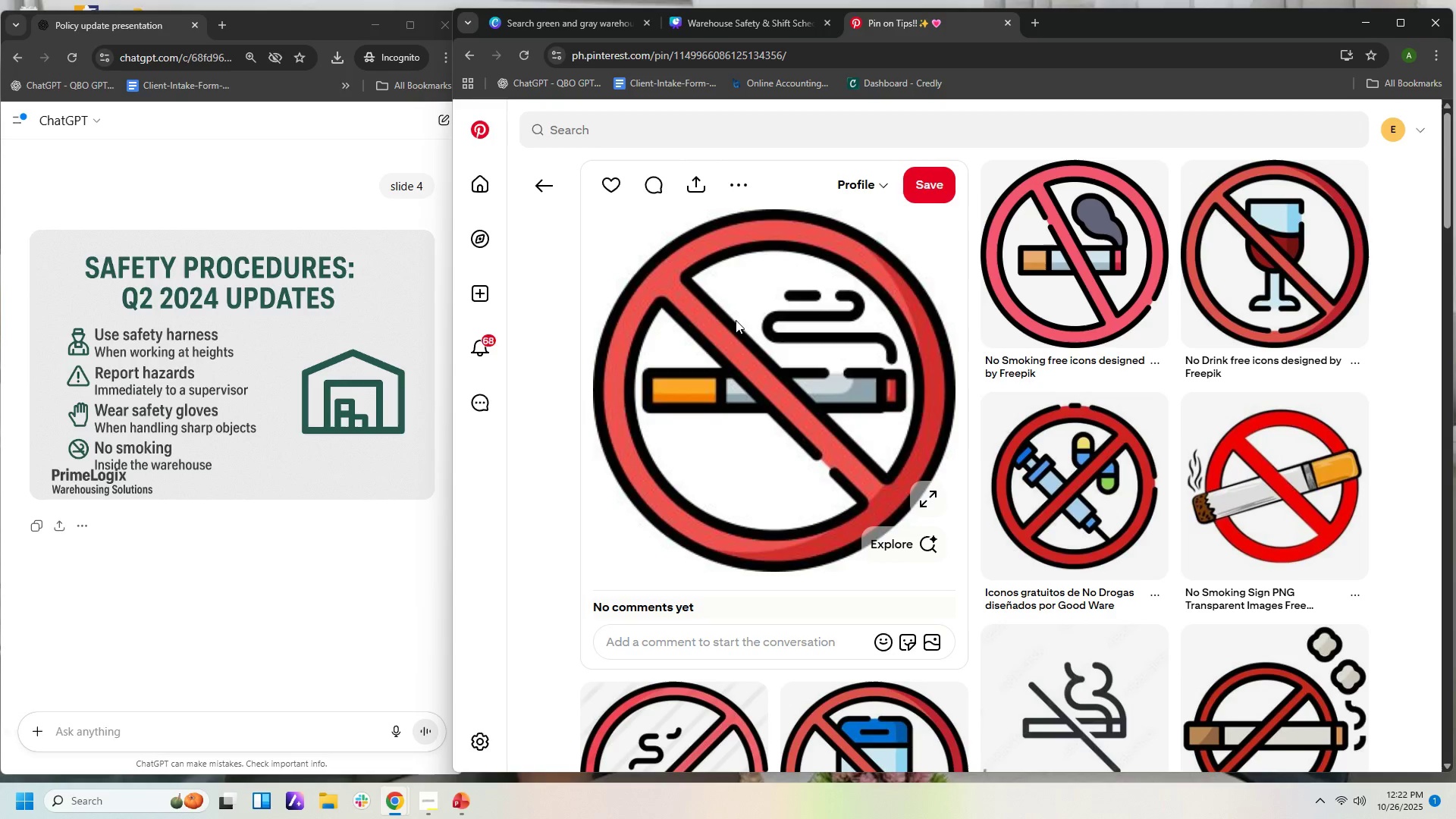 
right_click([716, 341])
 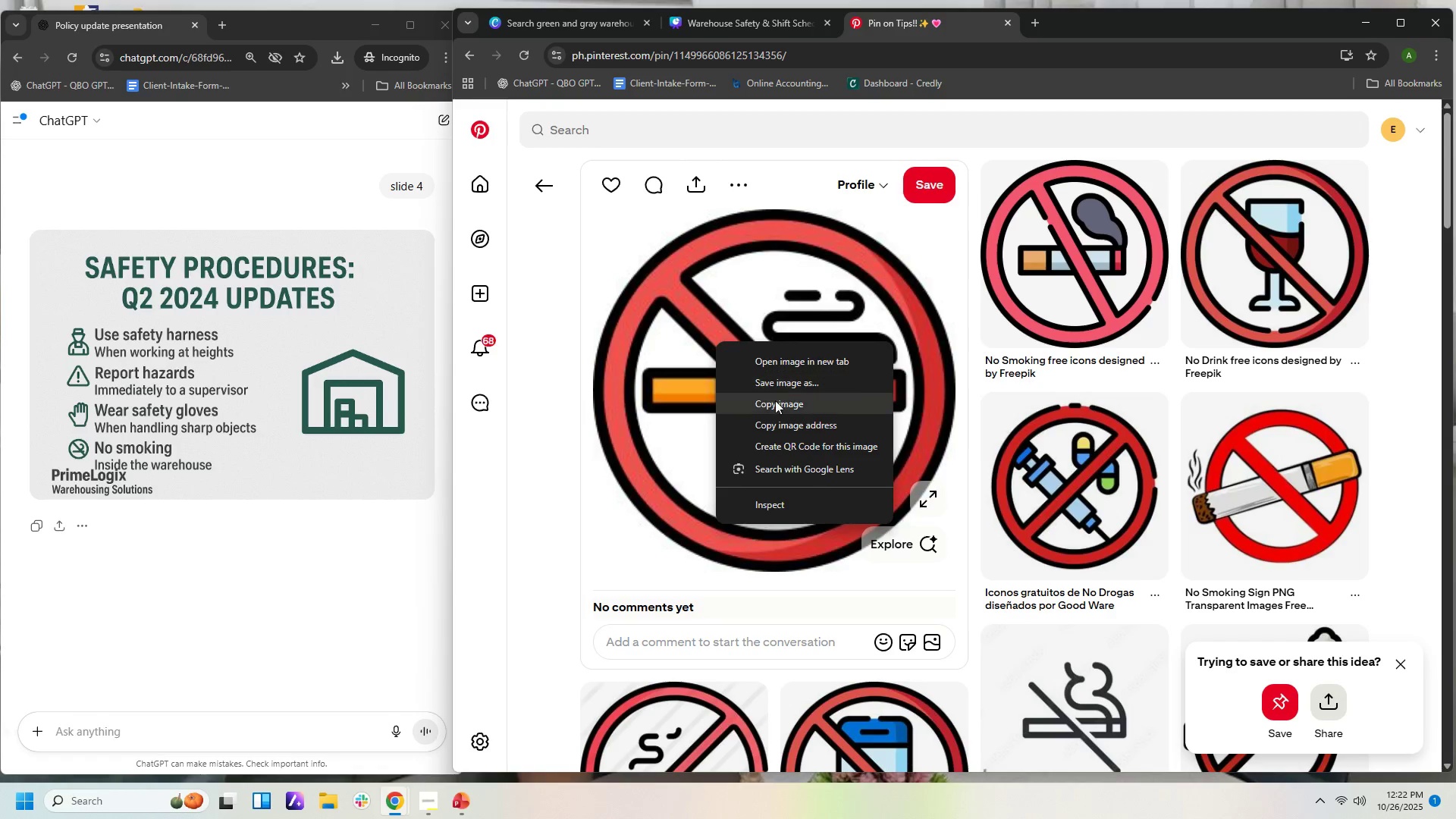 
left_click([775, 403])
 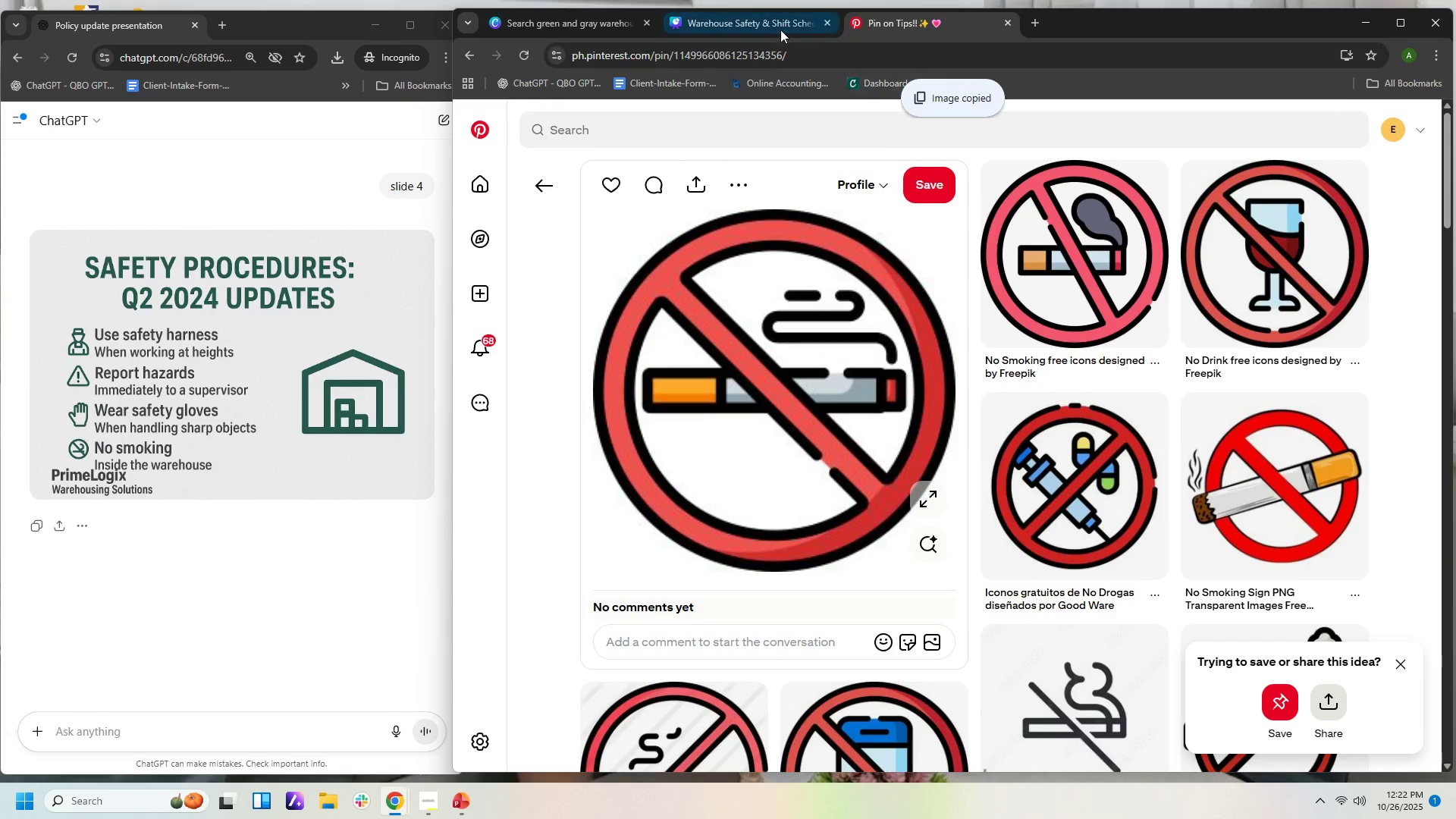 
left_click([780, 30])
 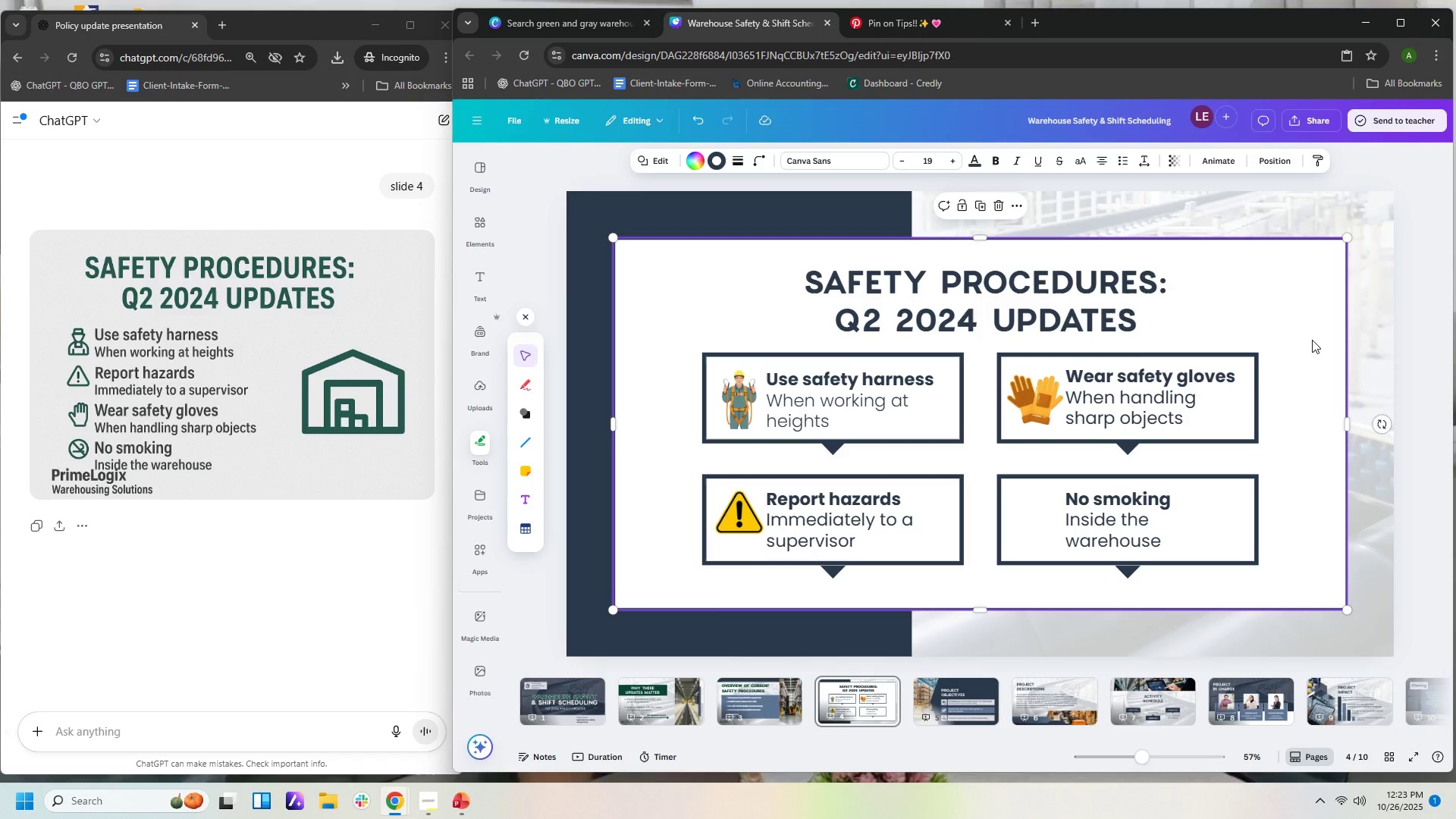 
right_click([1312, 340])
 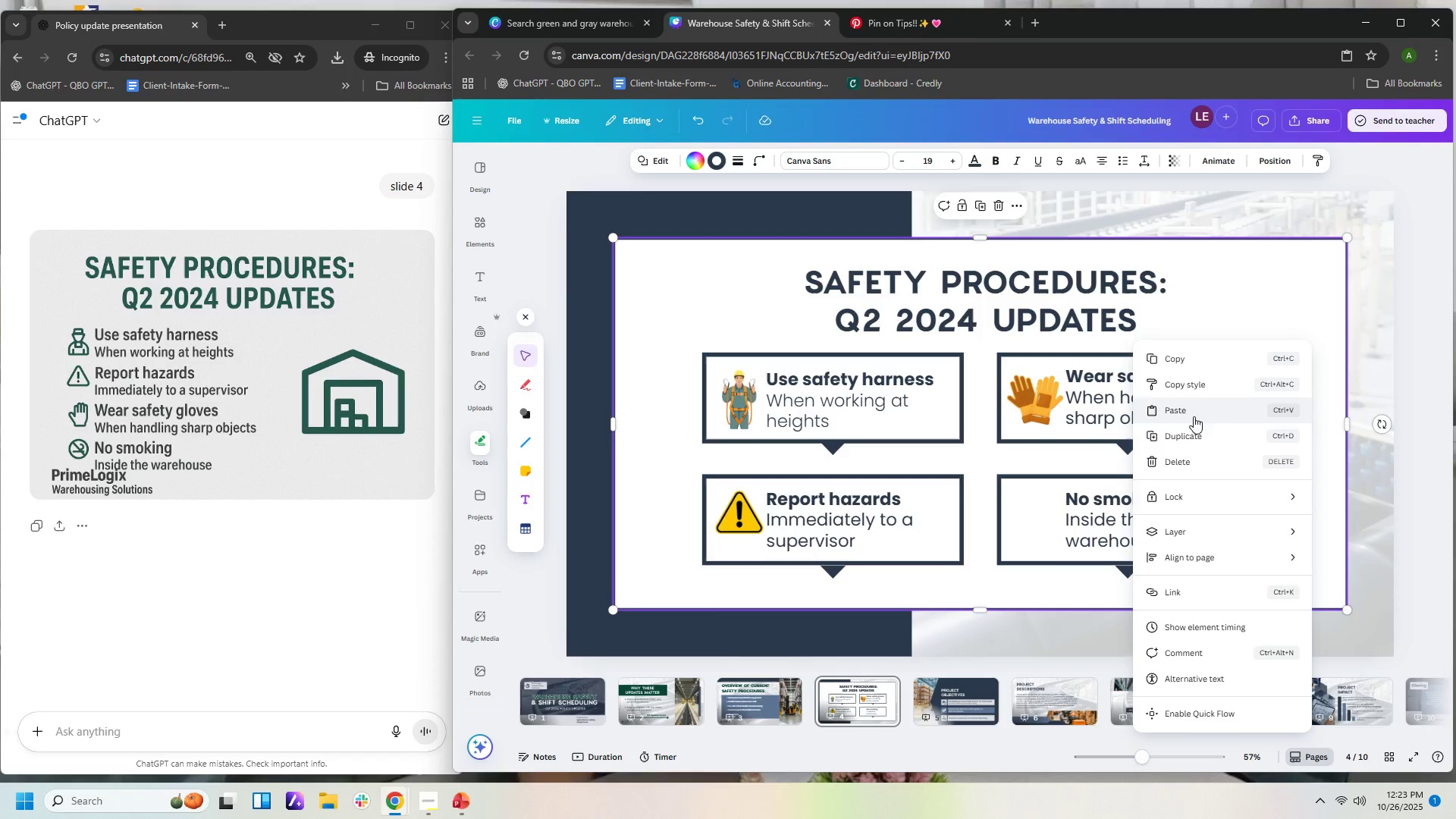 
left_click([1194, 419])
 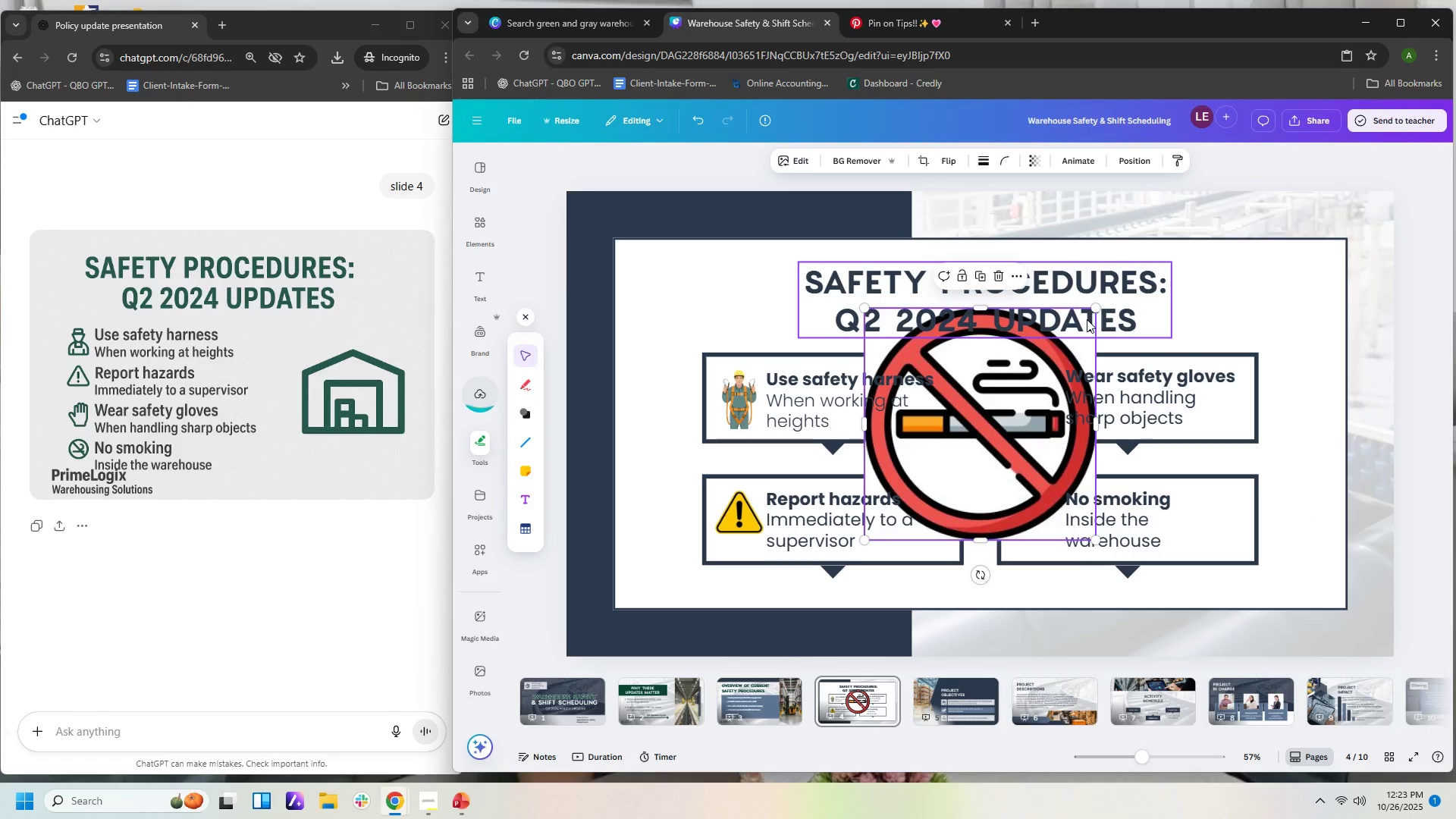 
left_click_drag(start_coordinate=[1095, 308], to_coordinate=[965, 504])
 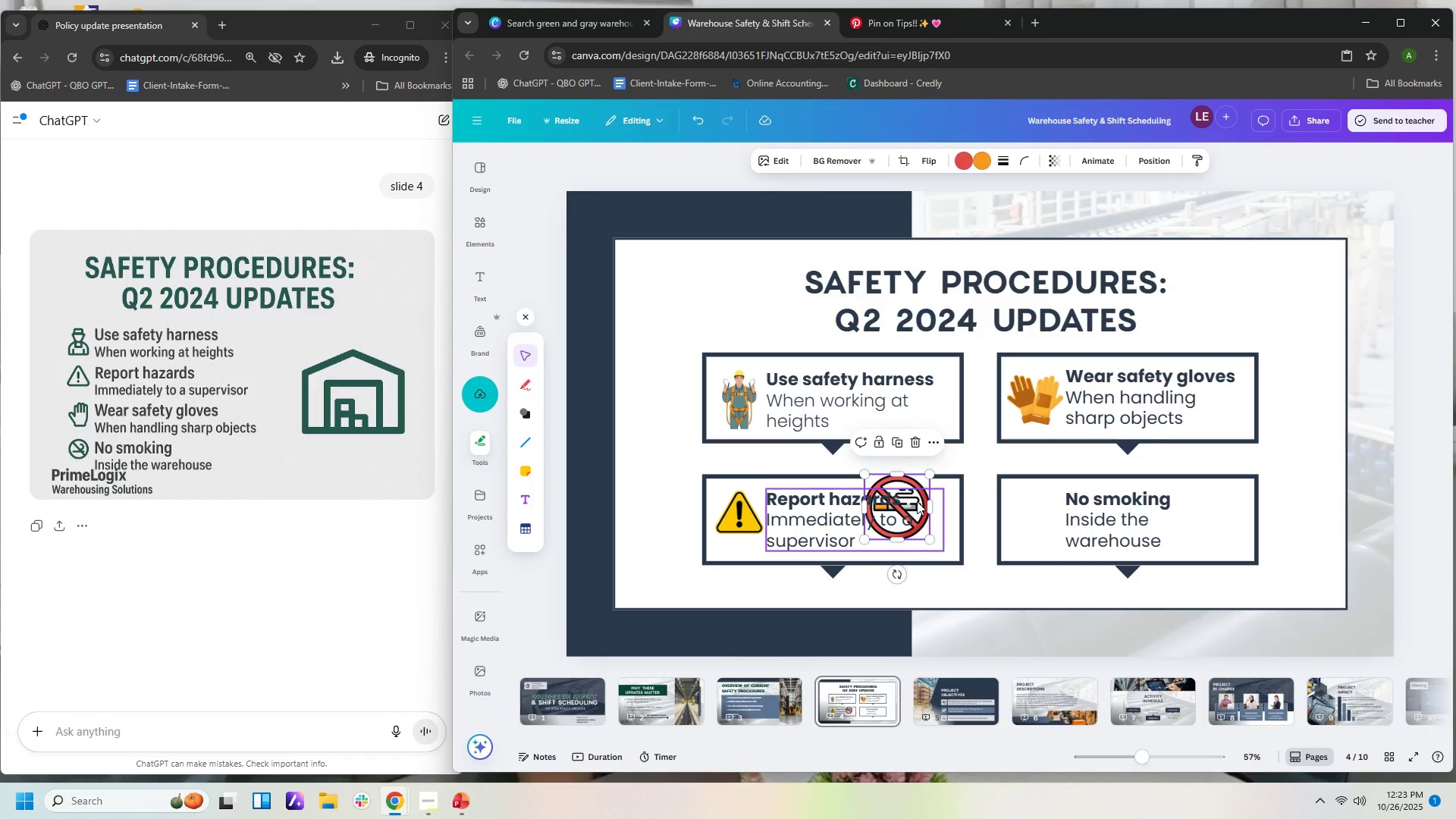 
left_click_drag(start_coordinate=[917, 501], to_coordinate=[1058, 516])
 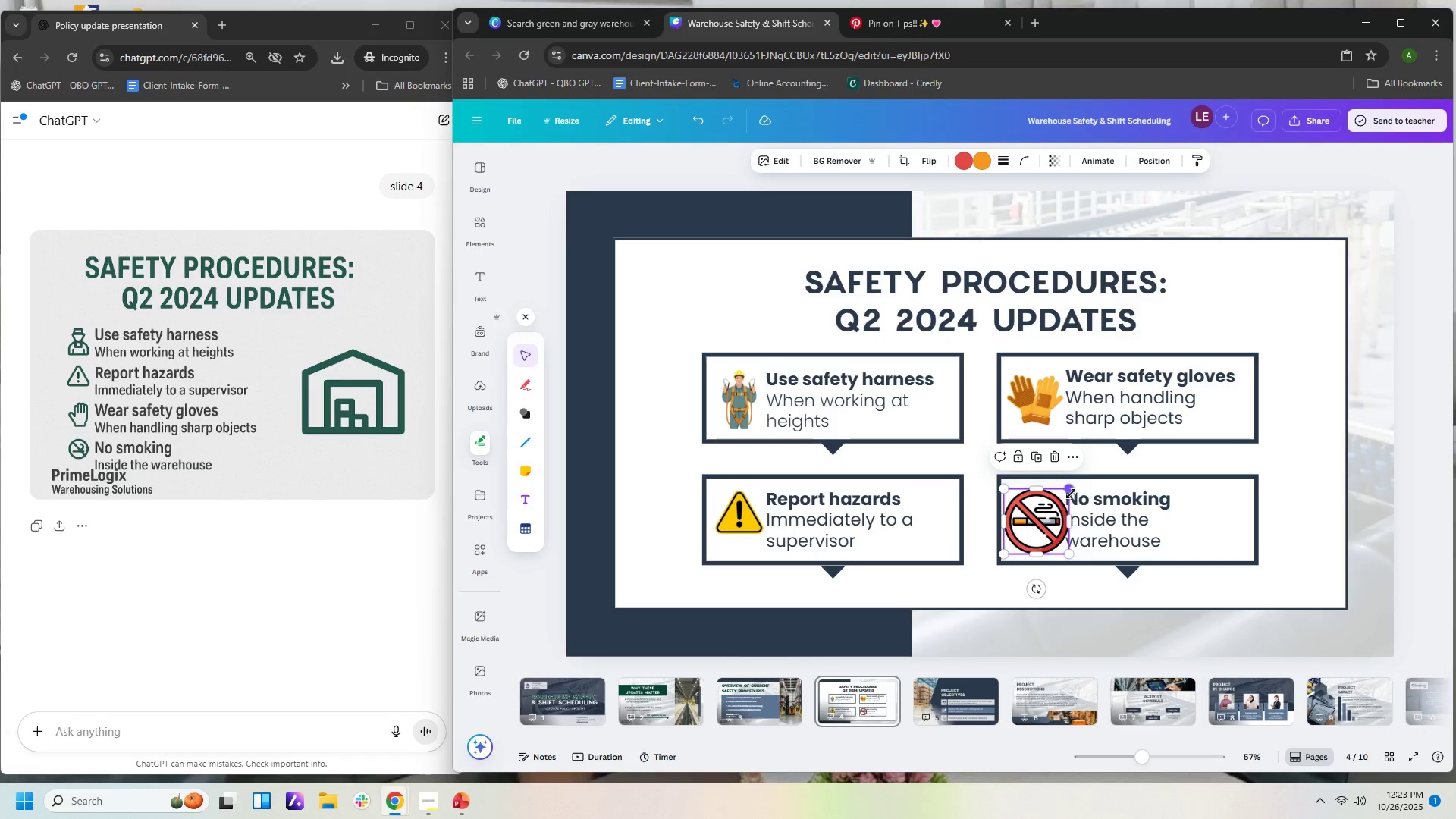 
left_click_drag(start_coordinate=[1071, 490], to_coordinate=[1061, 500])
 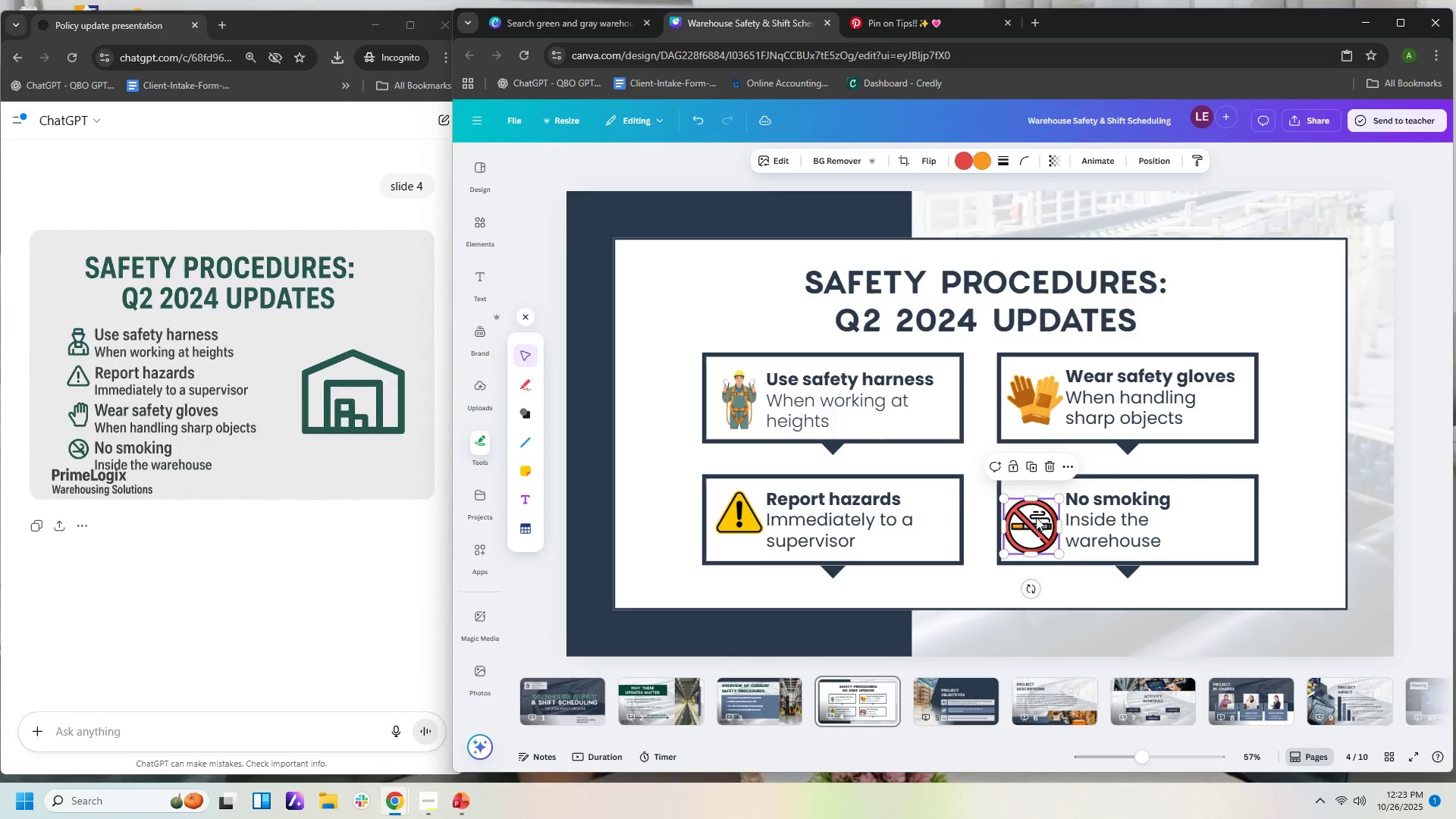 
left_click_drag(start_coordinate=[1034, 519], to_coordinate=[1036, 510])
 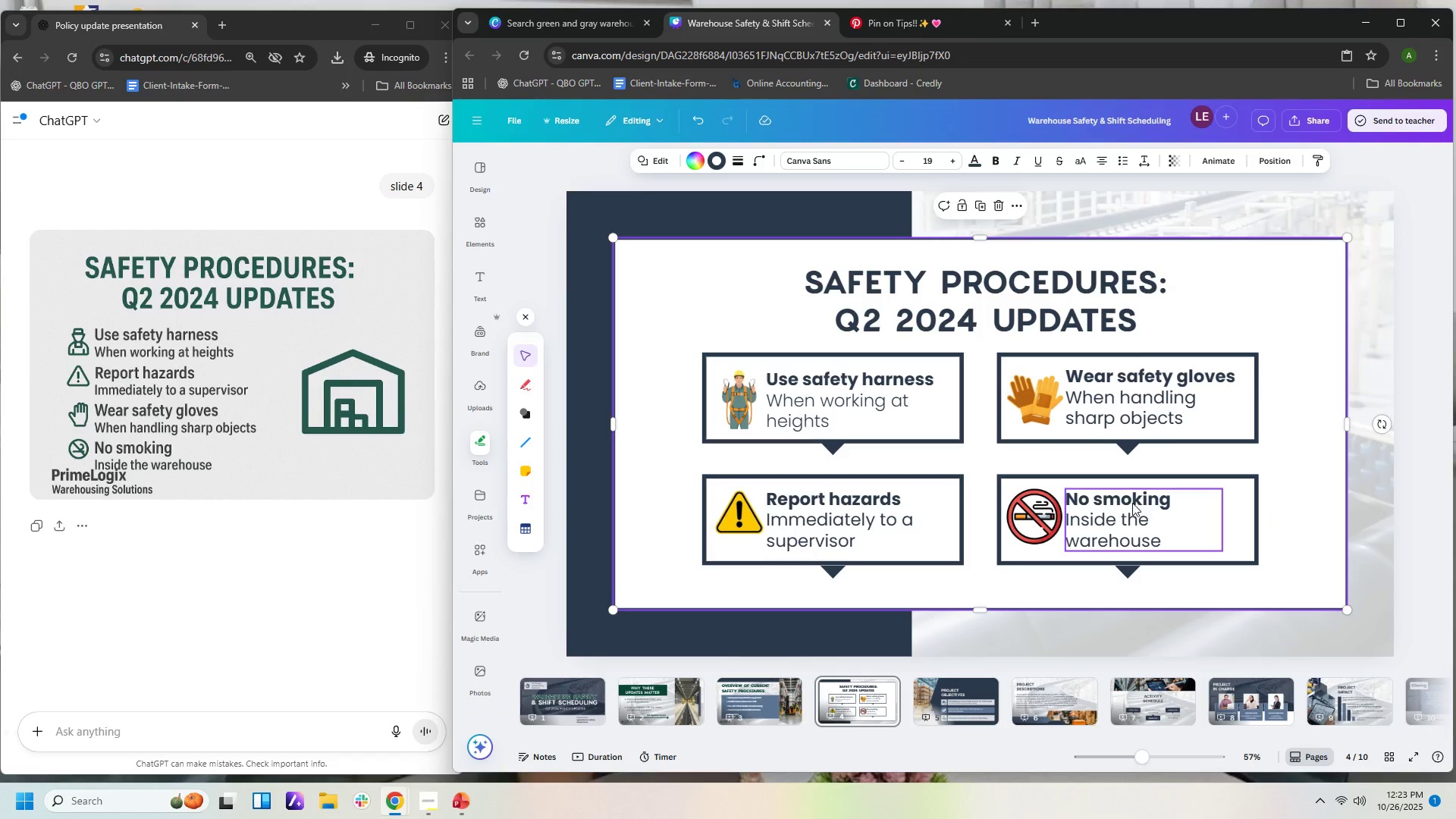 
left_click([1129, 507])
 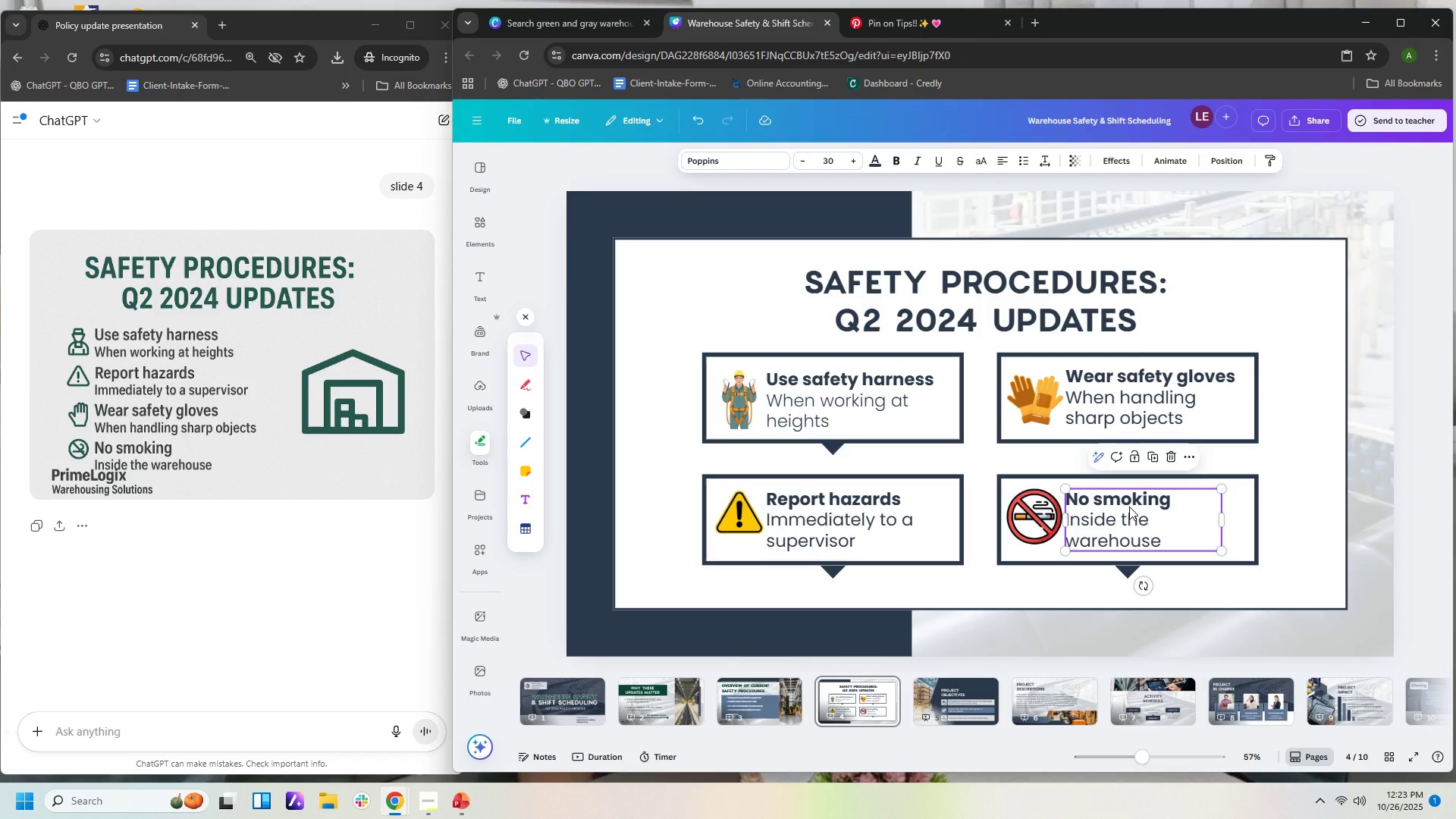 
left_click_drag(start_coordinate=[1129, 507], to_coordinate=[1134, 507])
 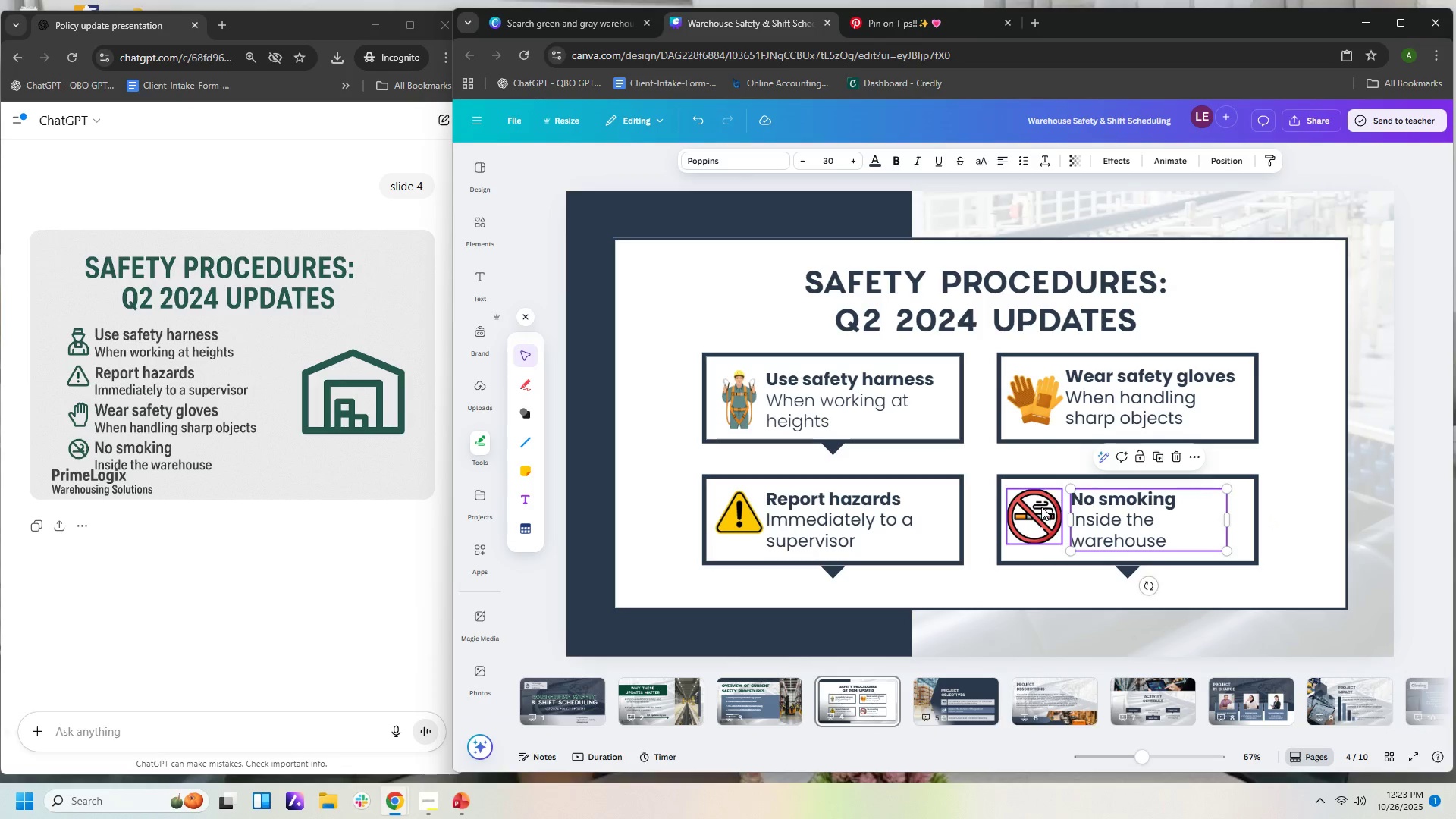 
left_click_drag(start_coordinate=[1040, 507], to_coordinate=[1044, 507])
 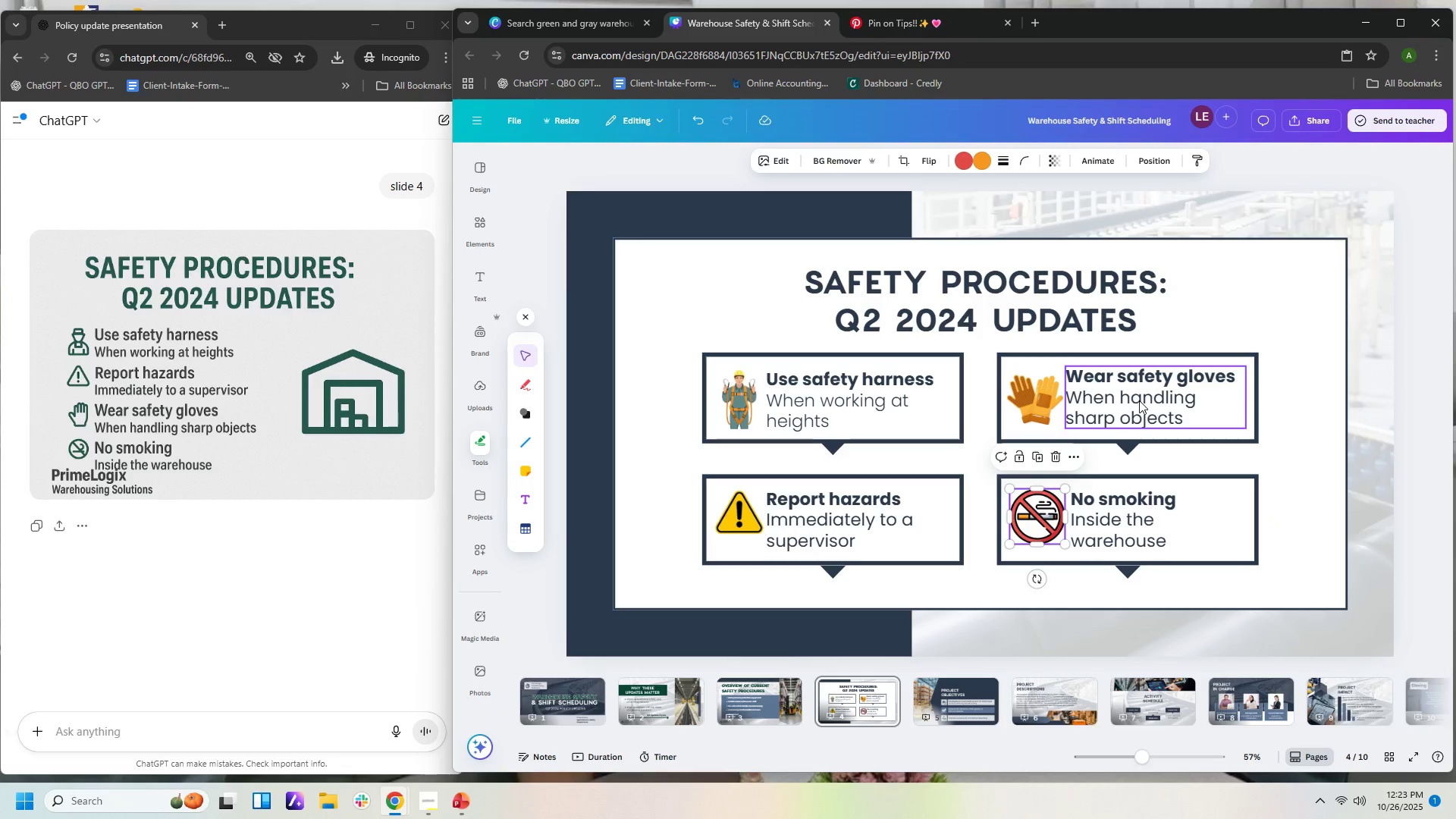 
left_click_drag(start_coordinate=[1139, 400], to_coordinate=[1144, 400])
 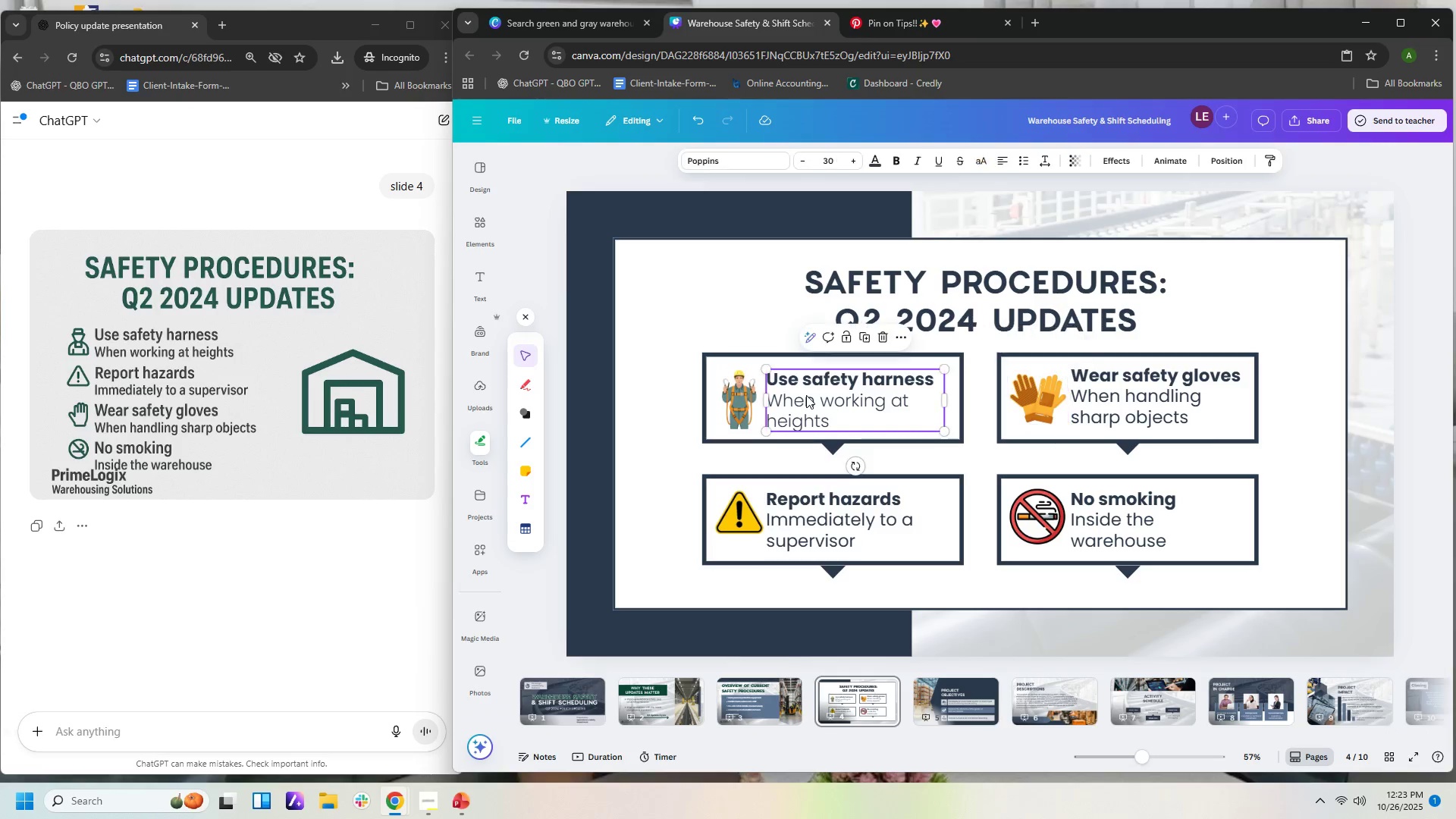 
wait(5.14)
 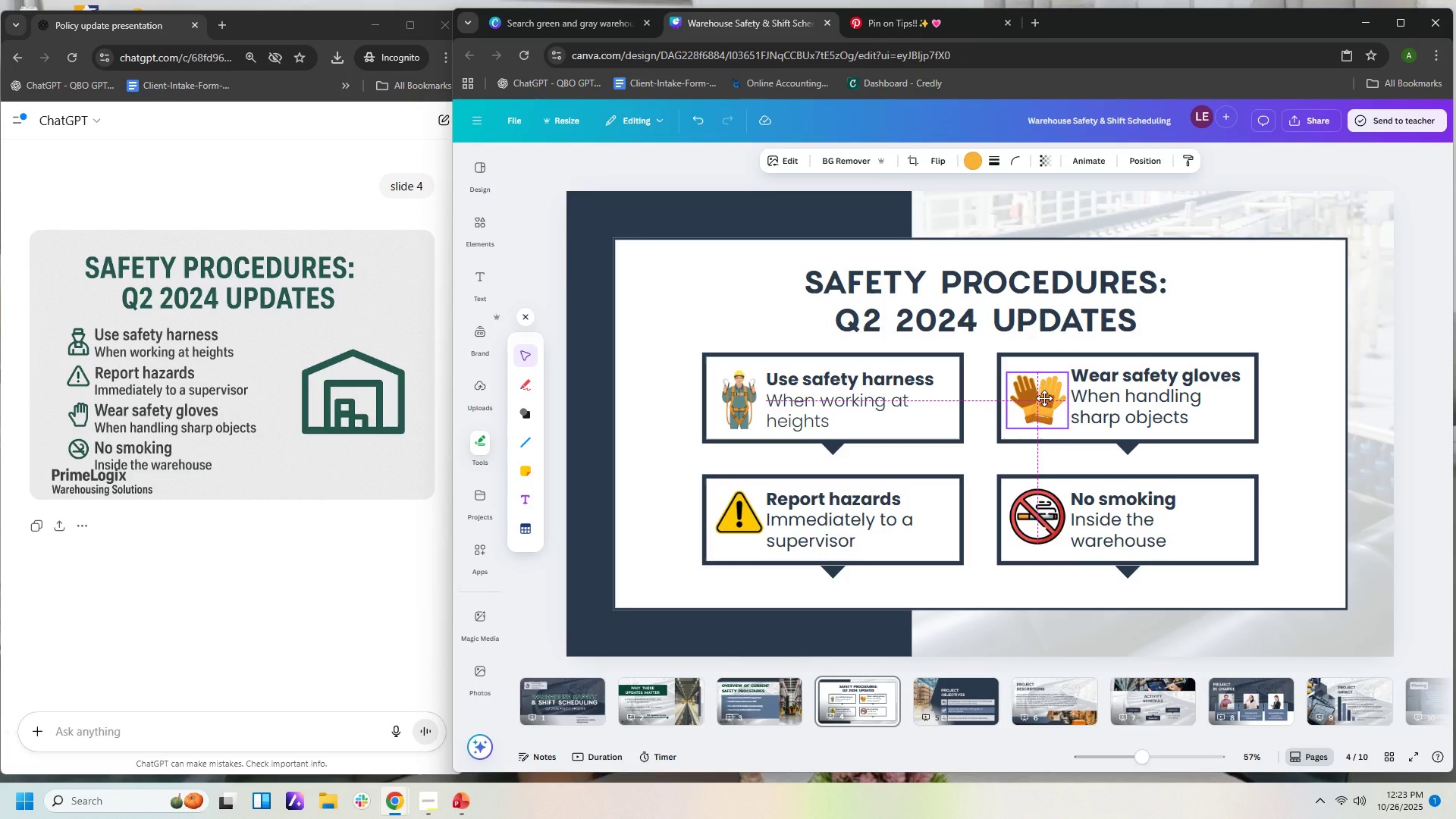 
left_click([806, 395])
 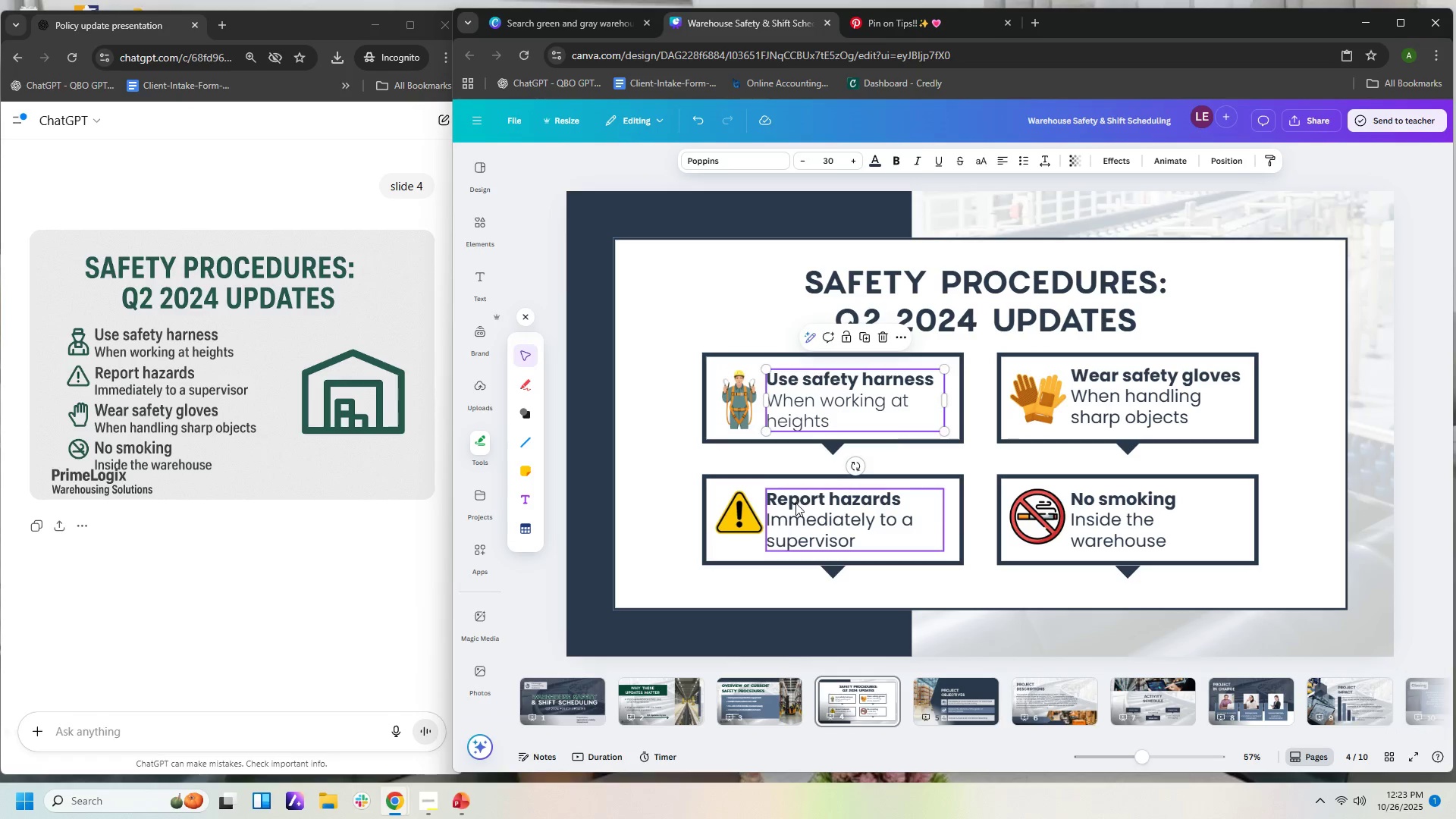 
left_click_drag(start_coordinate=[795, 505], to_coordinate=[802, 505])
 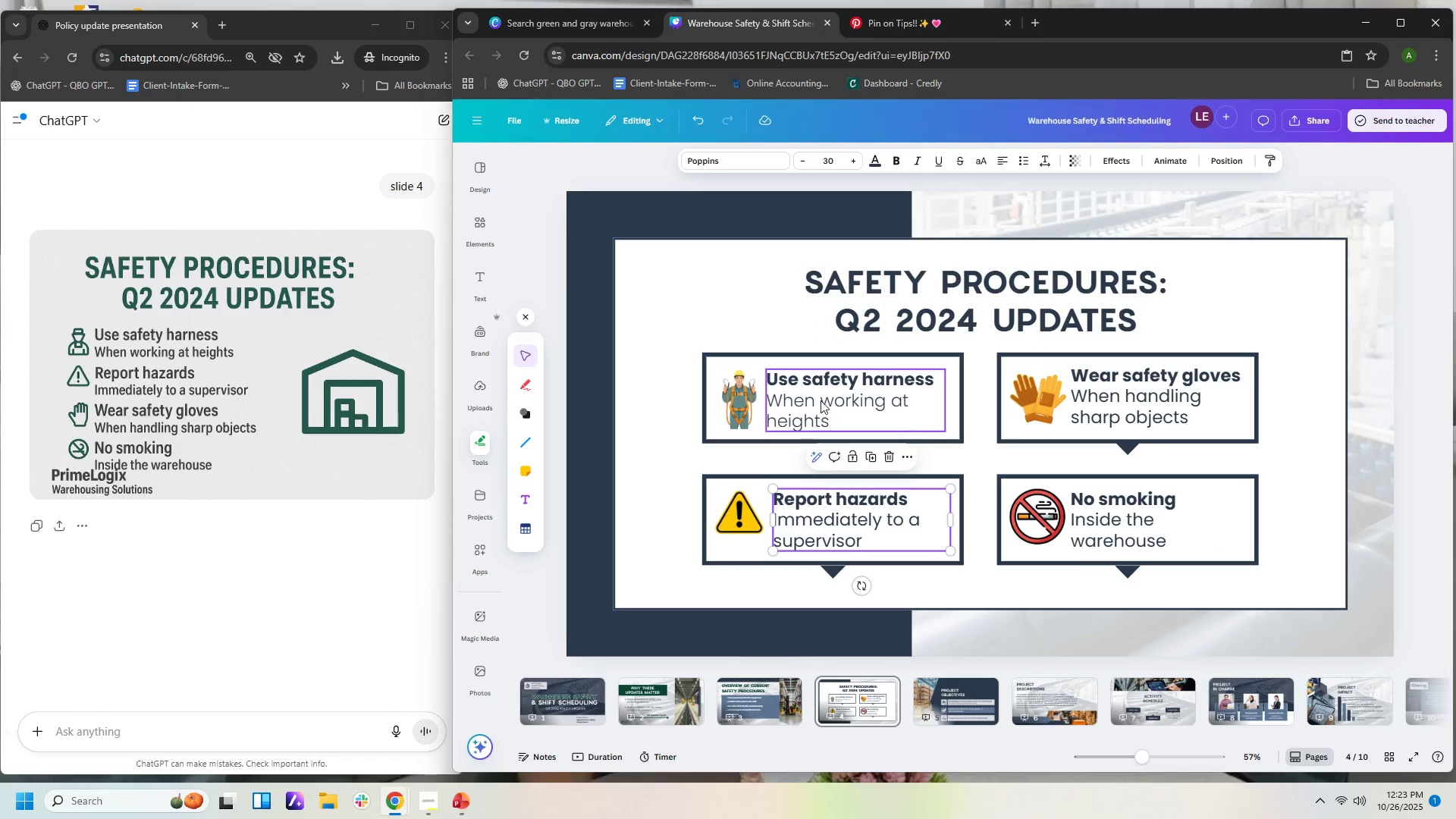 
left_click_drag(start_coordinate=[821, 399], to_coordinate=[825, 398])
 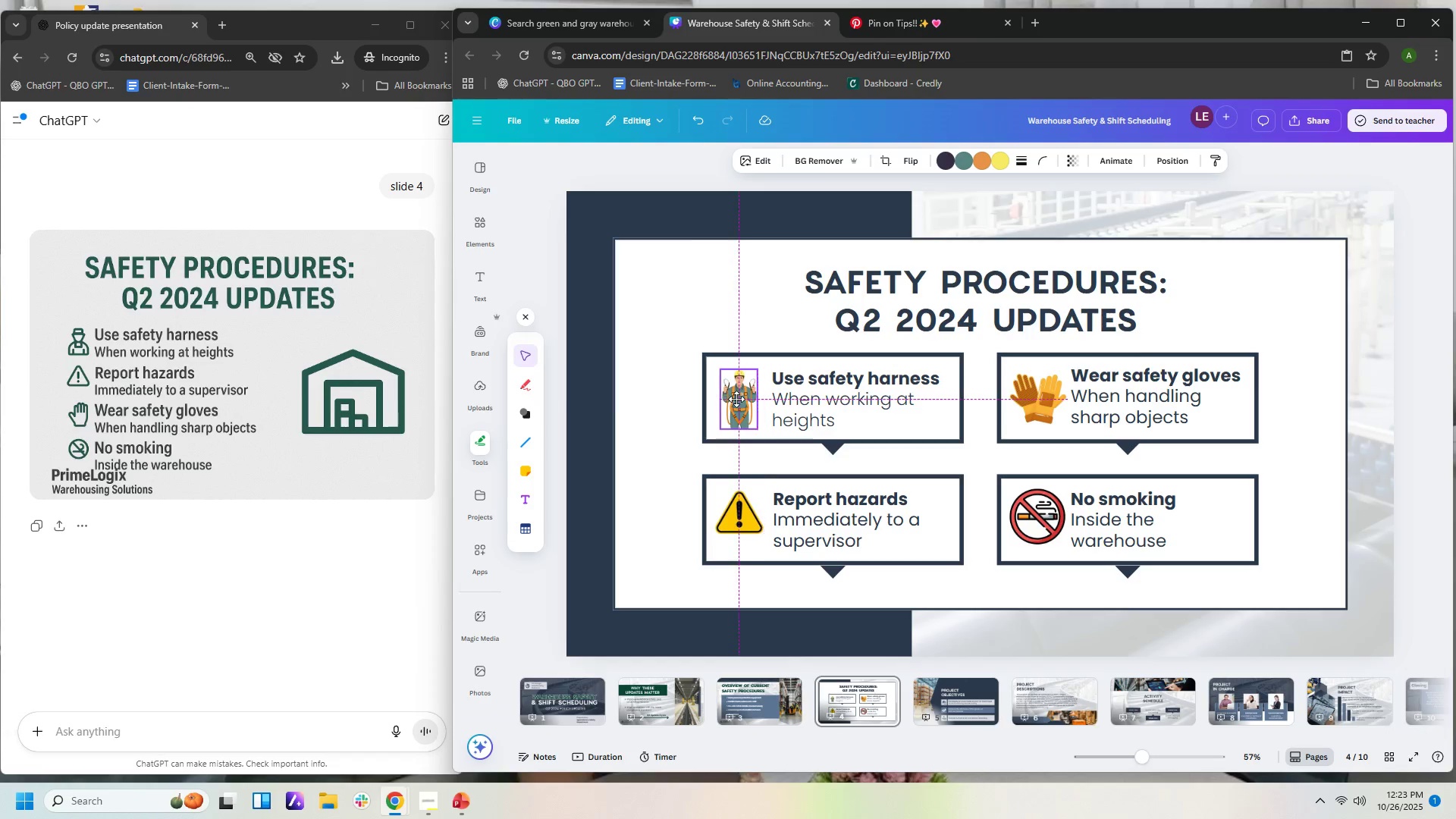 
wait(5.58)
 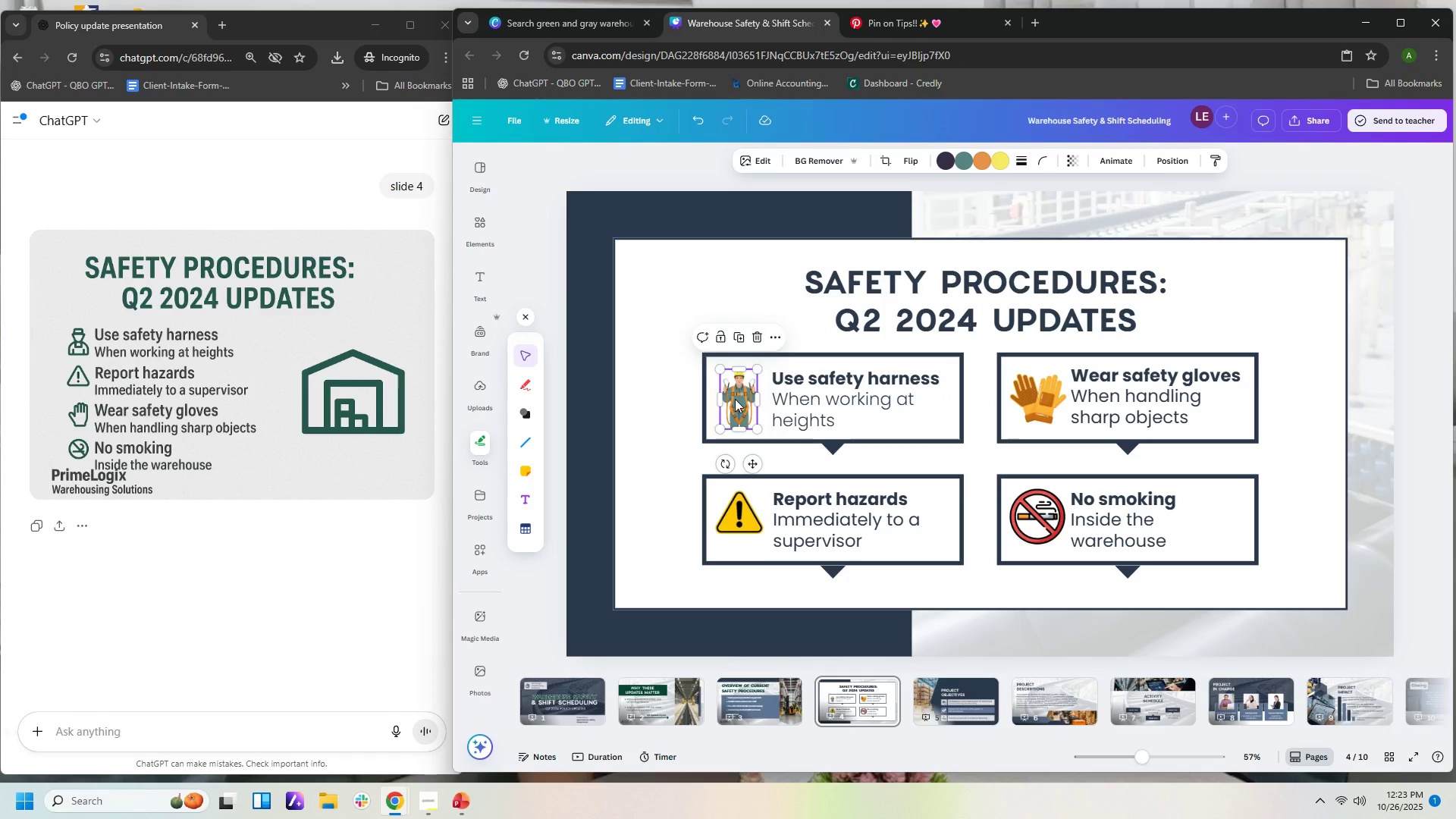 
key(ArrowRight)
 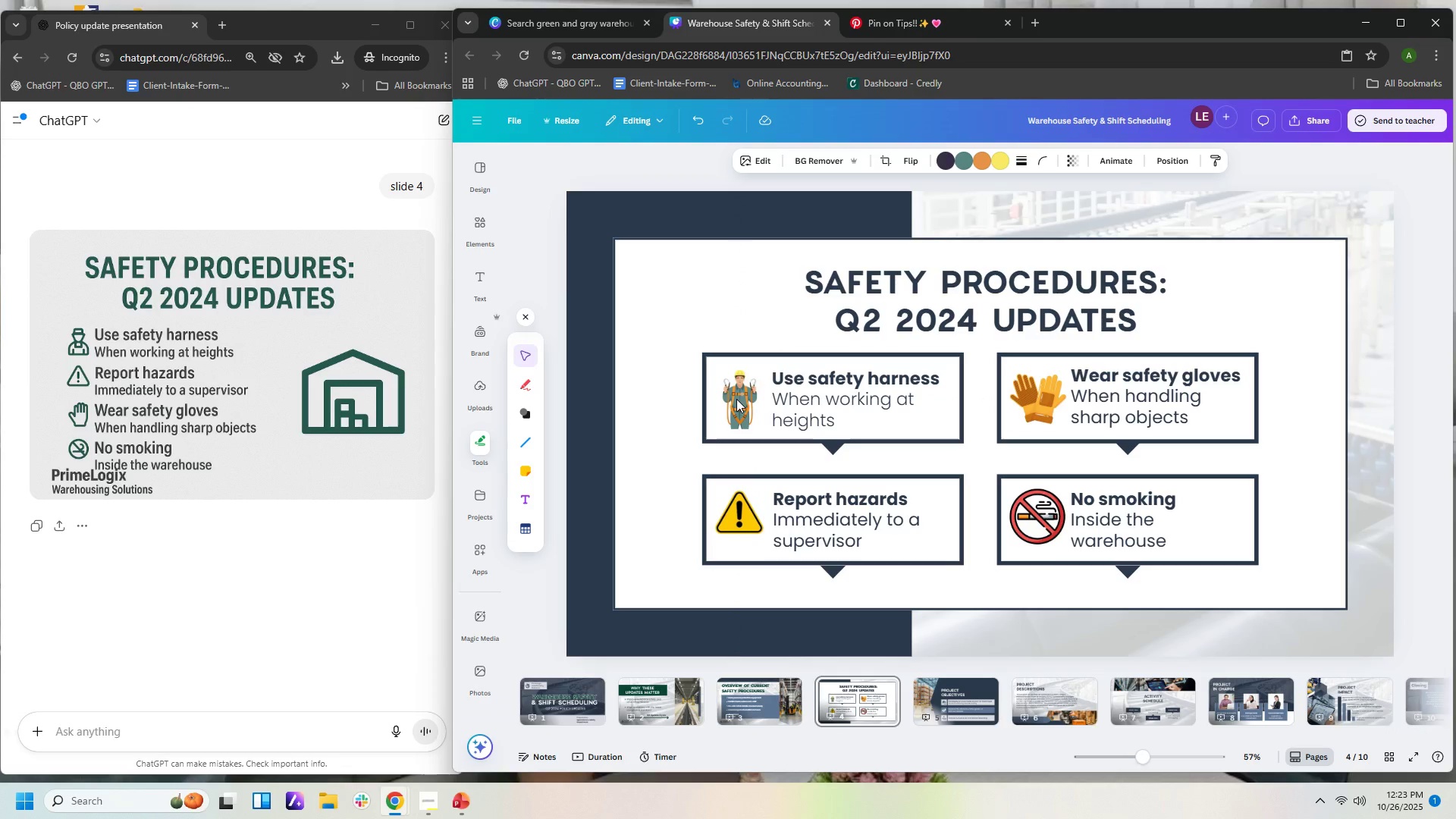 
key(ArrowRight)
 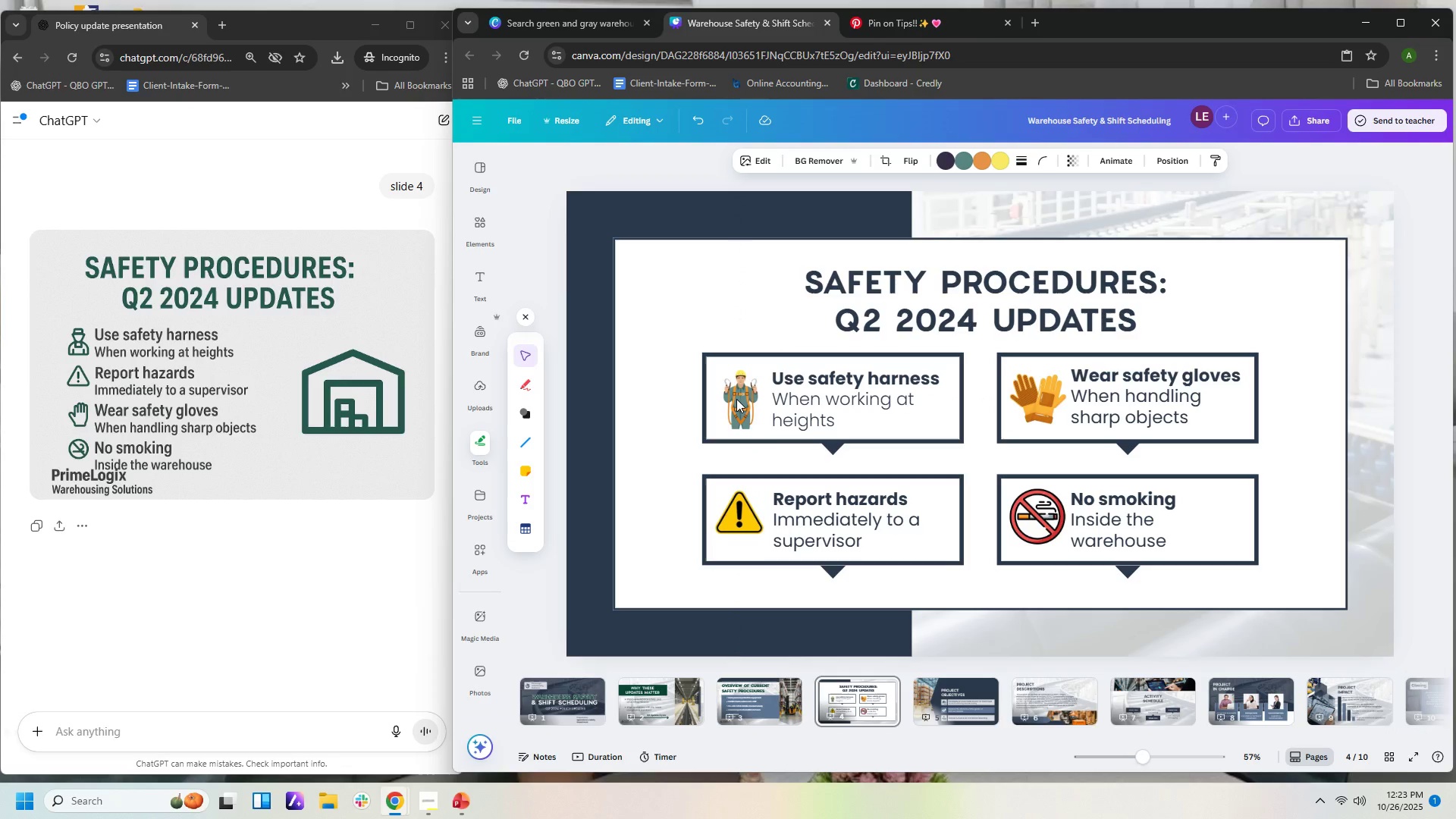 
key(ArrowRight)
 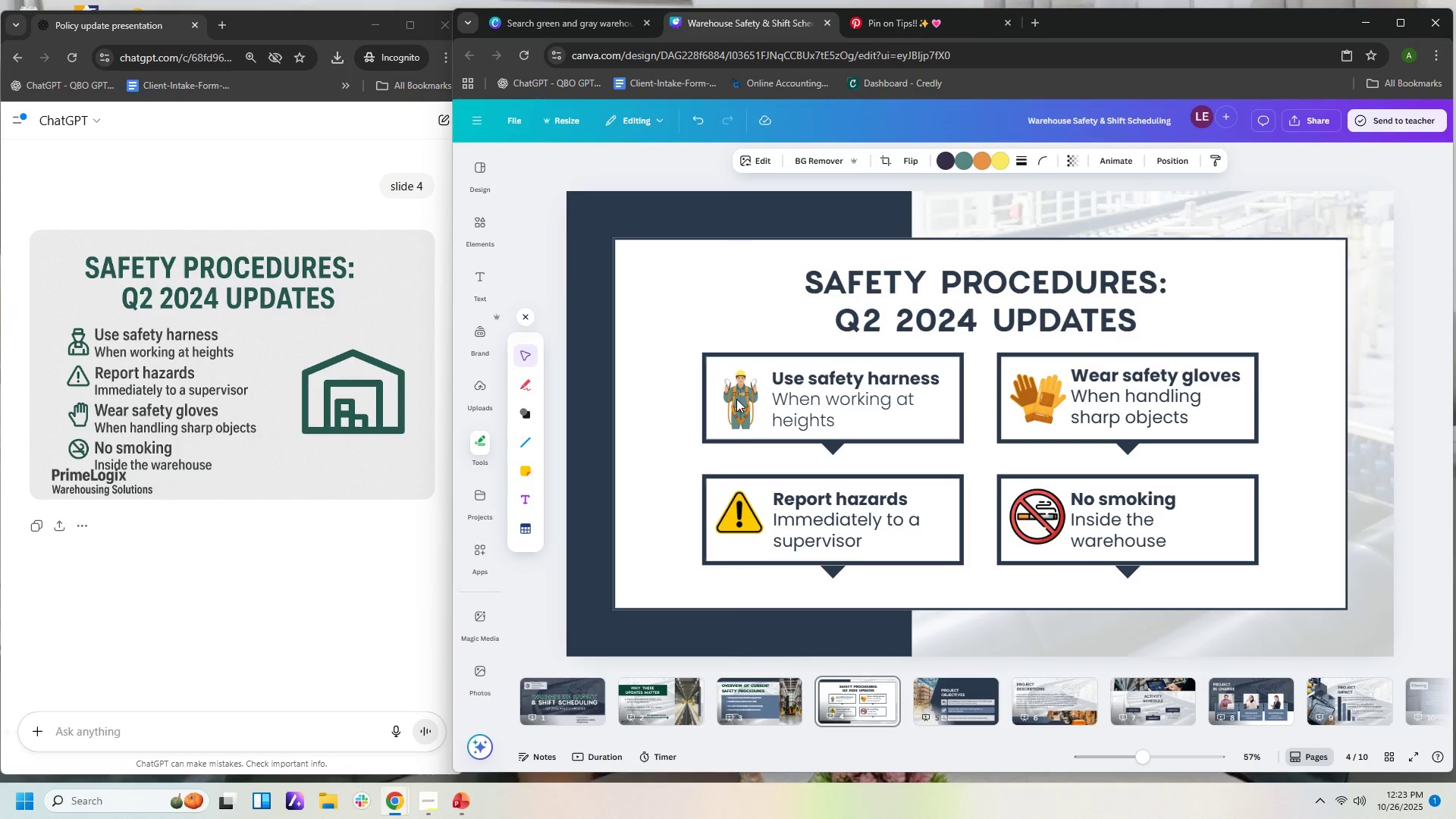 
key(ArrowRight)
 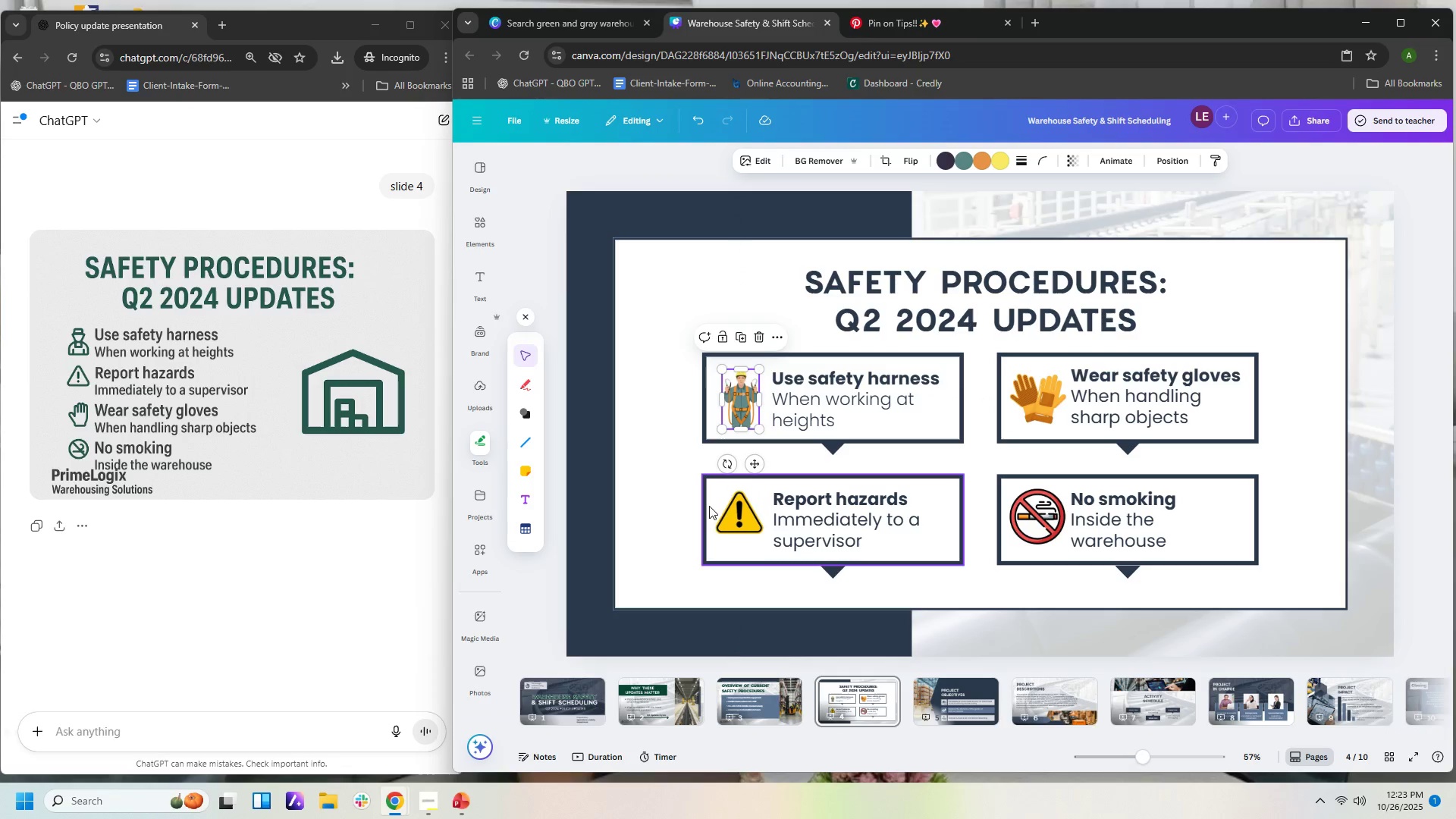 
left_click([742, 509])
 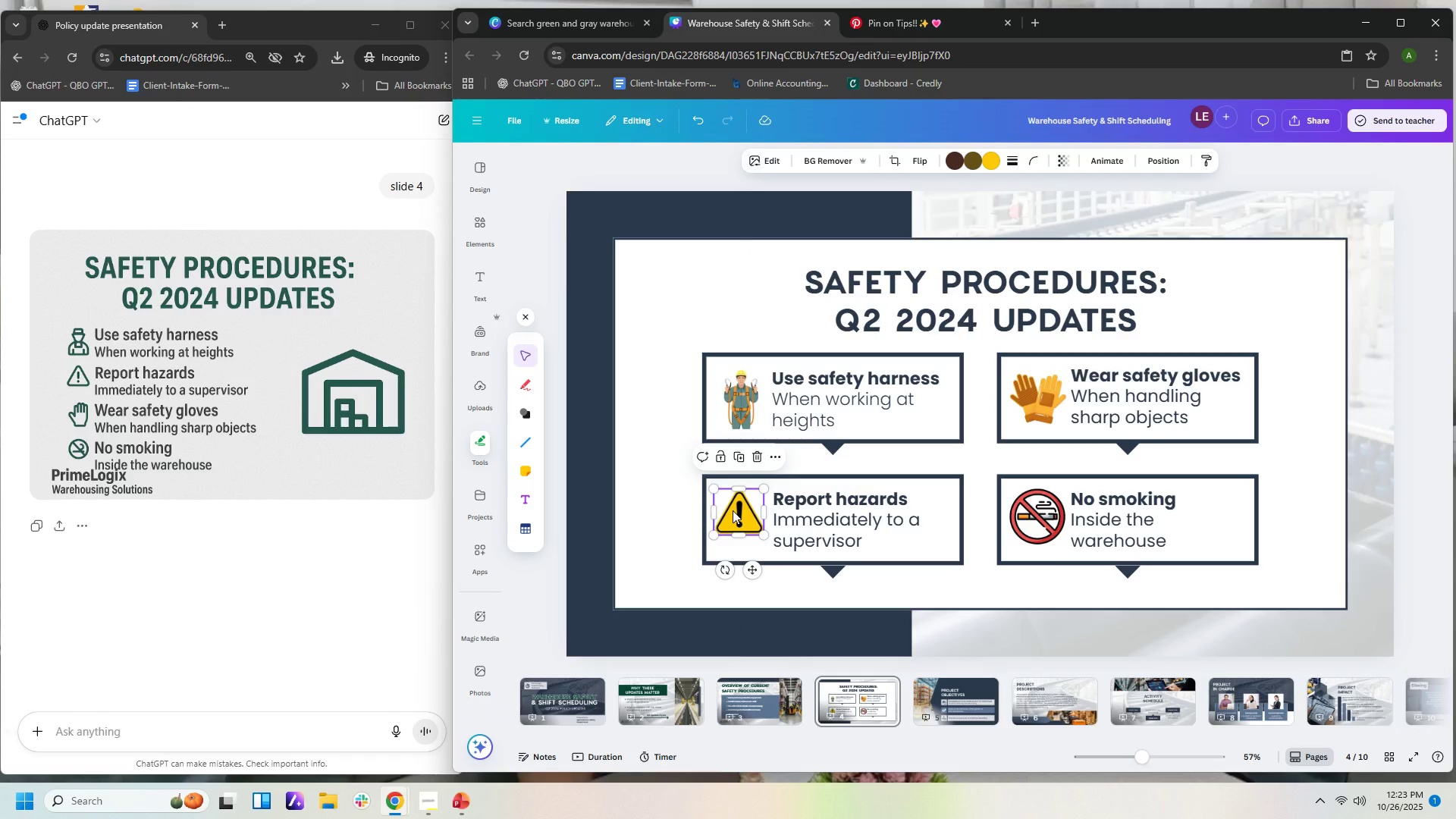 
key(ArrowRight)
 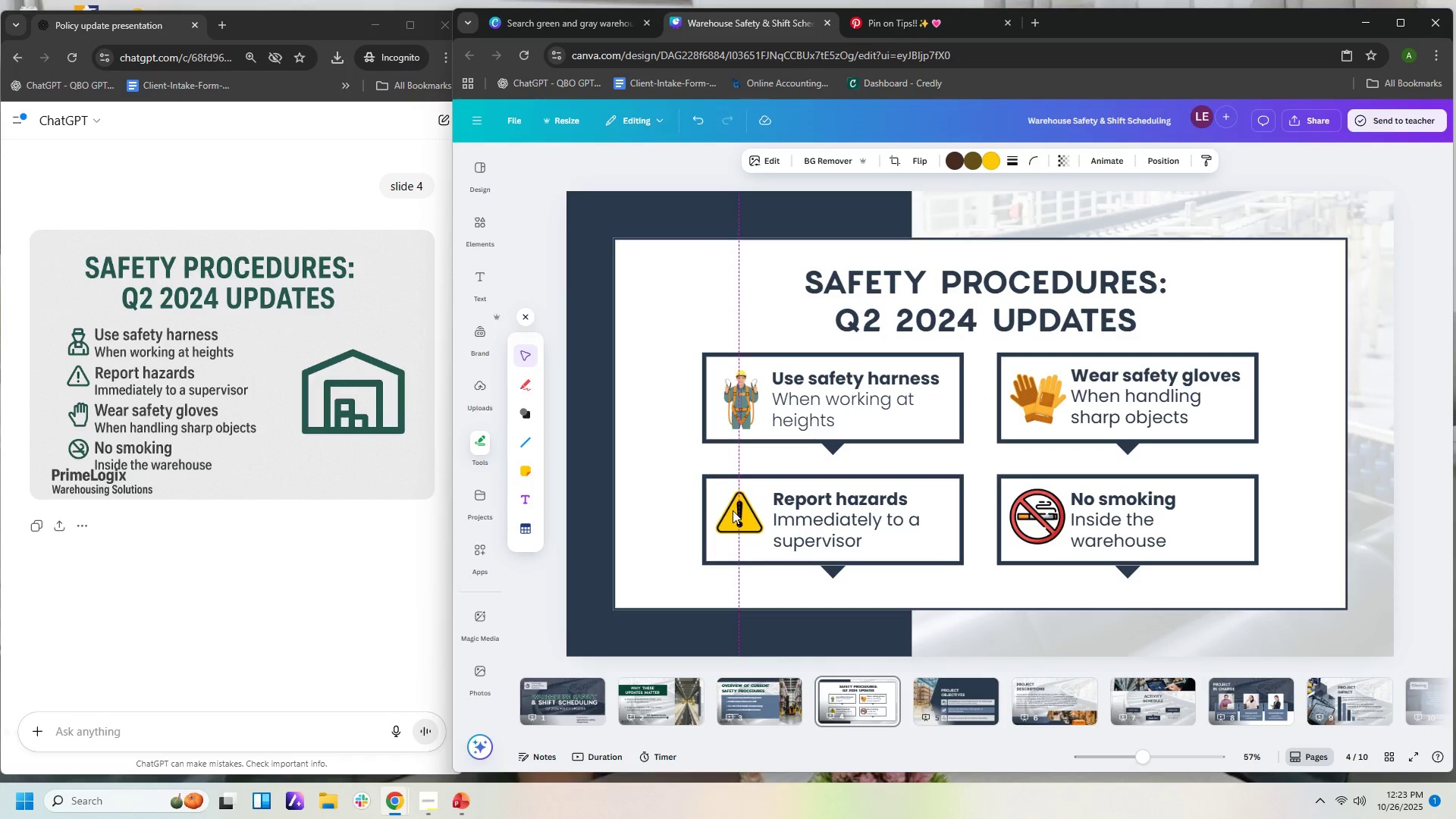 
key(ArrowRight)
 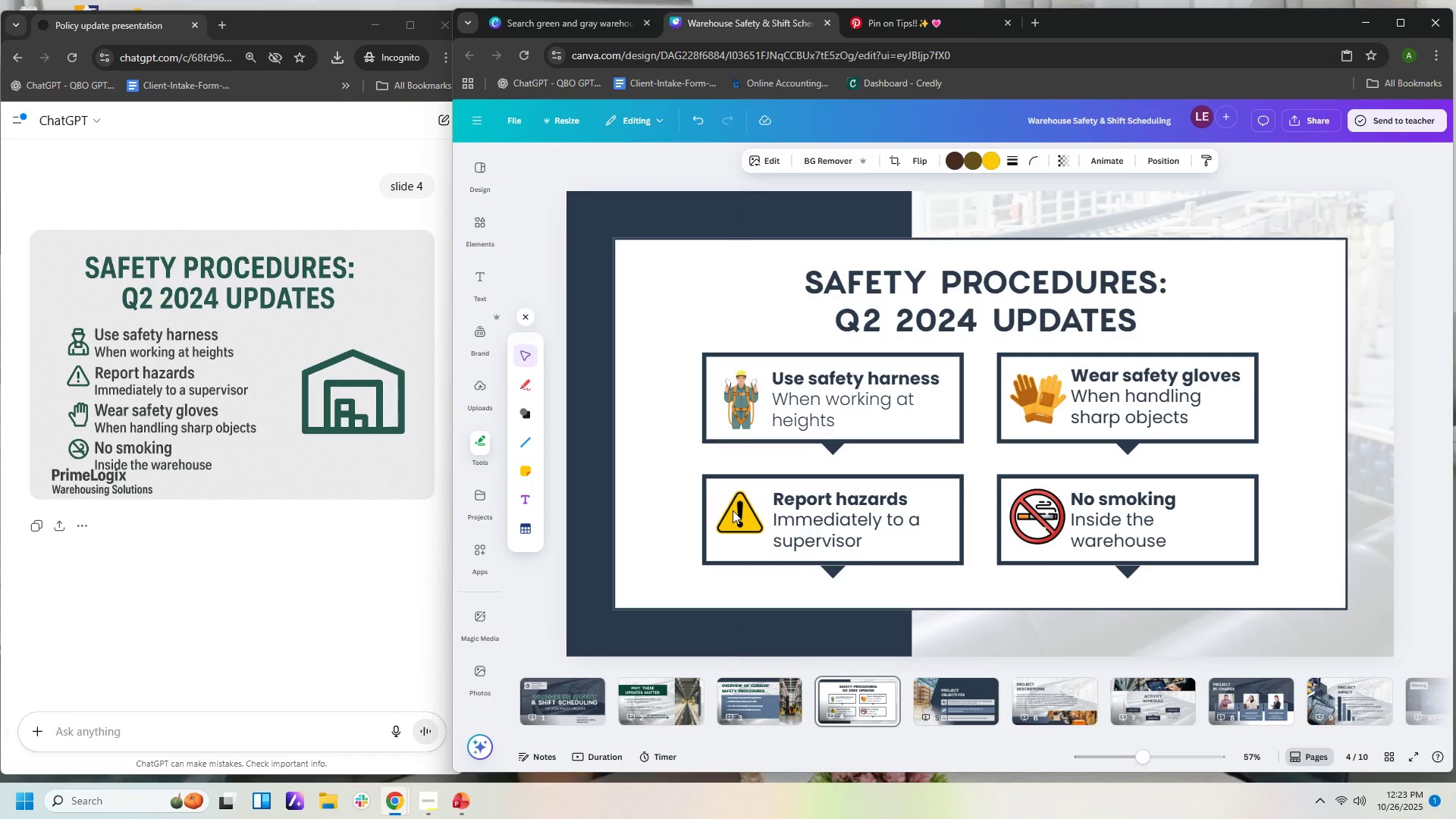 
key(ArrowRight)
 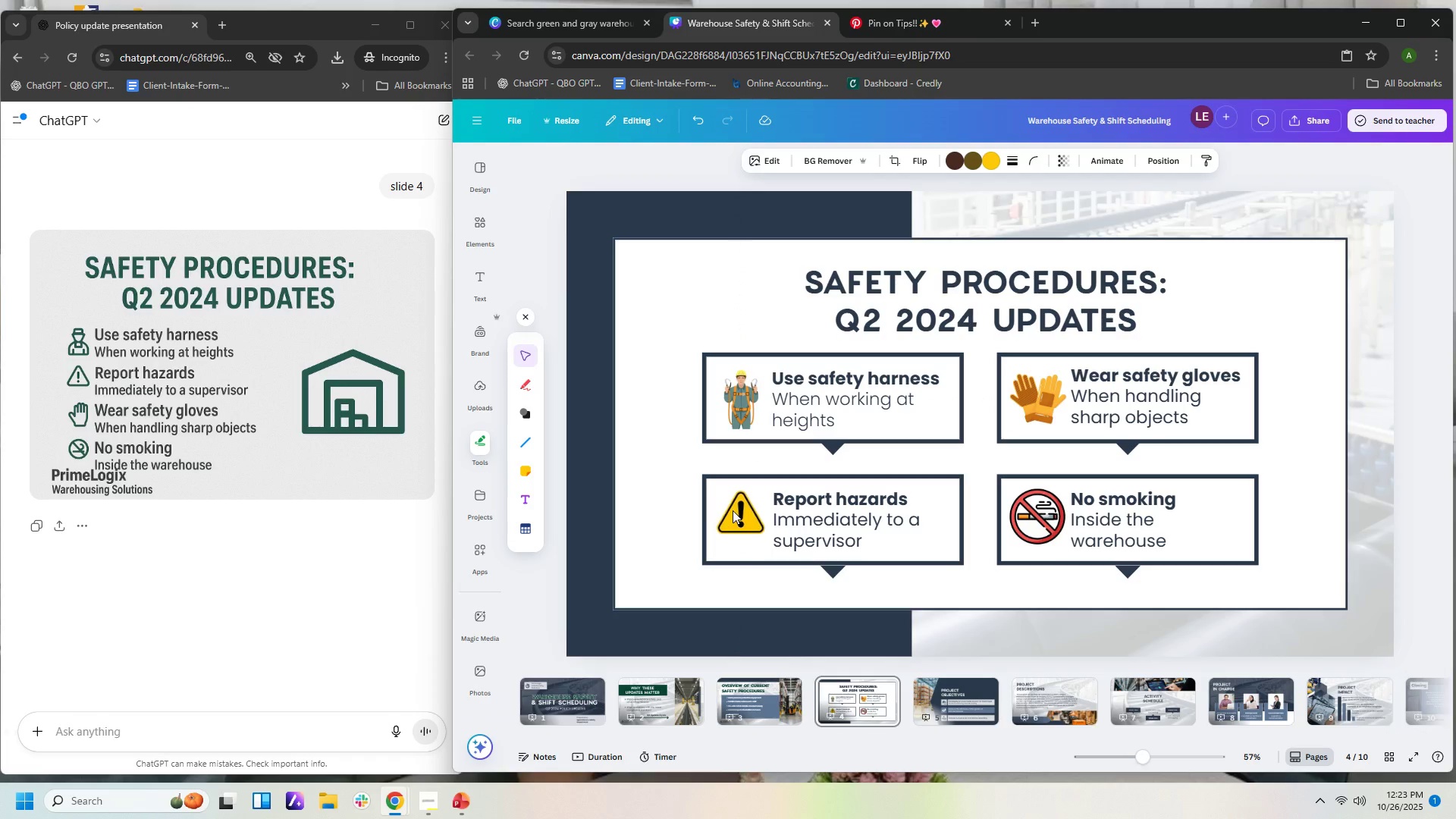 
key(ArrowRight)
 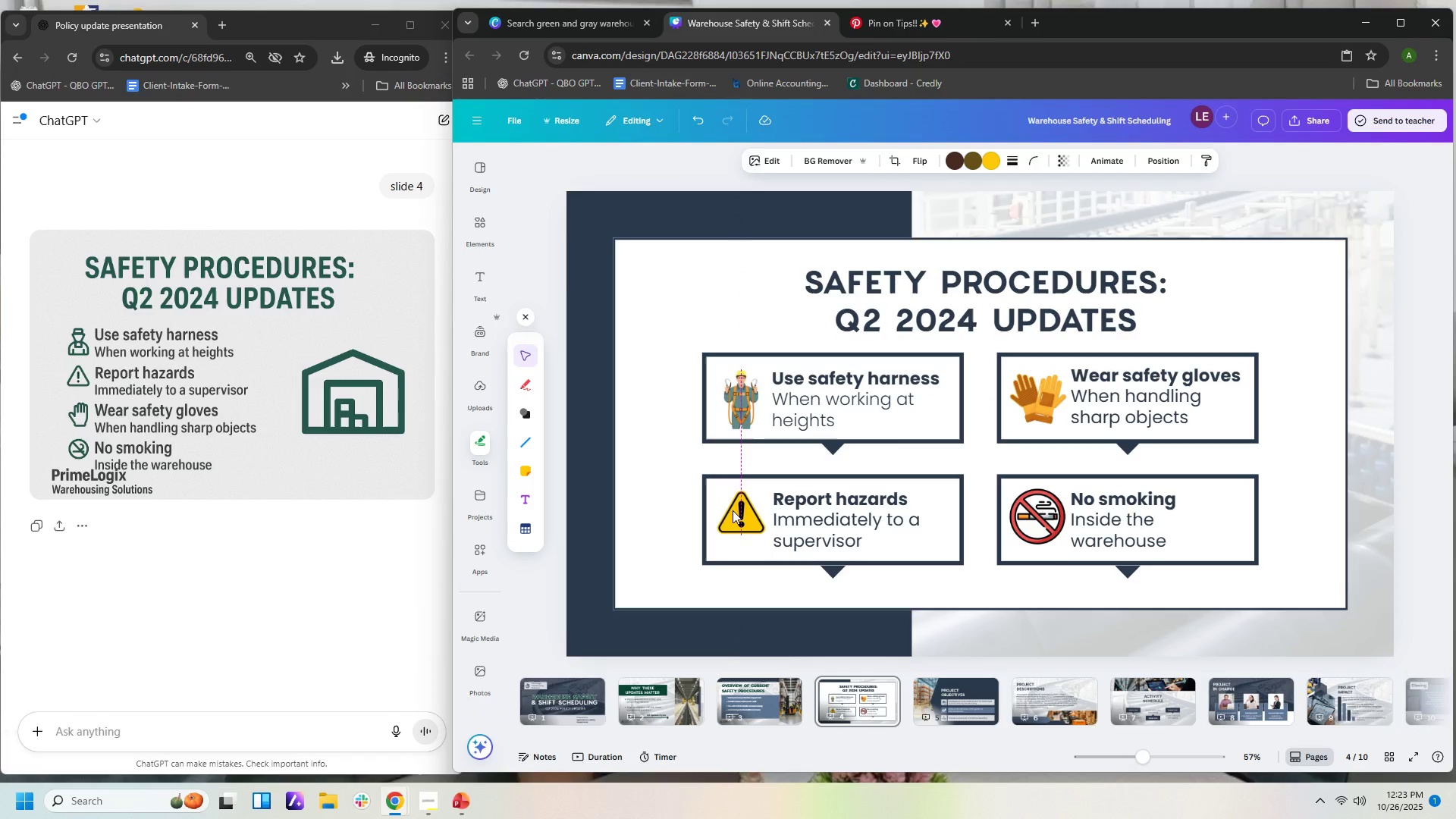 
key(ArrowRight)
 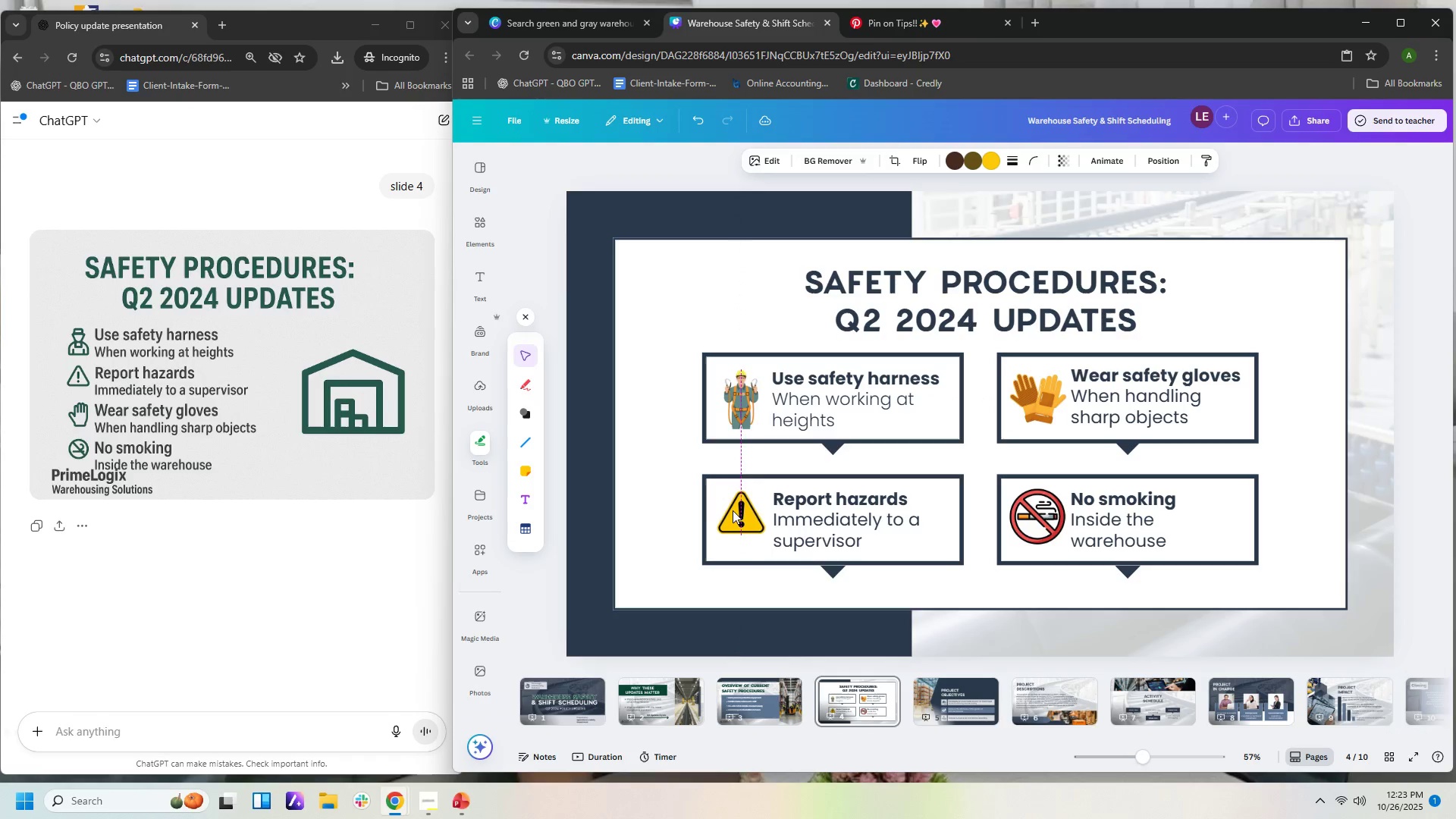 
key(ArrowRight)
 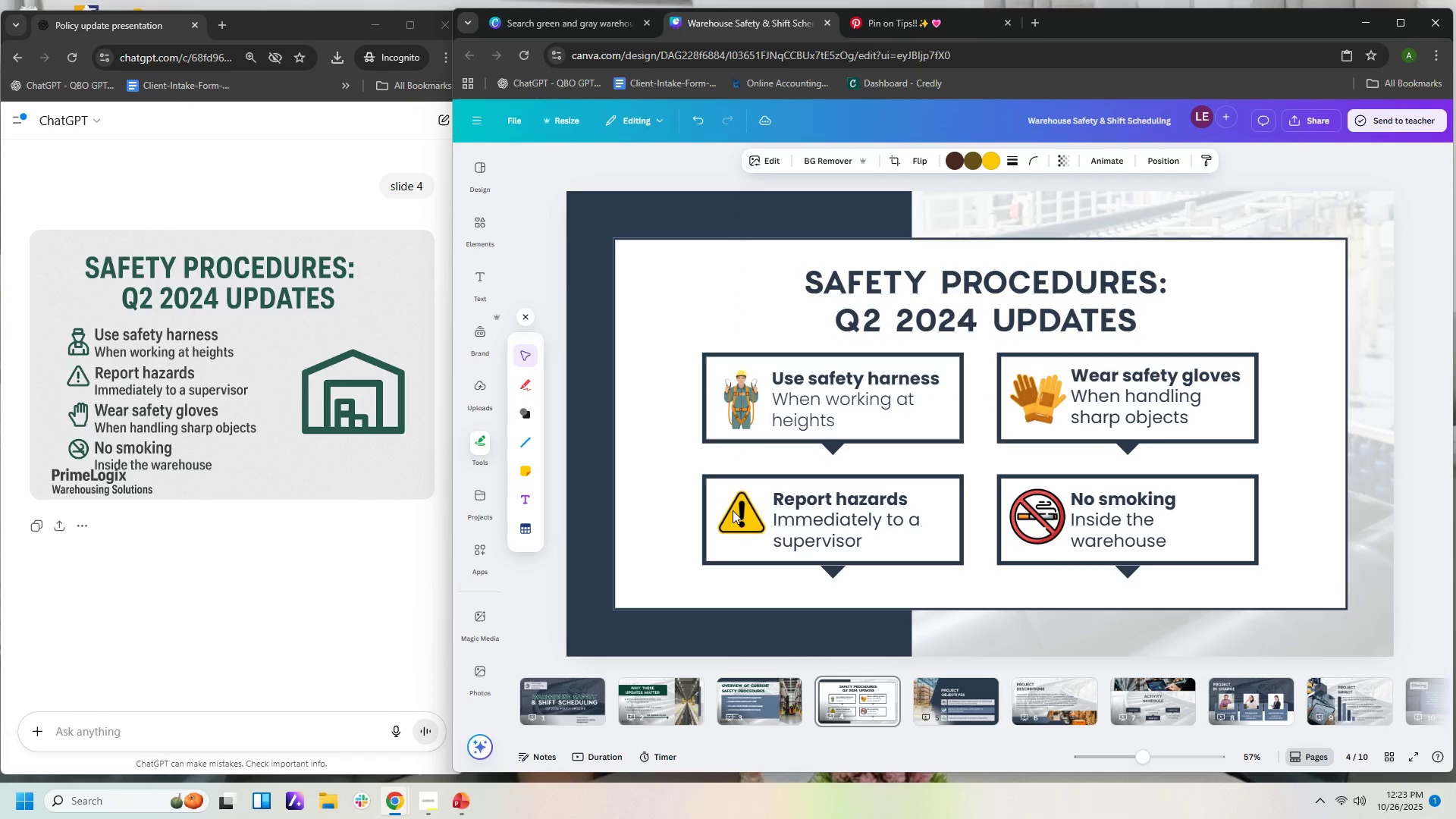 
key(ArrowDown)
 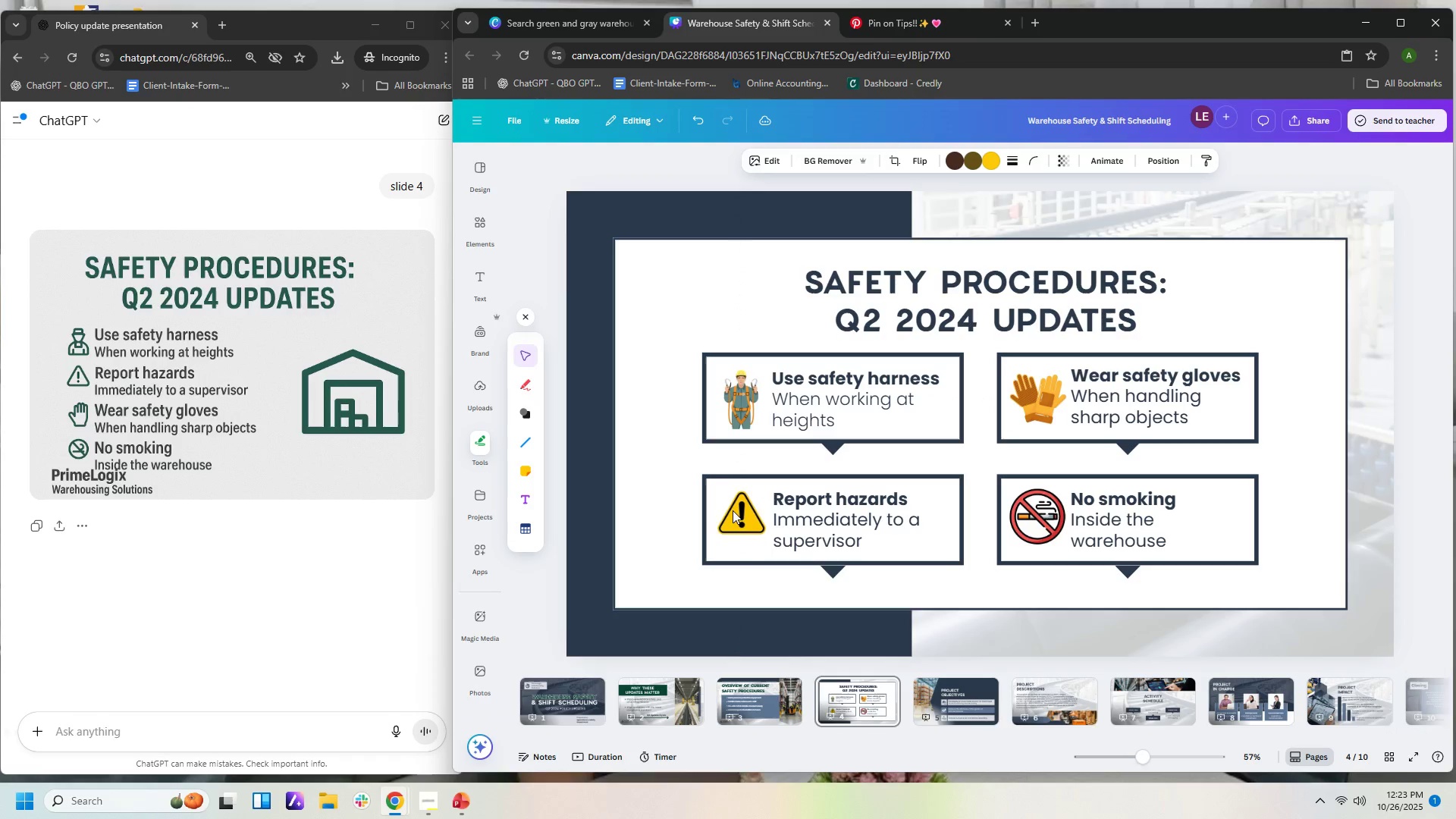 
key(ArrowDown)
 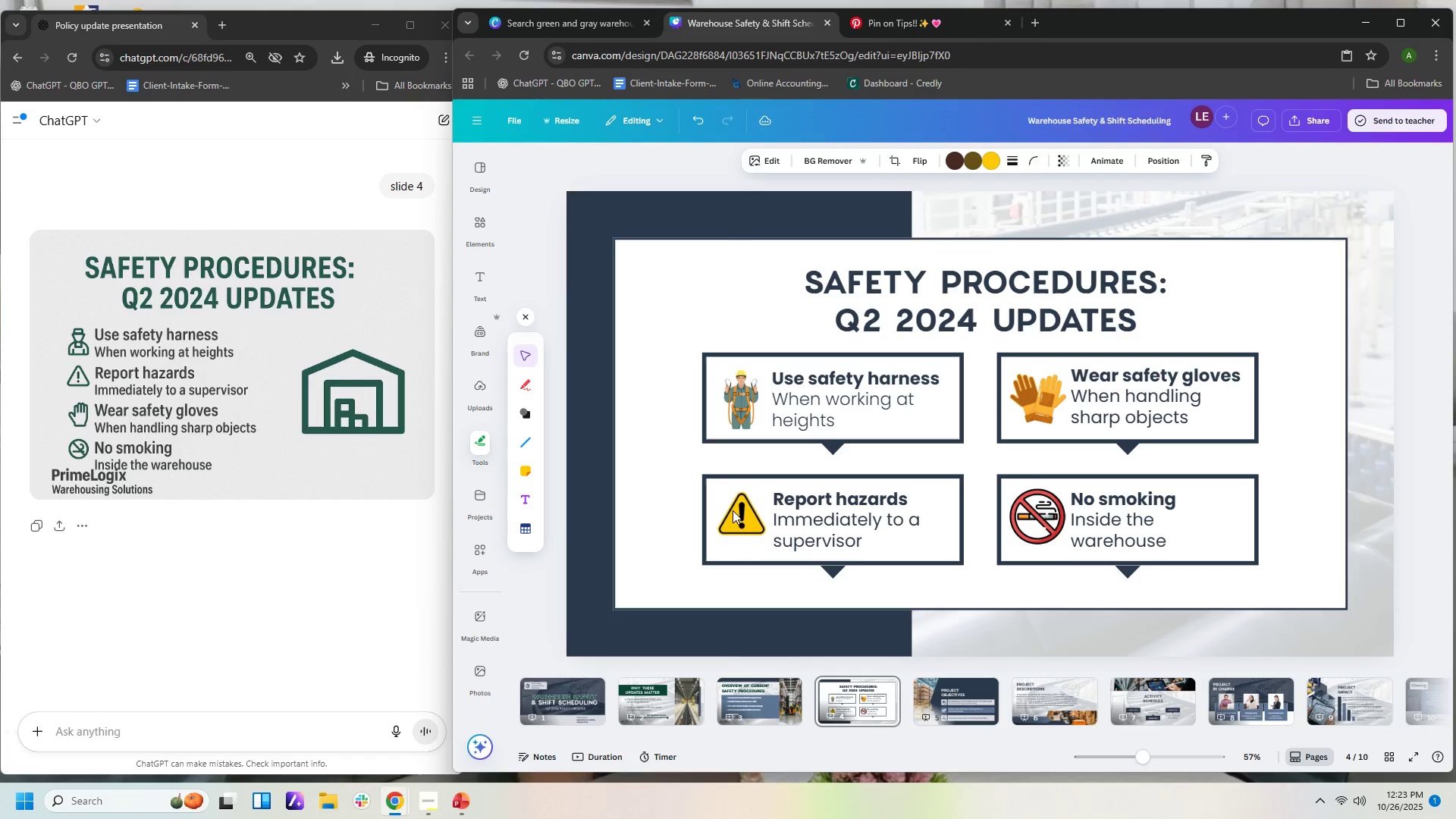 
key(ArrowDown)
 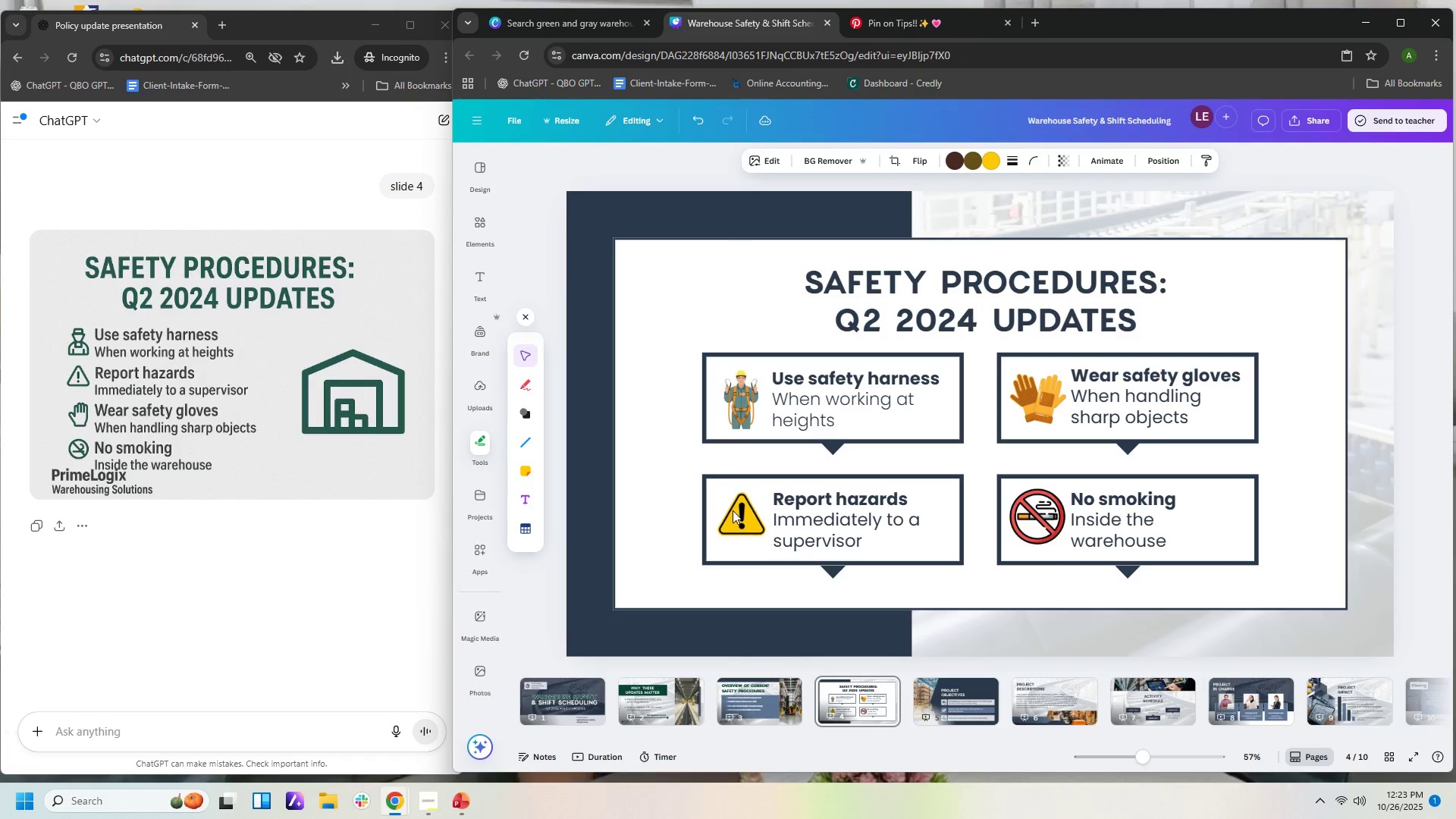 
key(ArrowDown)
 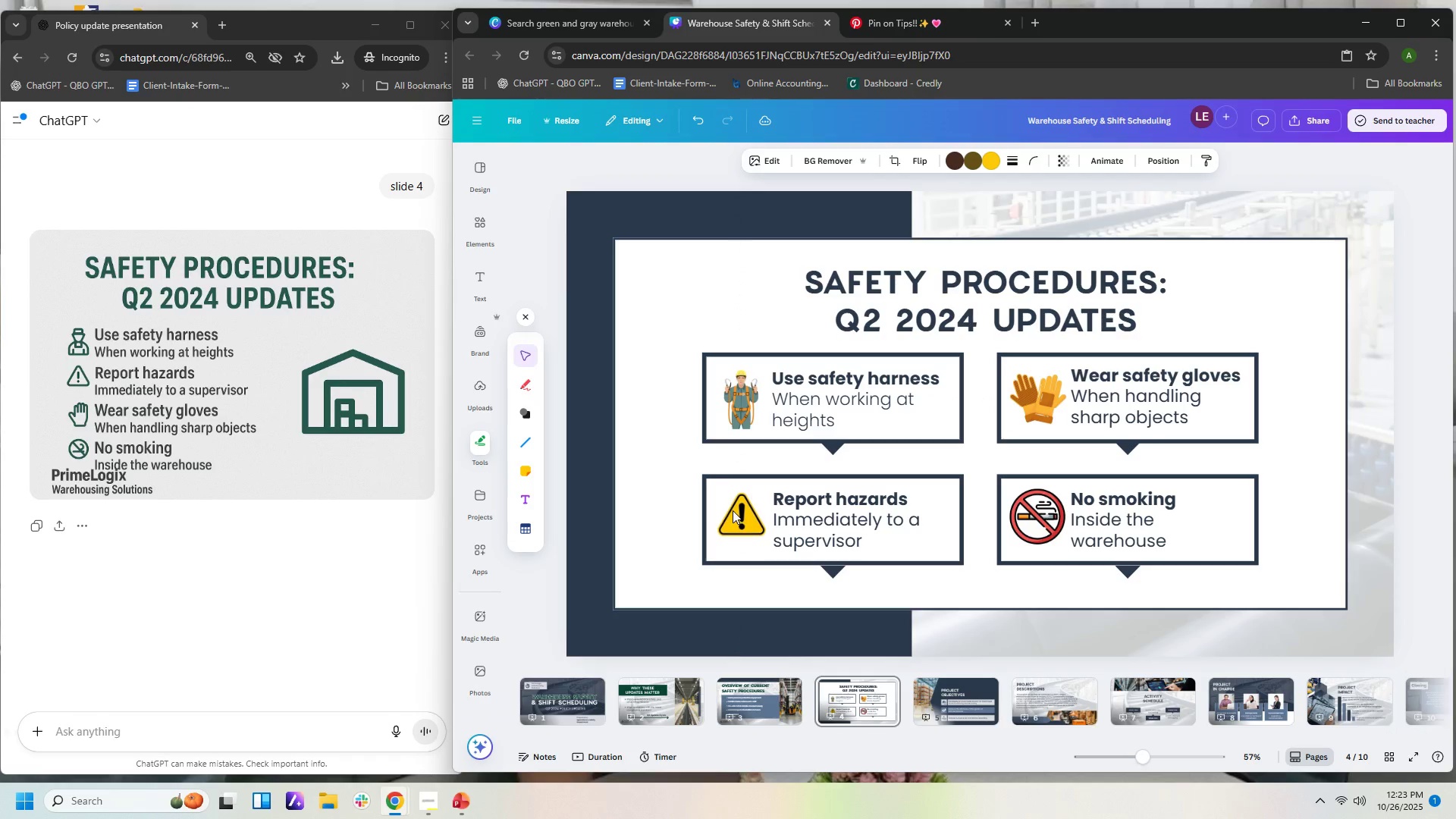 
key(ArrowDown)
 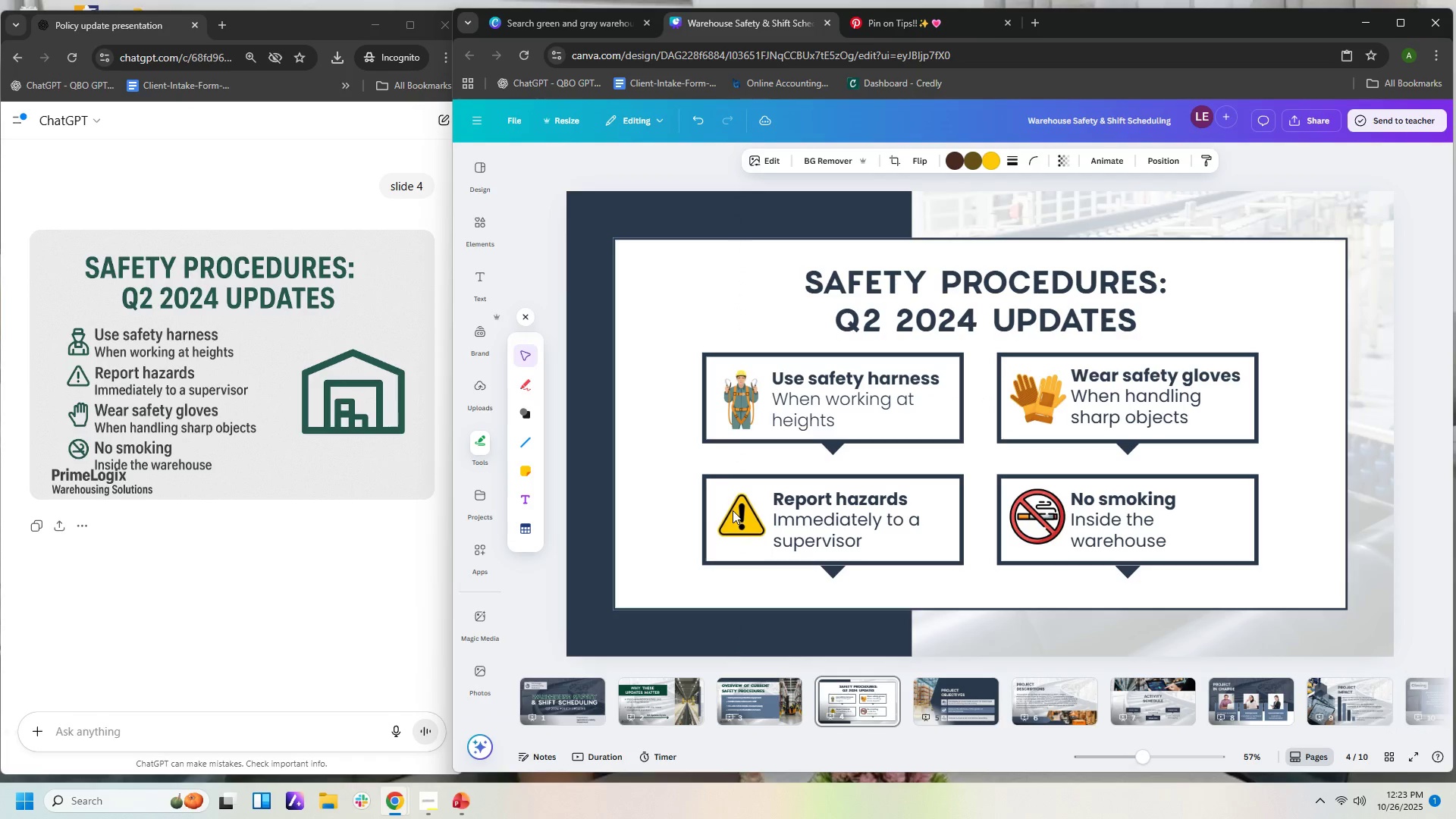 
key(ArrowDown)
 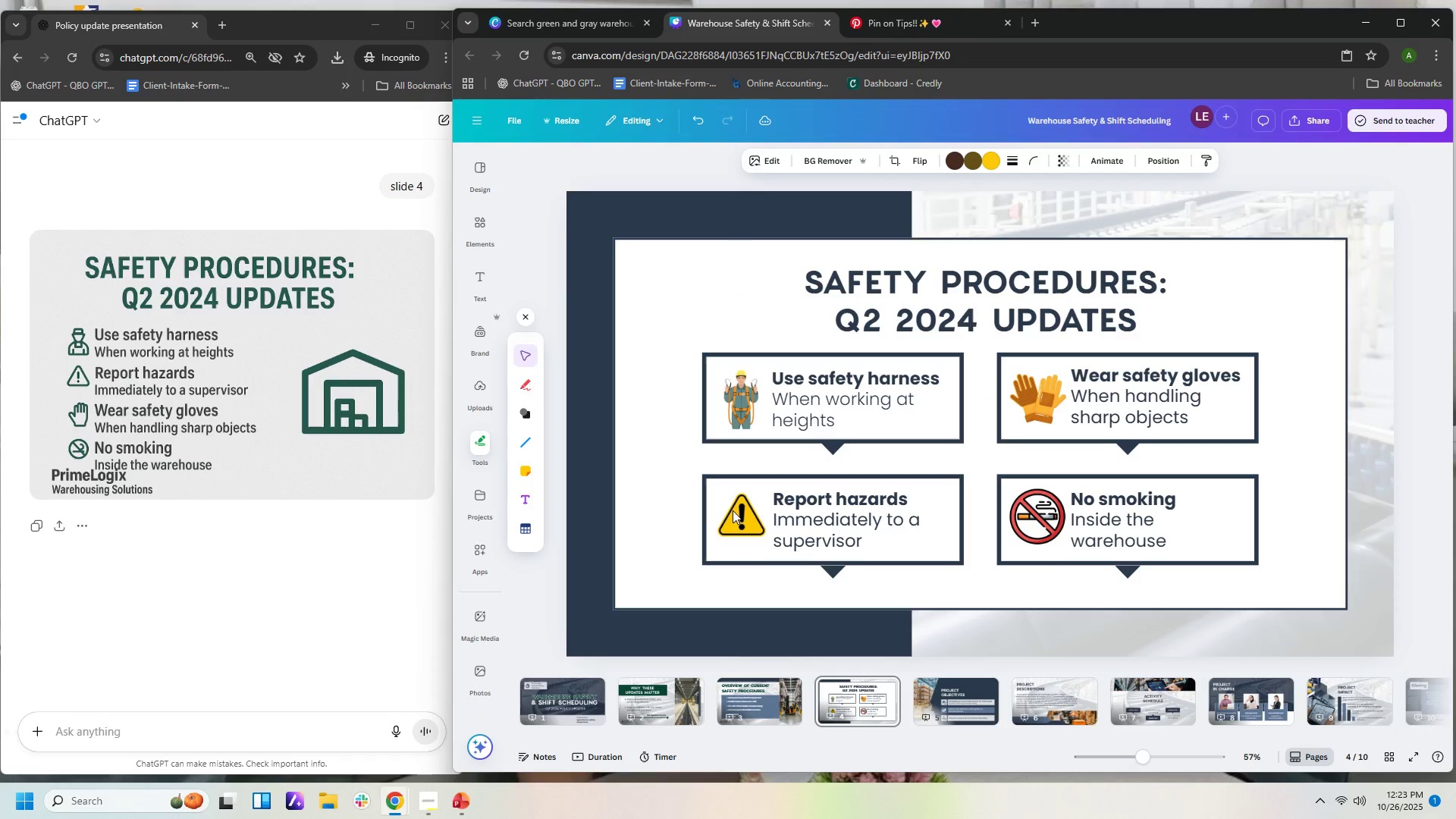 
key(ArrowRight)
 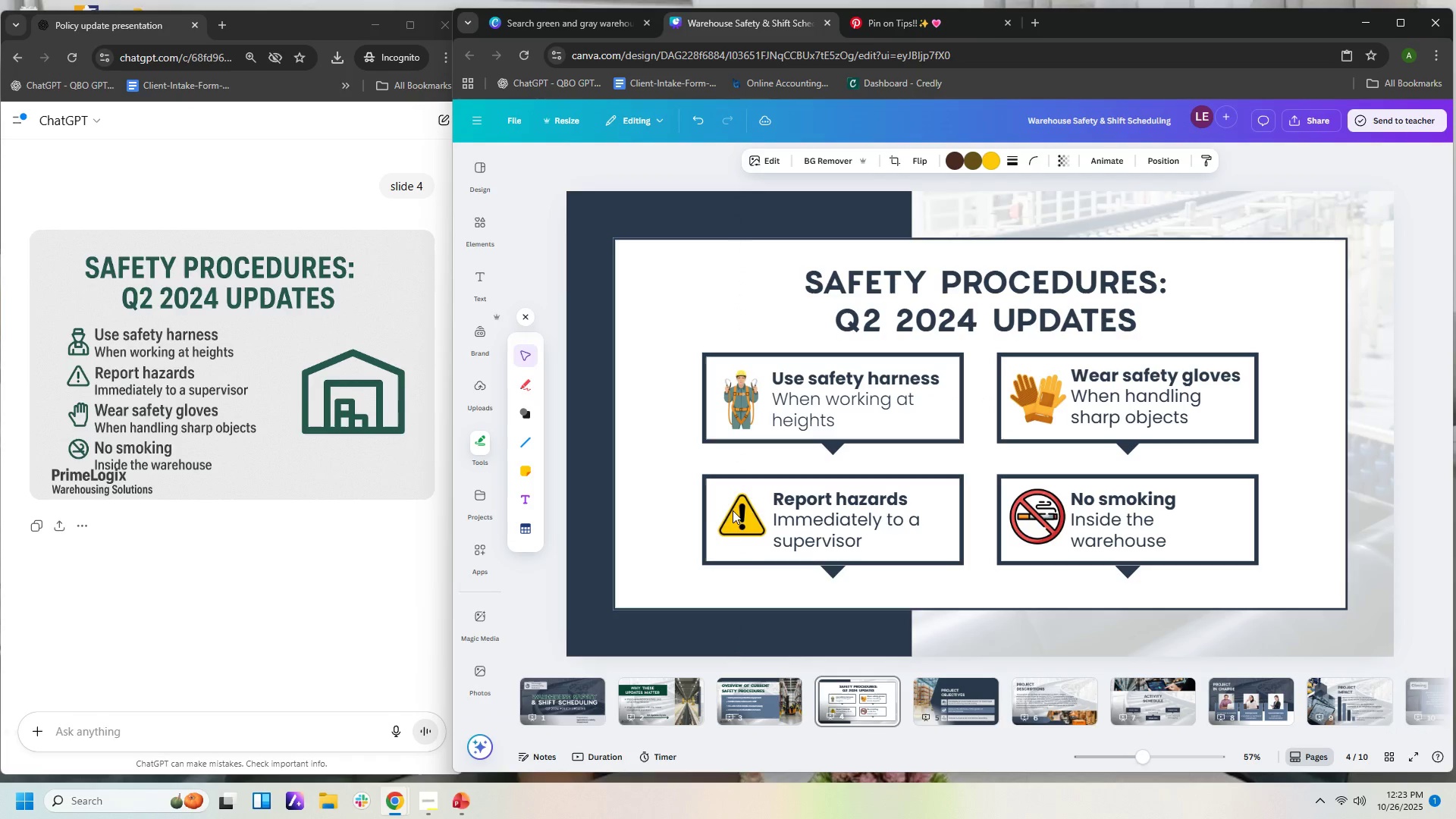 
key(ArrowRight)
 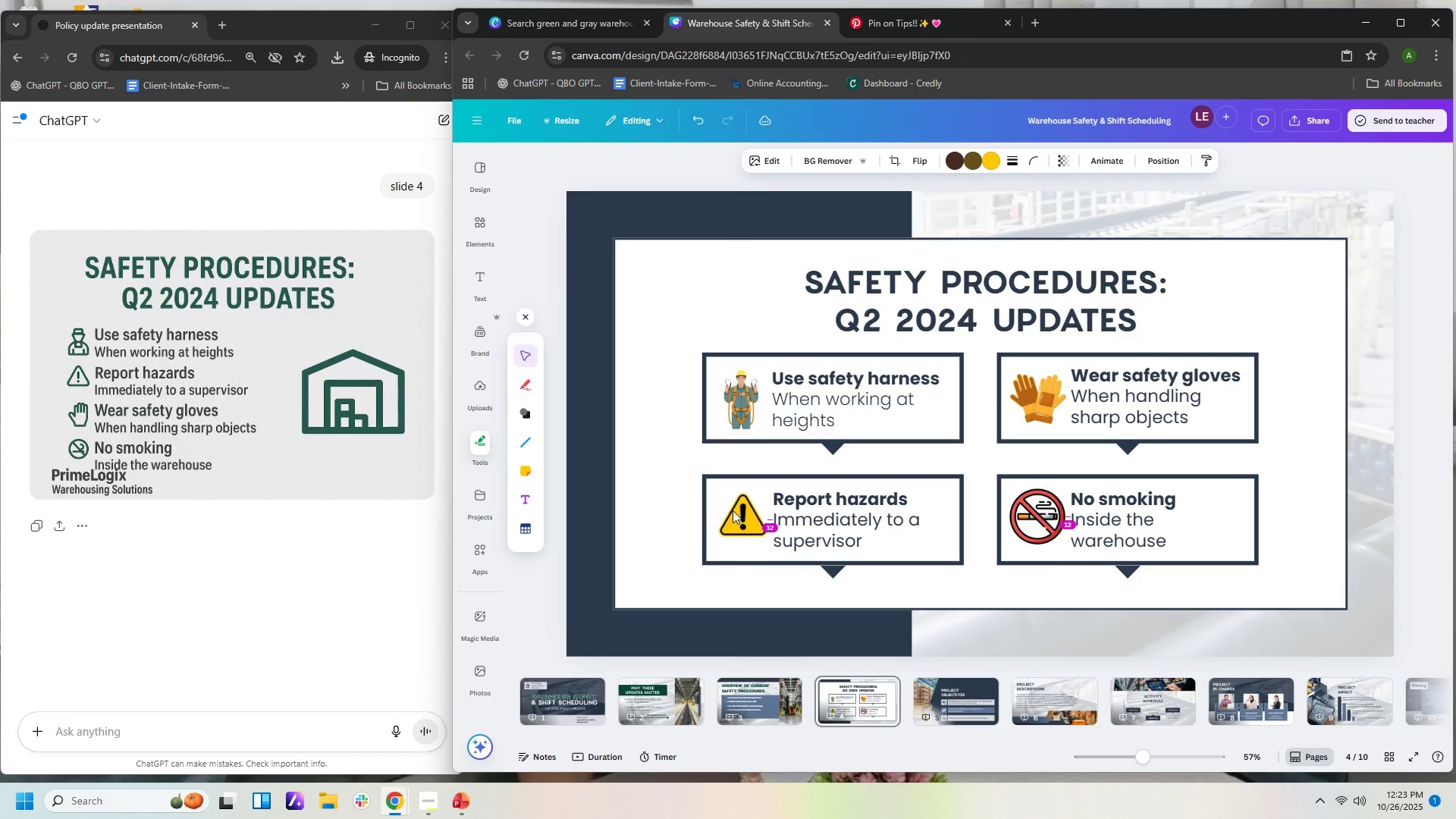 
key(ArrowRight)
 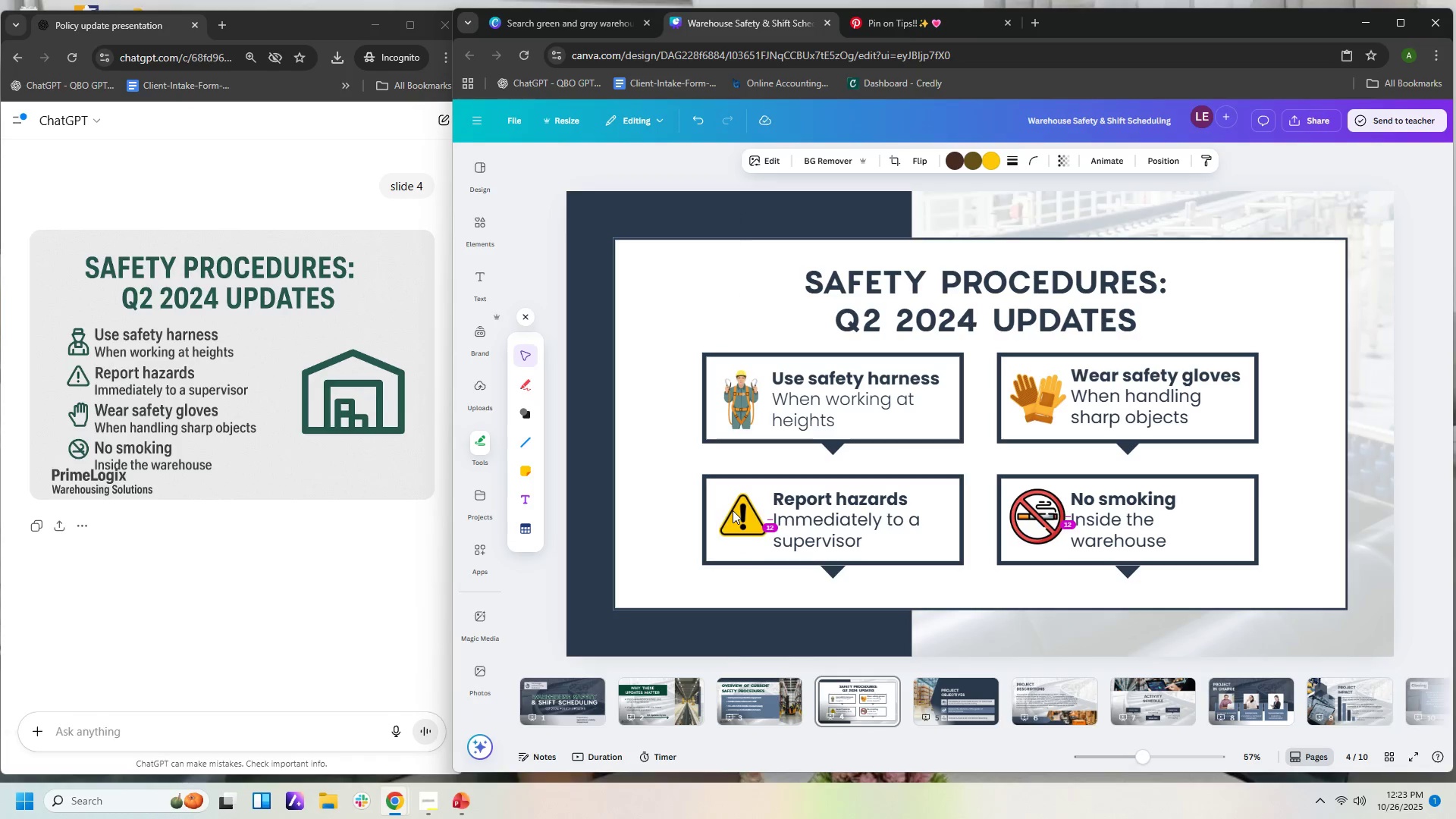 
key(ArrowLeft)
 